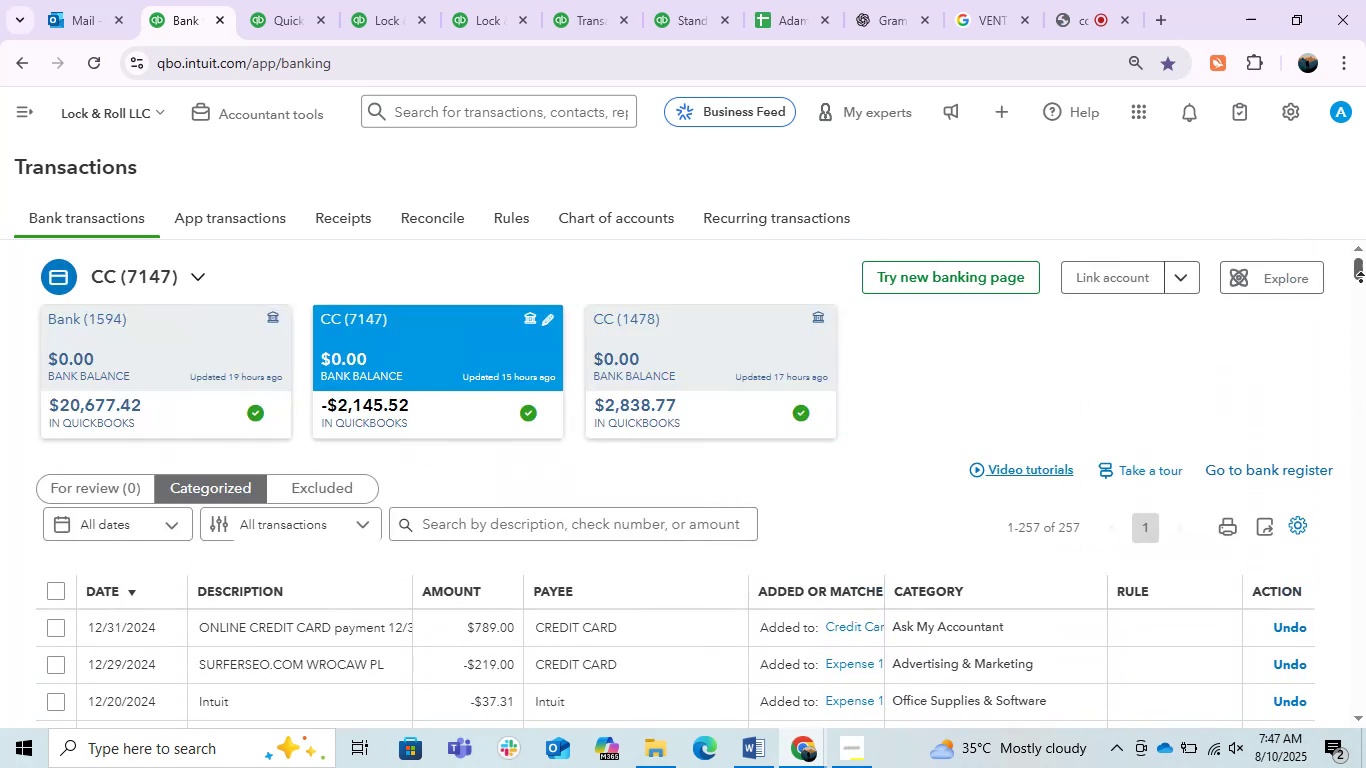 
left_click([1365, 388])
 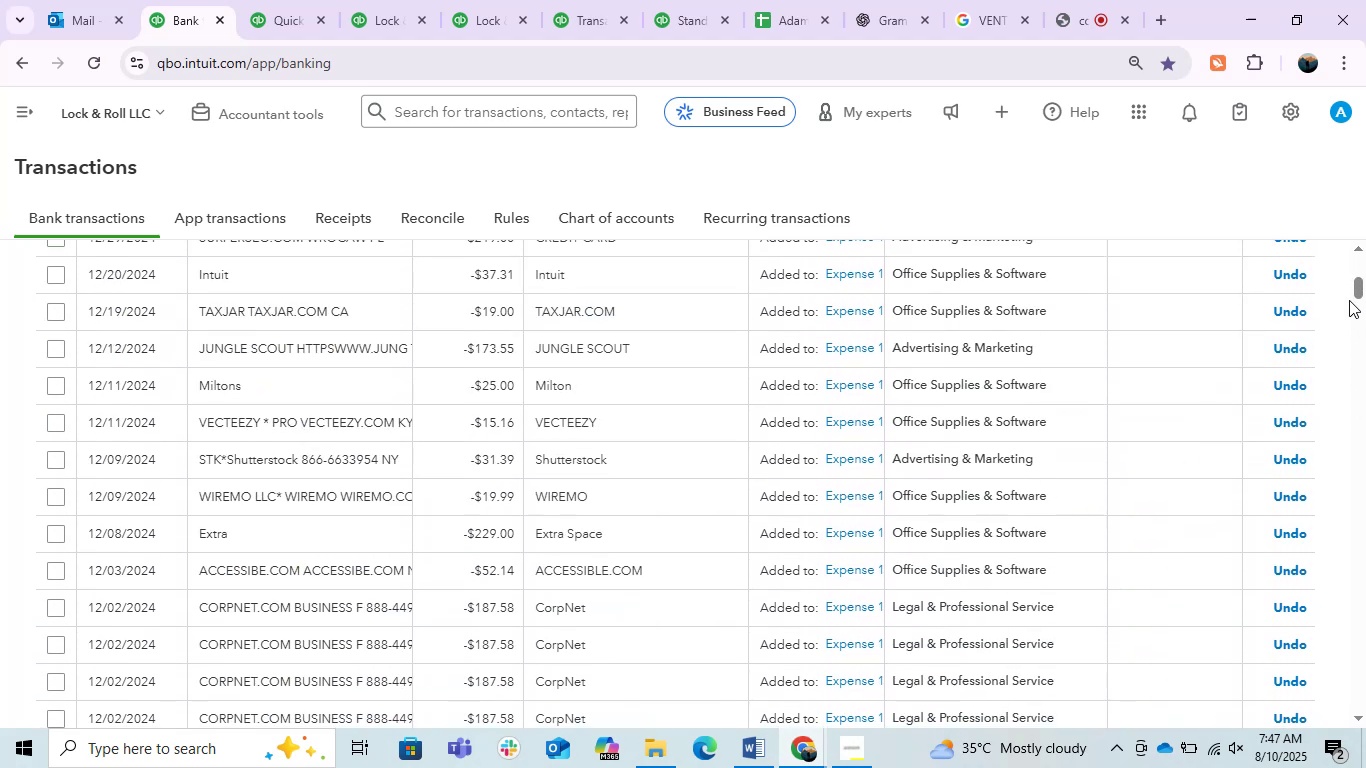 
scroll: coordinate [378, 475], scroll_direction: down, amount: 48.0
 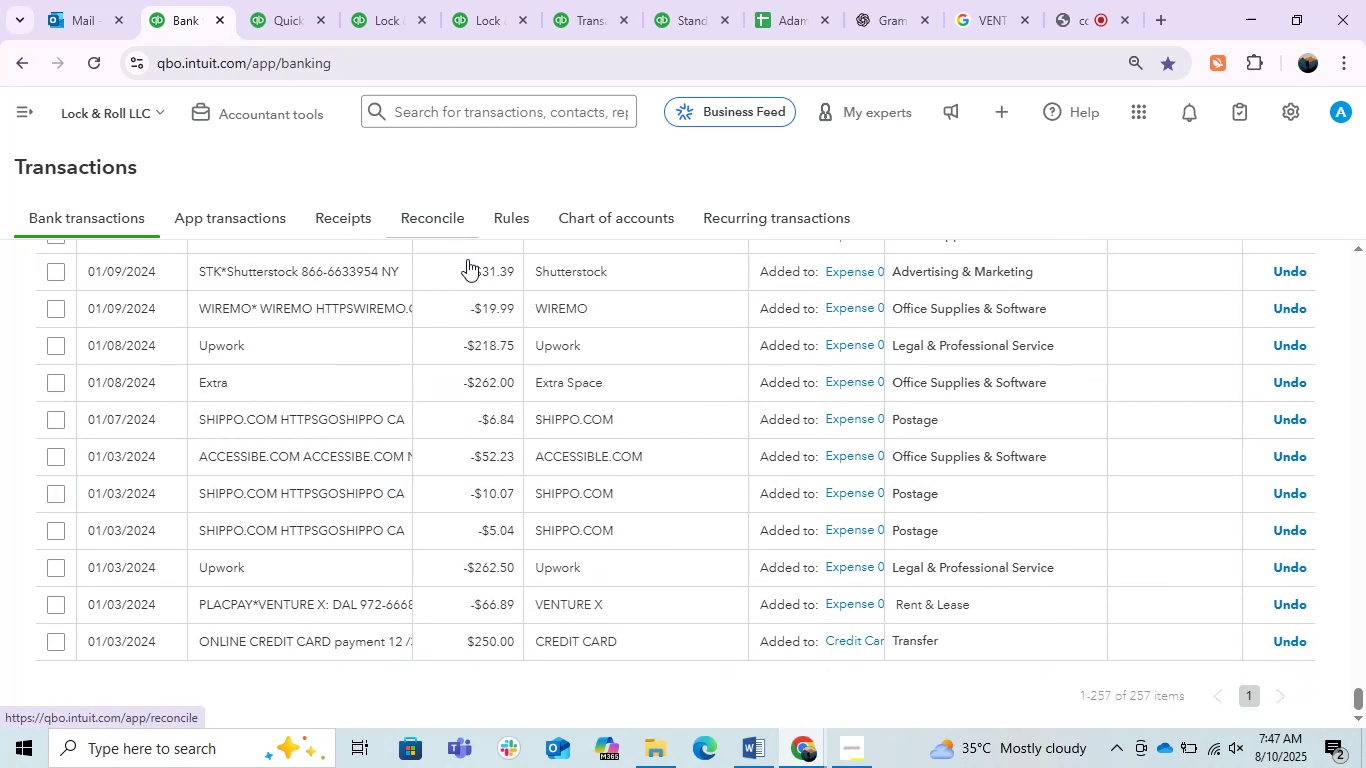 
left_click([250, 0])
 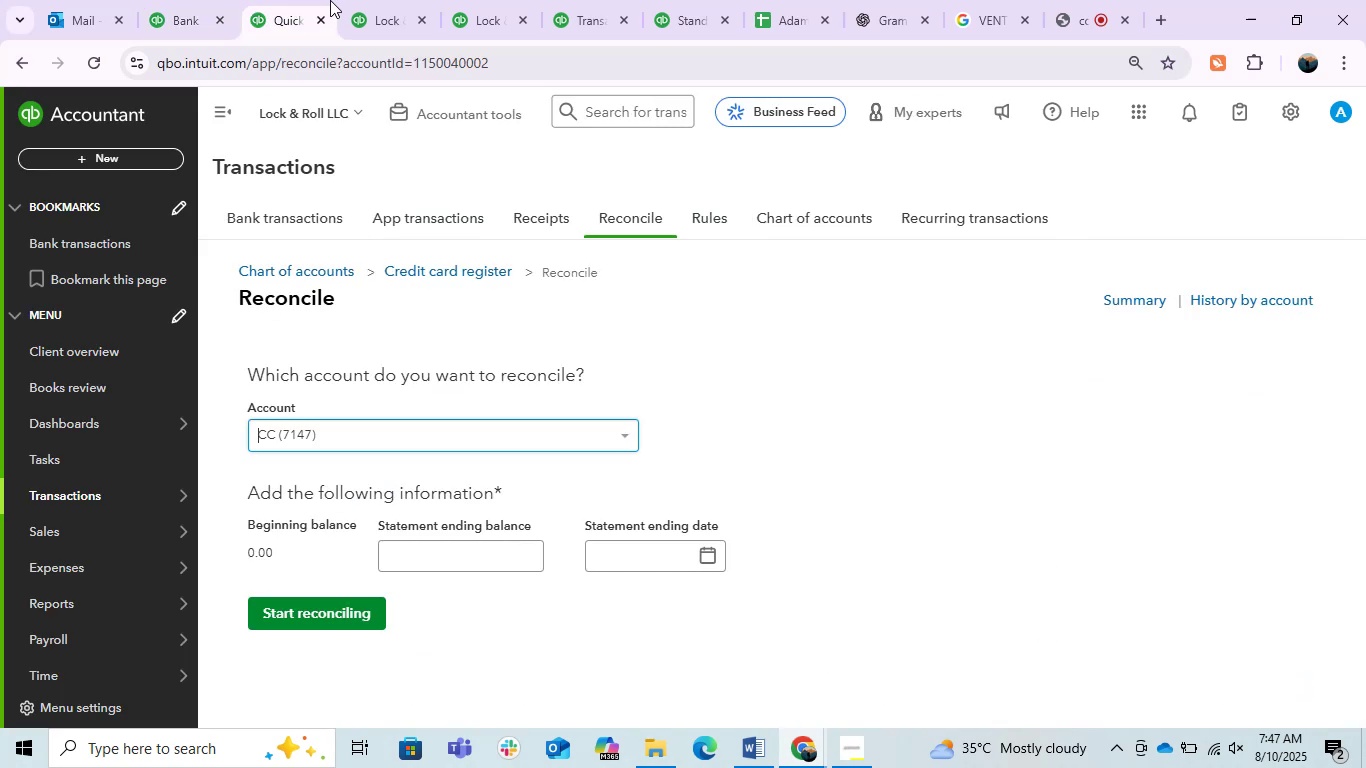 
left_click([407, 3])
 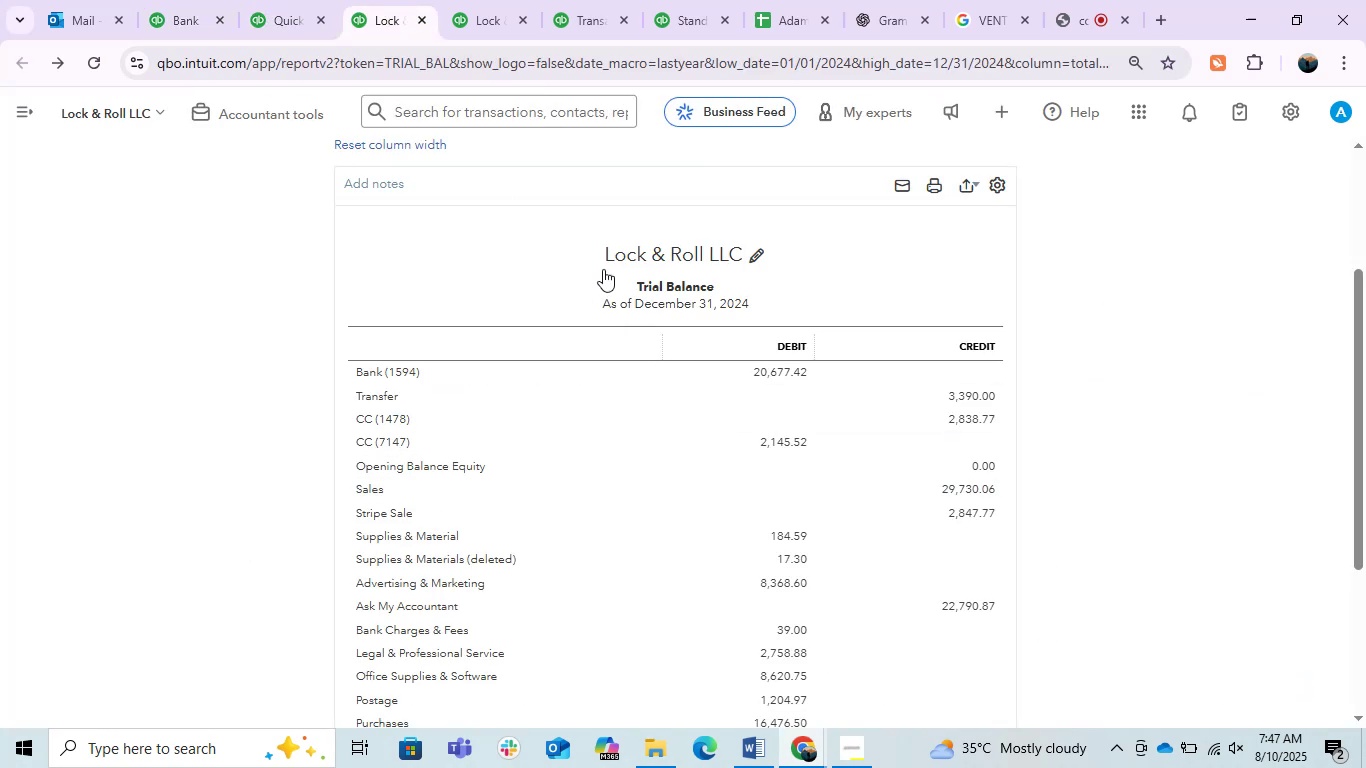 
left_click([514, 0])
 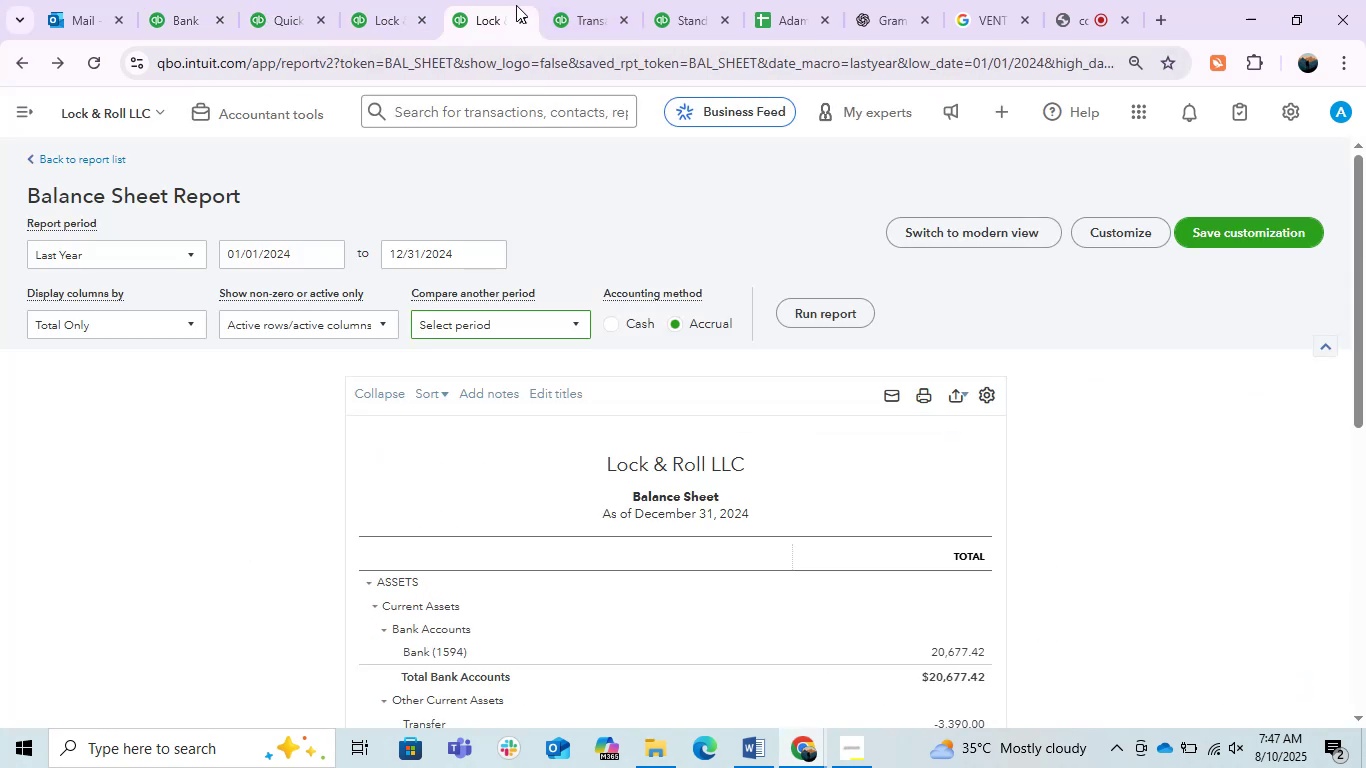 
scroll: coordinate [705, 456], scroll_direction: down, amount: 1.0
 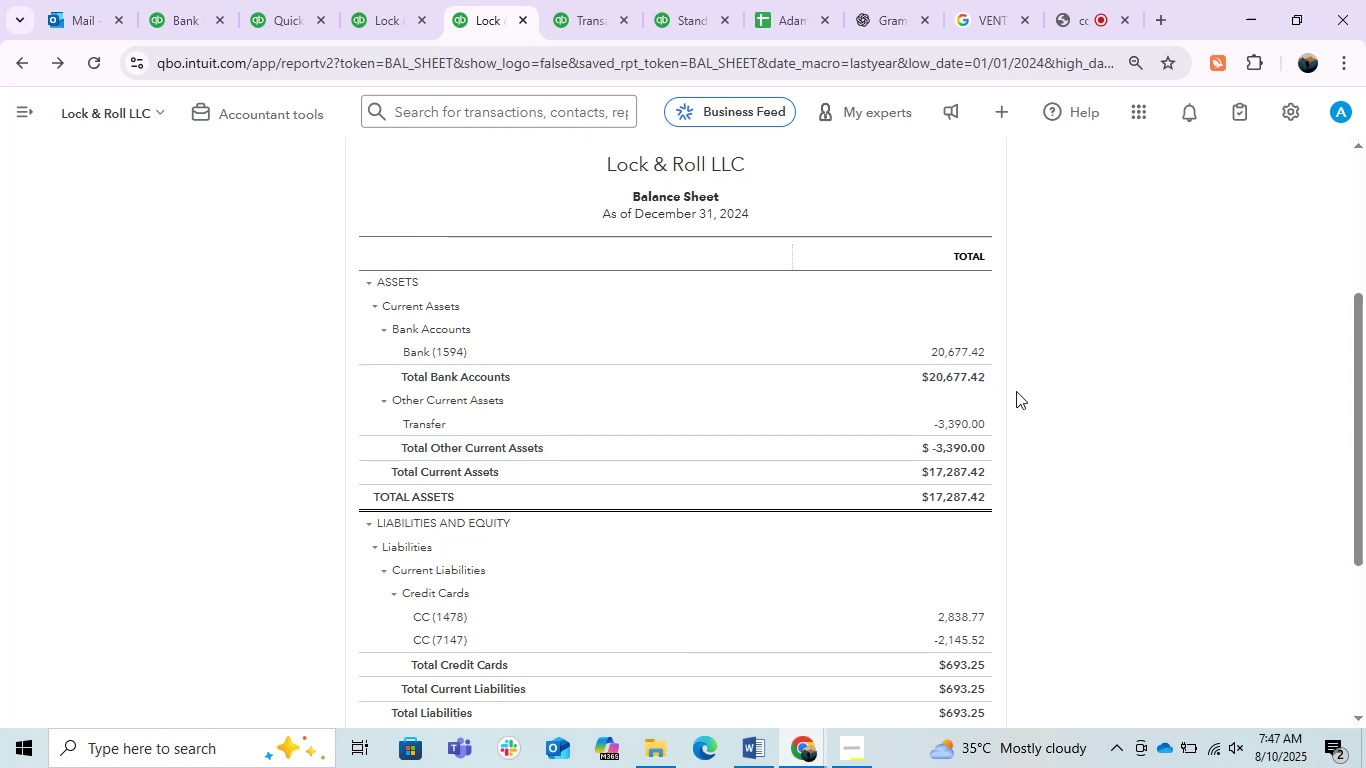 
left_click([968, 427])
 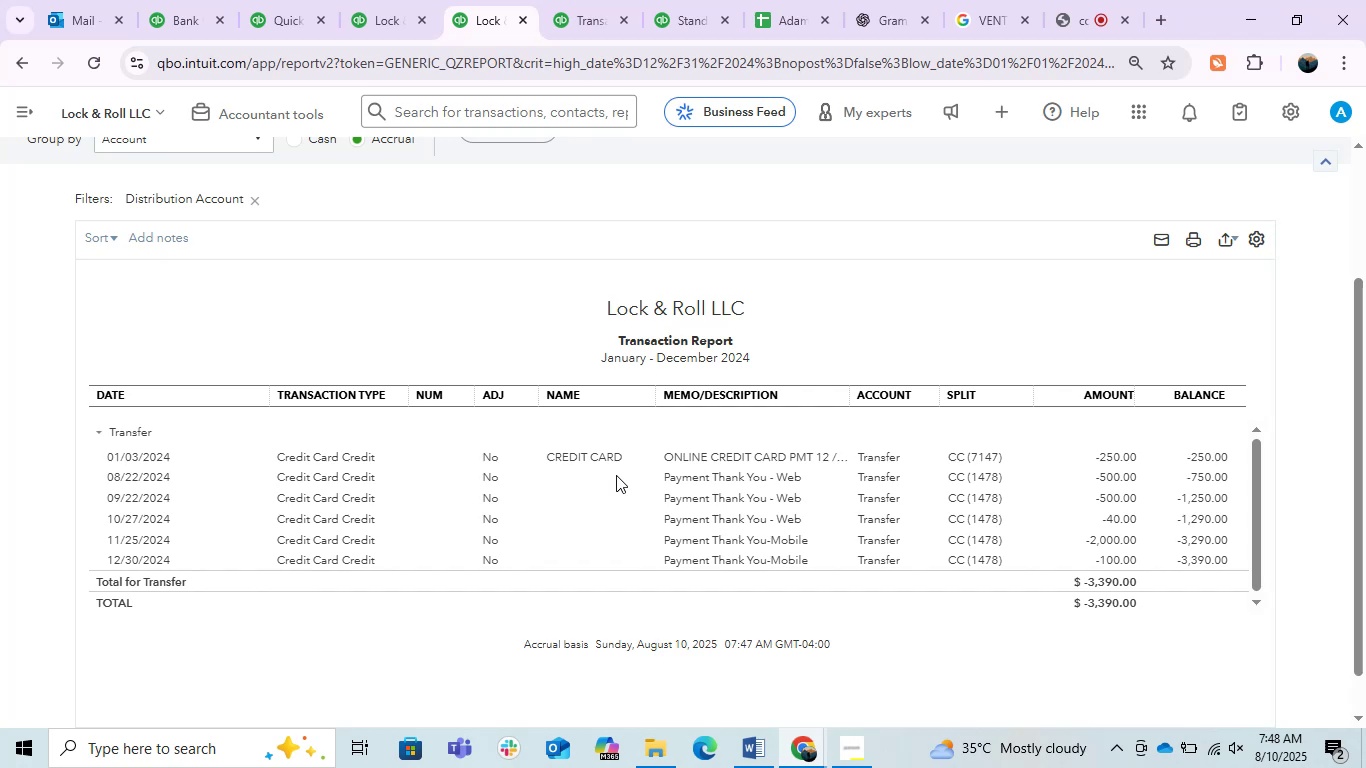 
wait(48.8)
 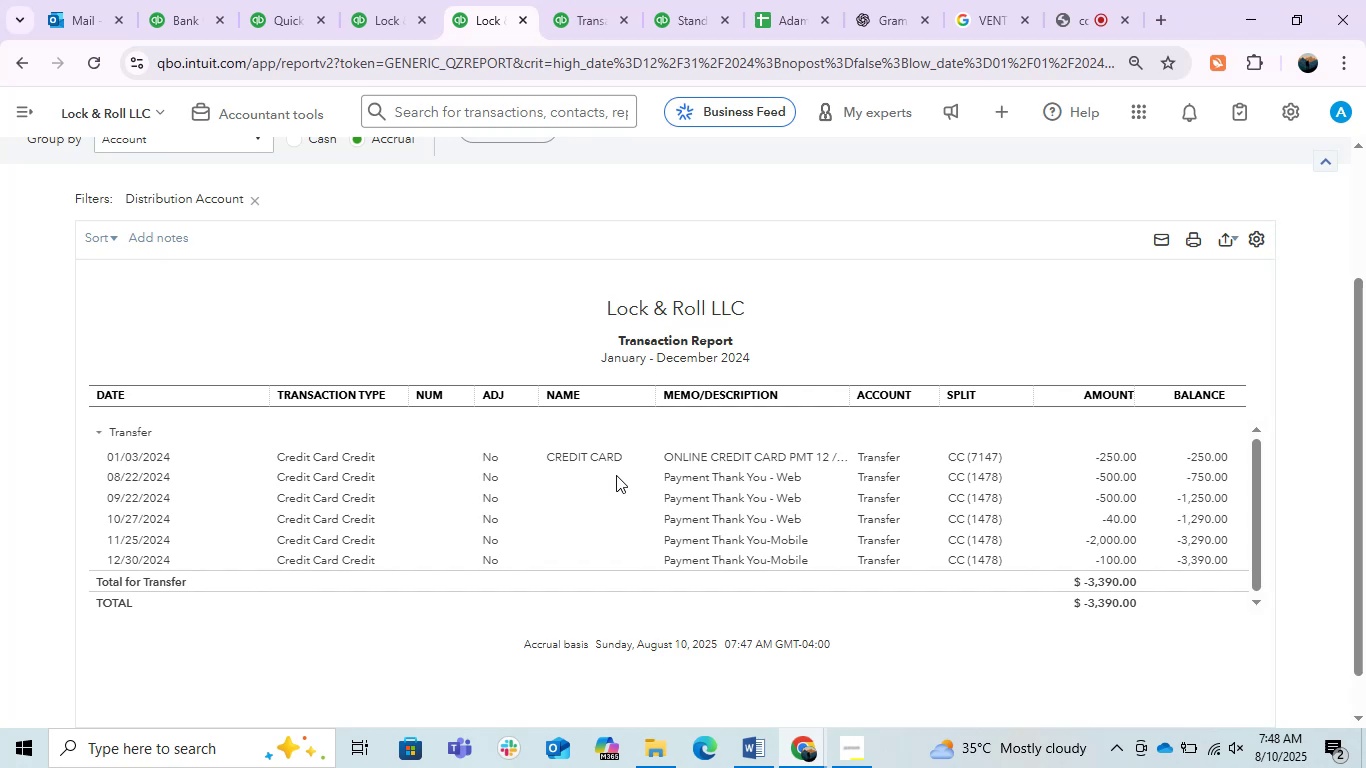 
left_click([614, 467])
 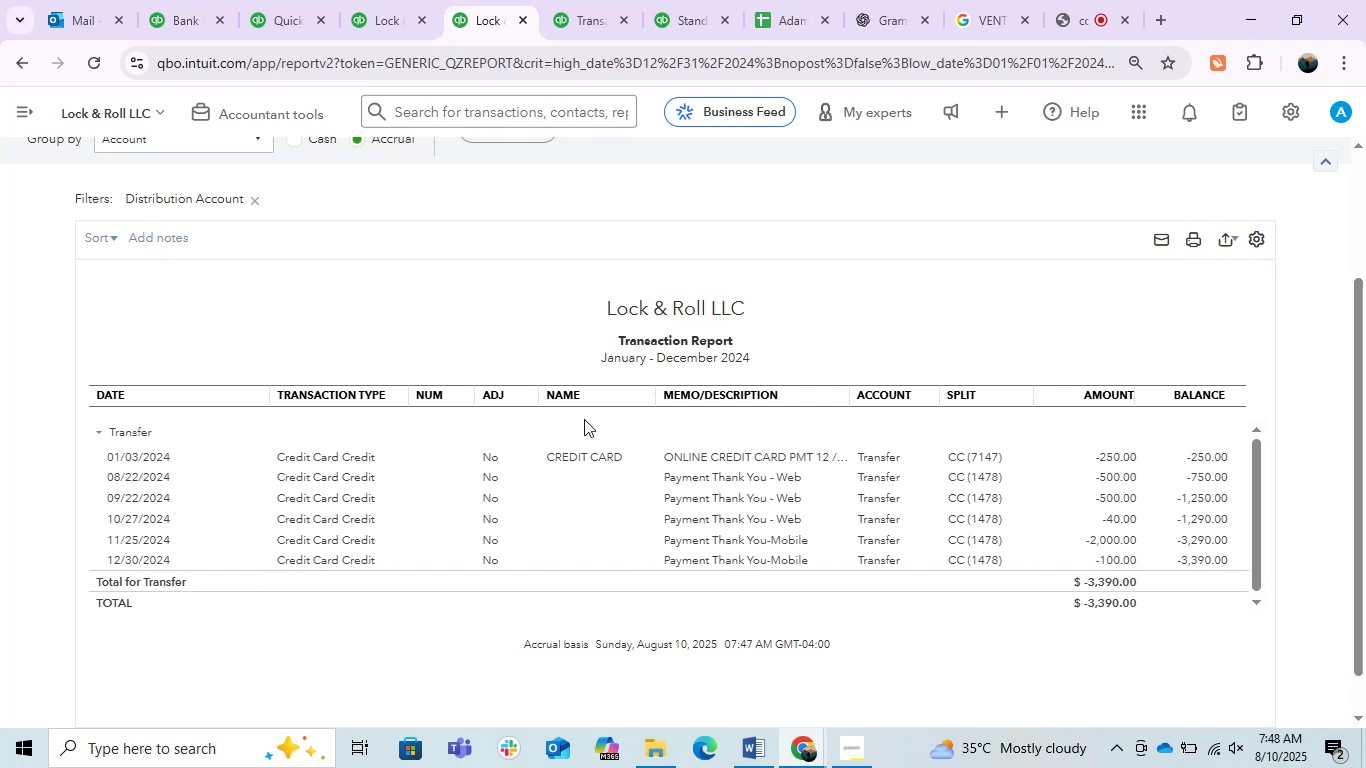 
left_click_drag(start_coordinate=[609, 428], to_coordinate=[635, 441])
 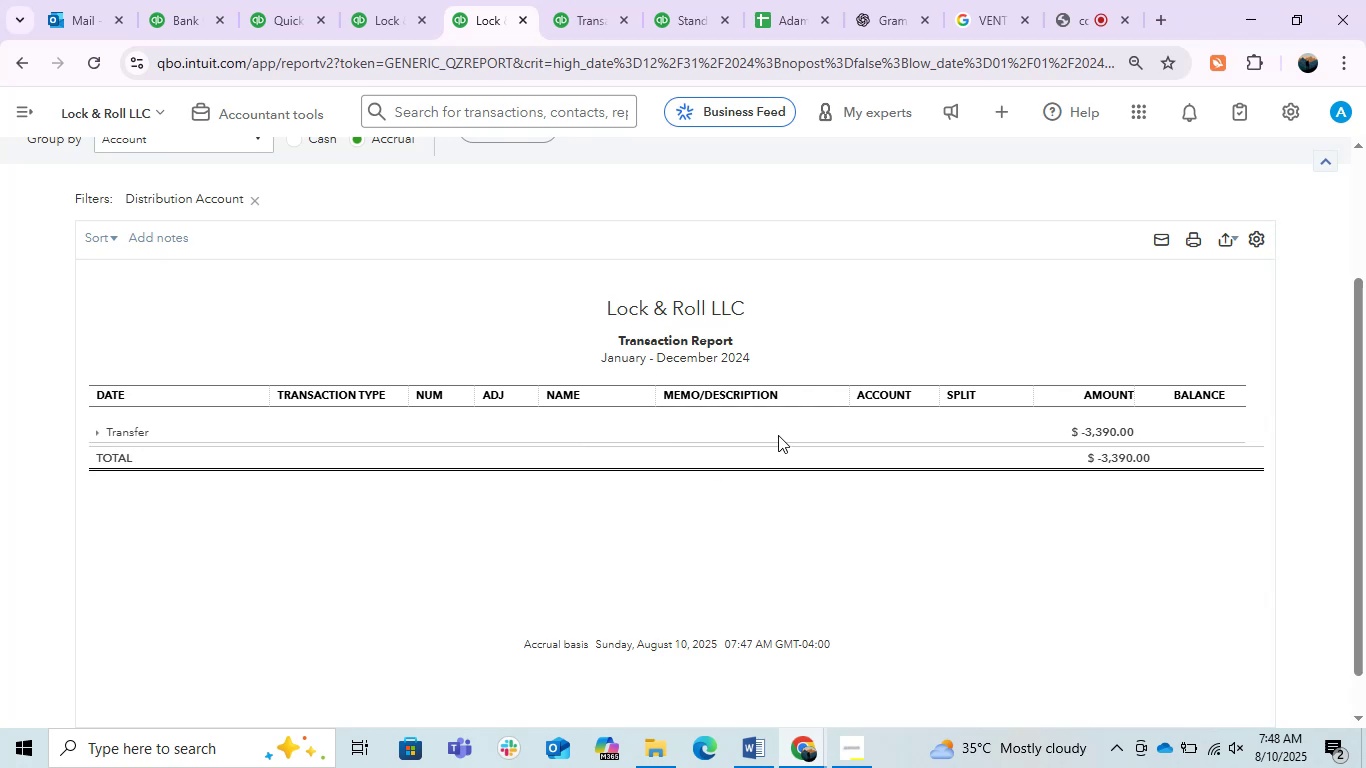 
left_click([778, 435])
 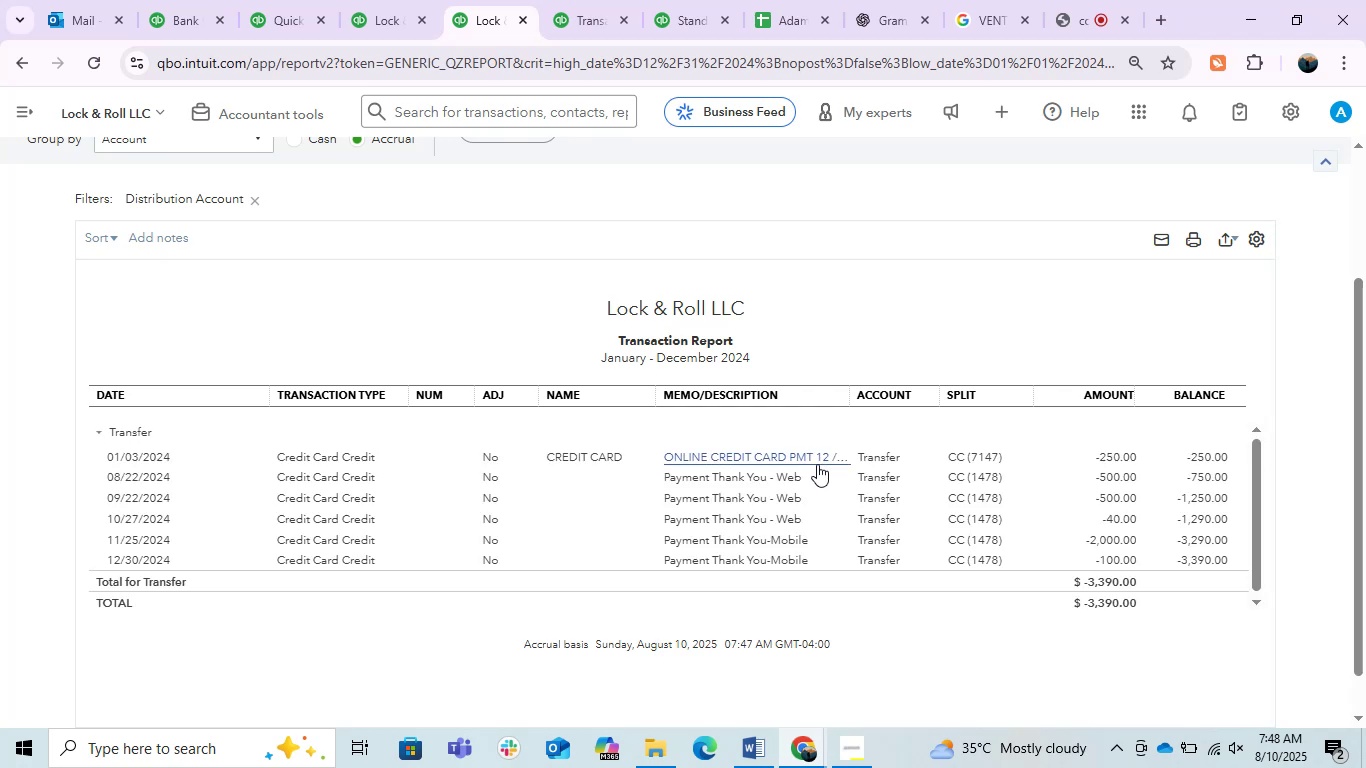 
left_click([815, 464])
 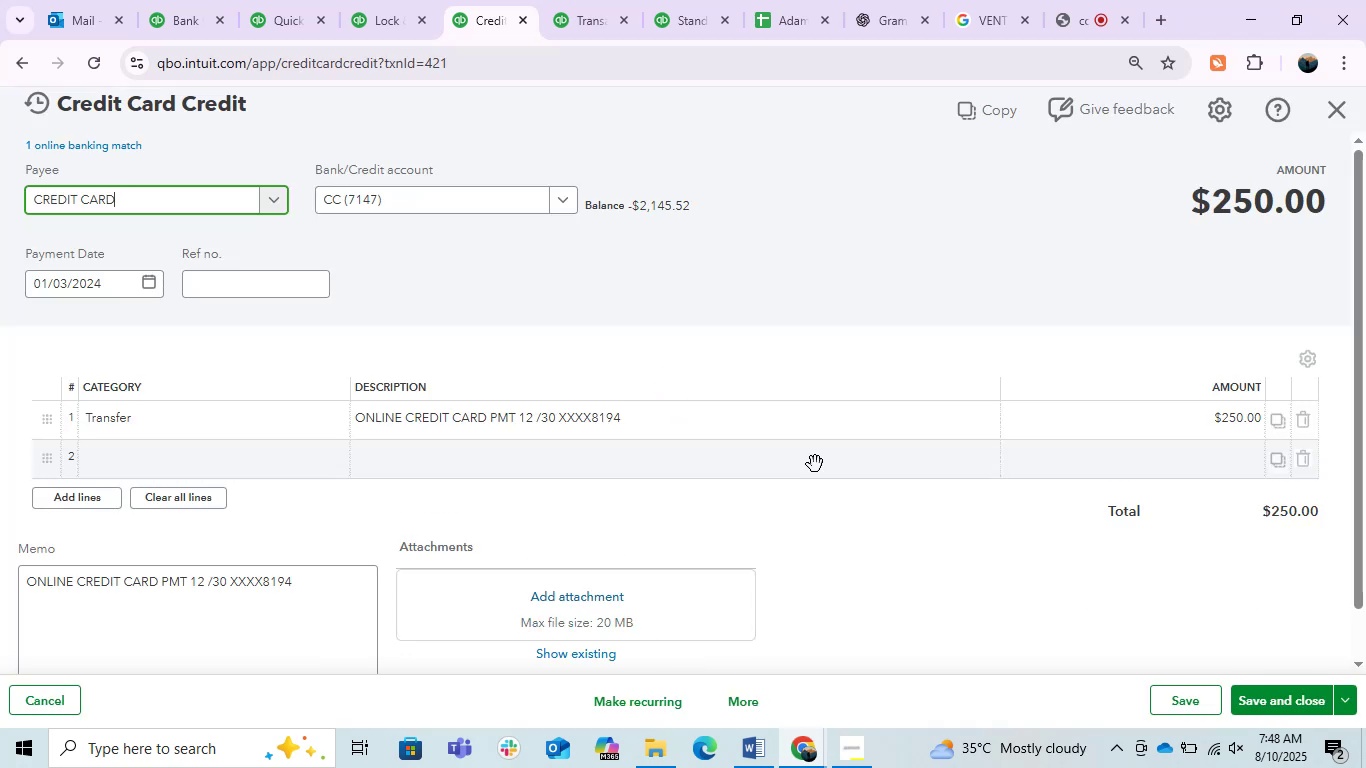 
wait(11.62)
 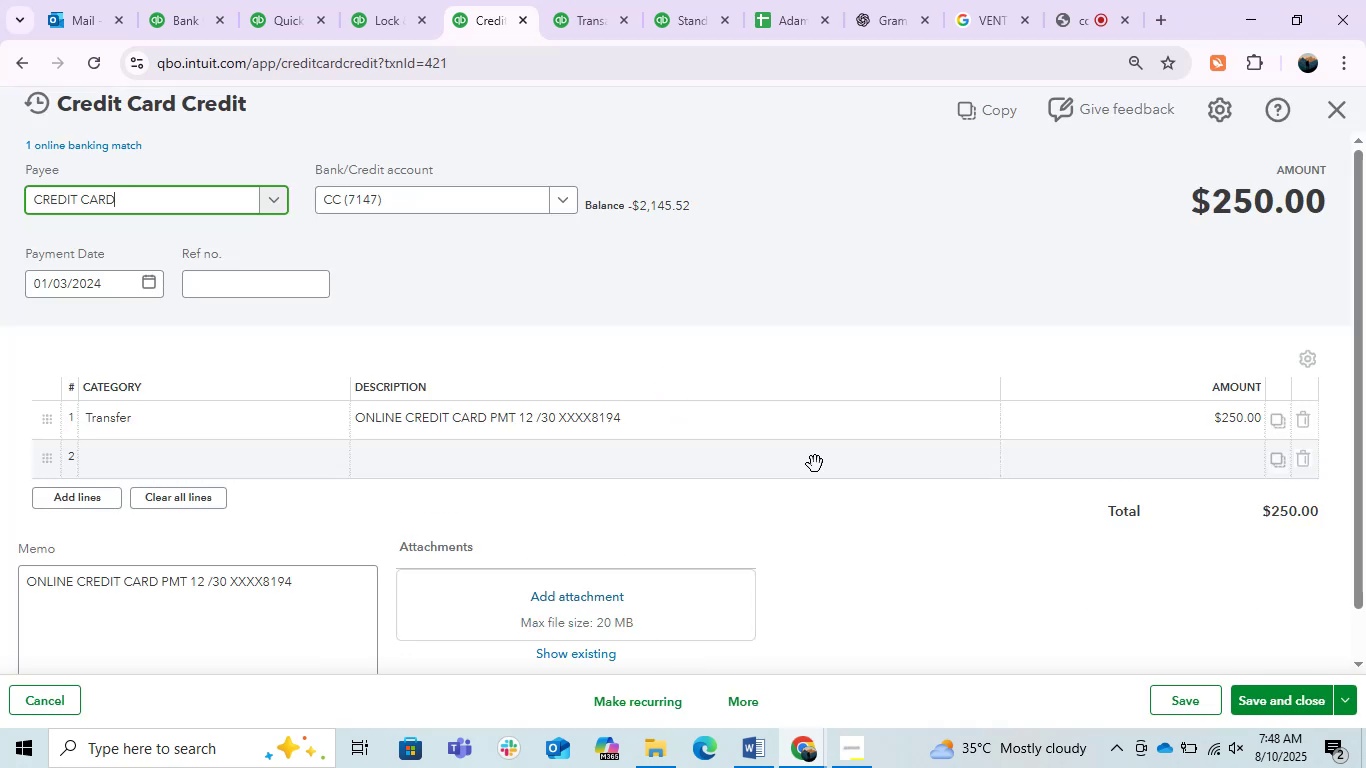 
left_click([1323, 107])
 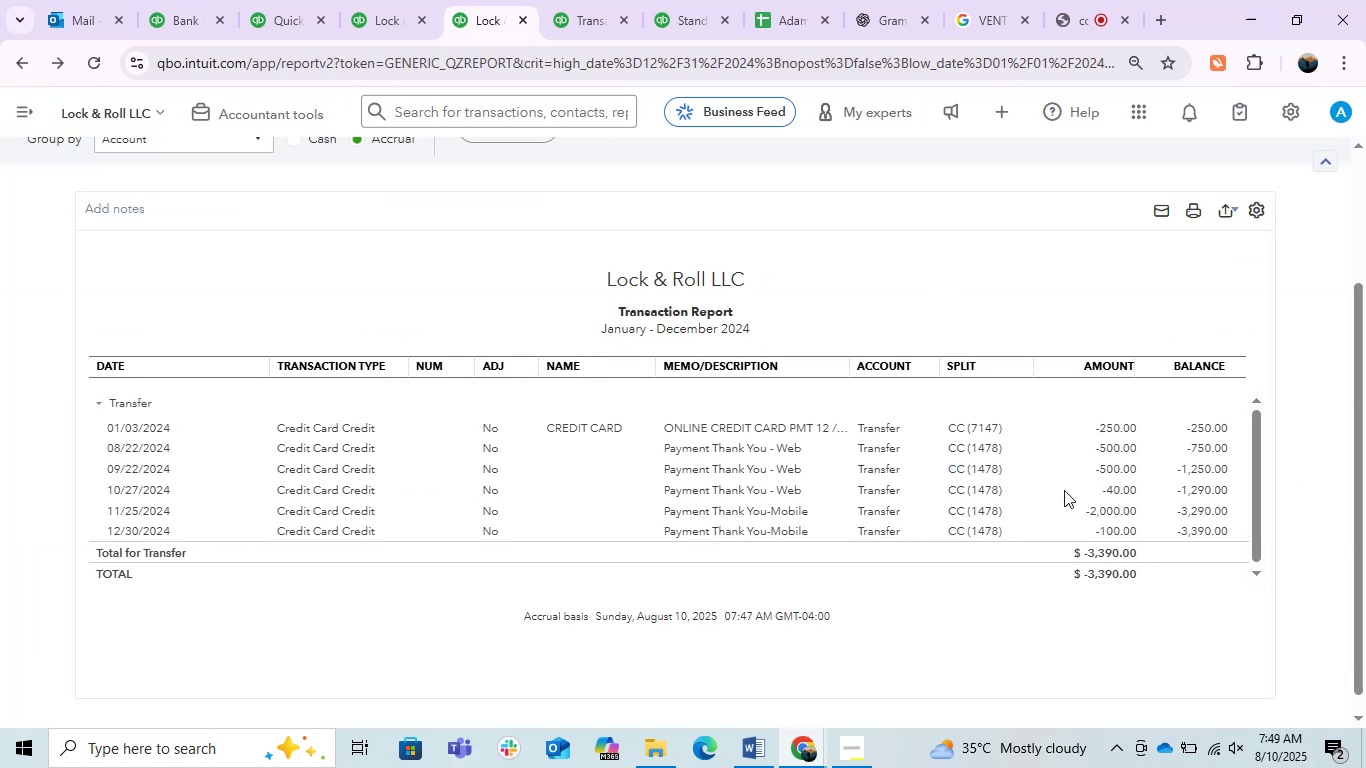 
left_click([1117, 504])
 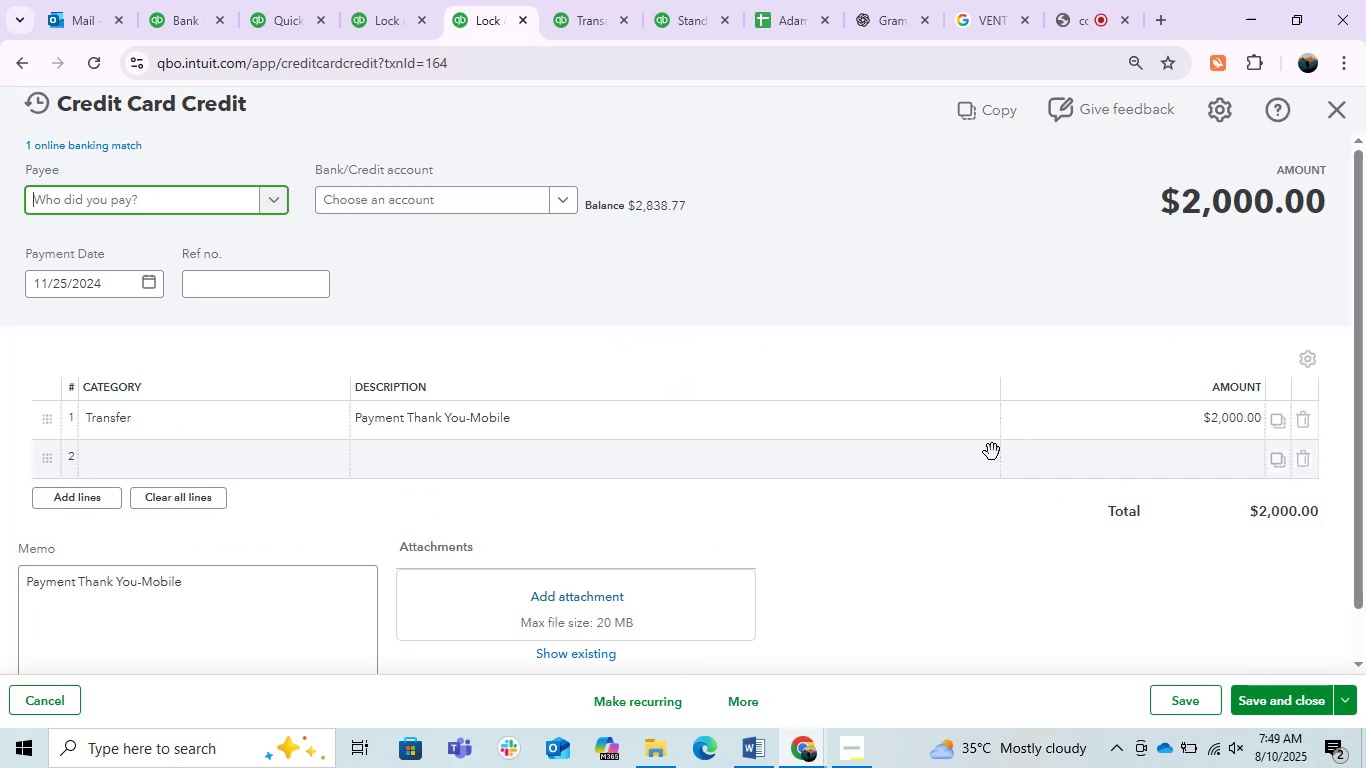 
left_click([564, 307])
 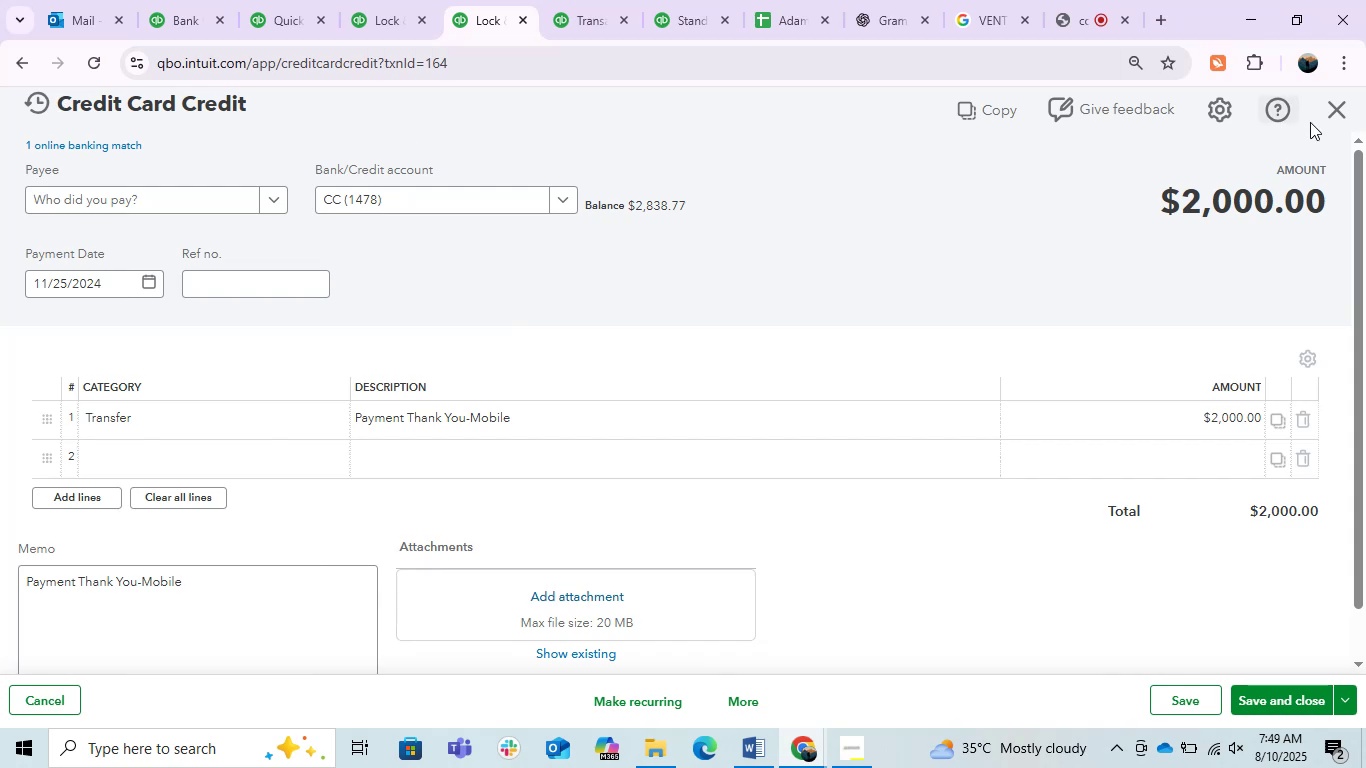 
left_click([1335, 116])
 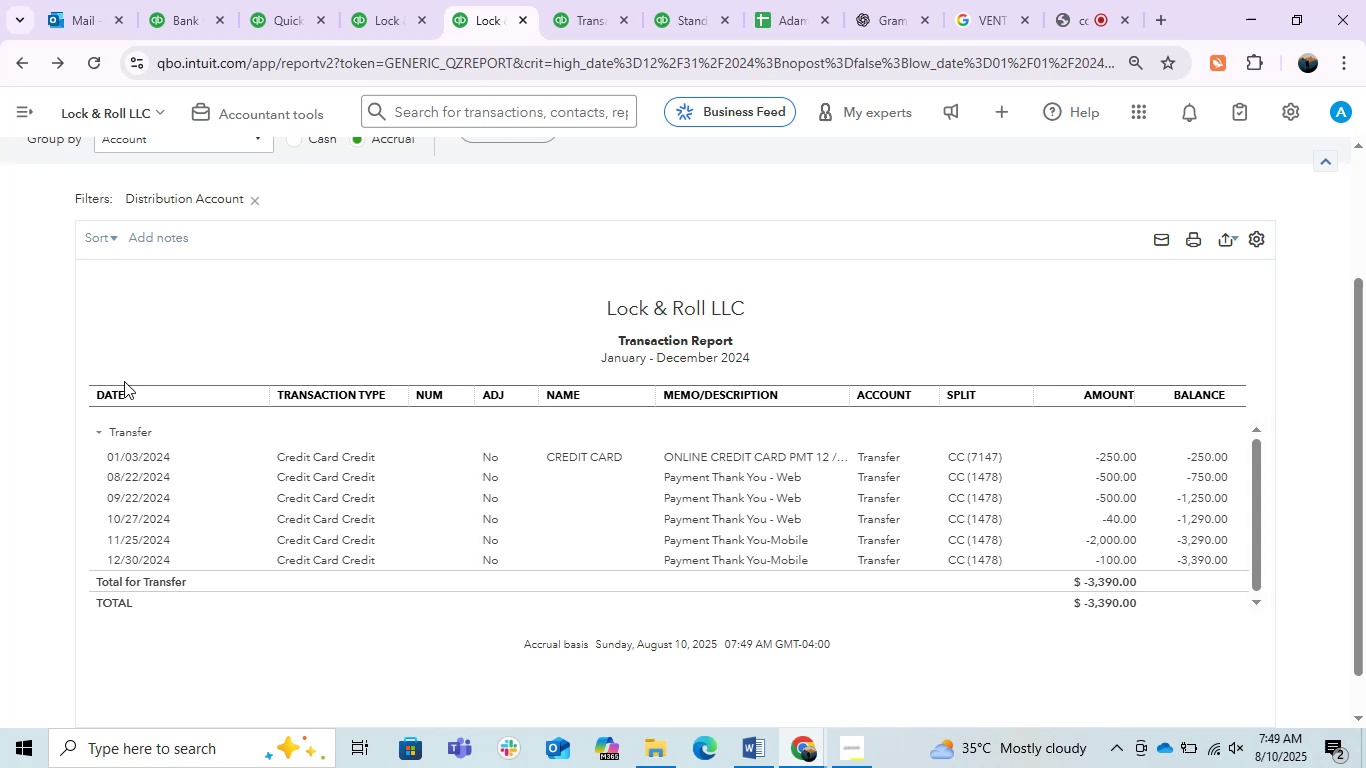 
wait(24.64)
 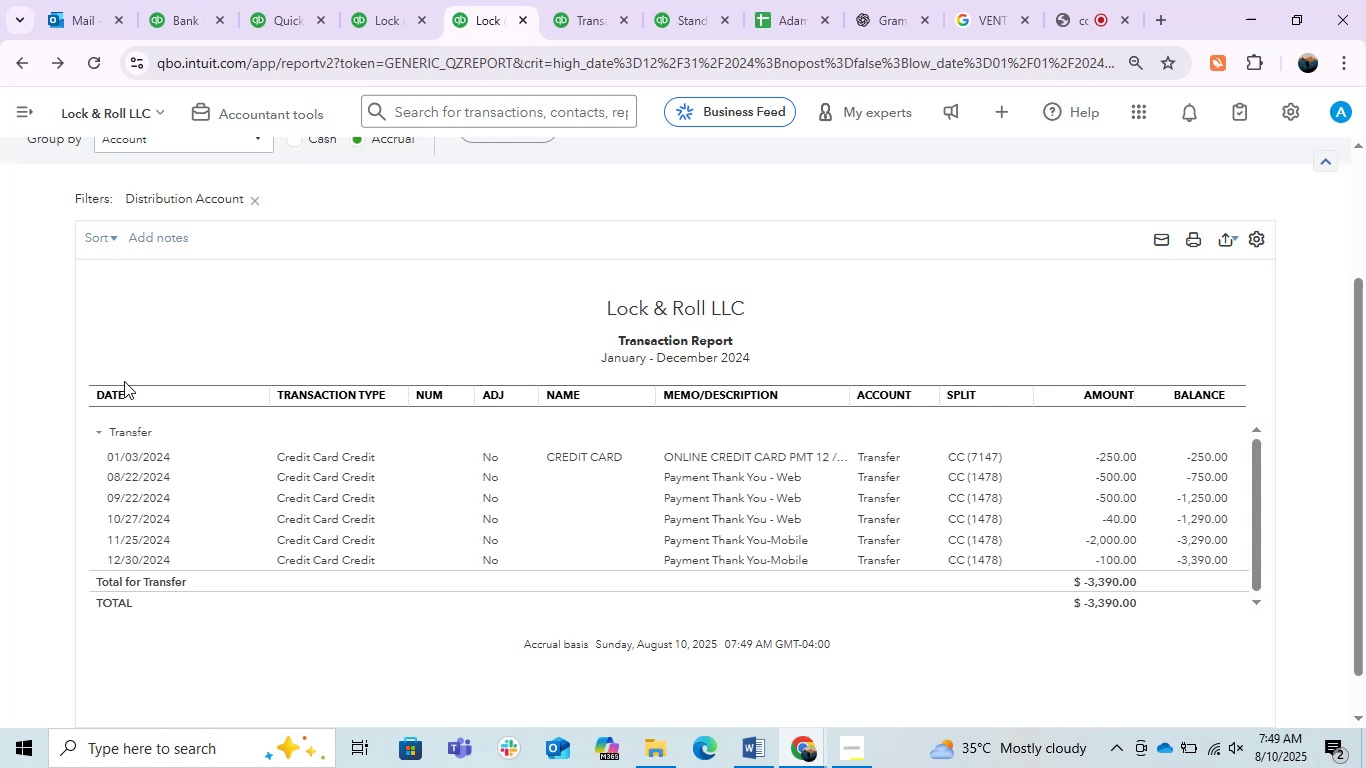 
left_click([158, 0])
 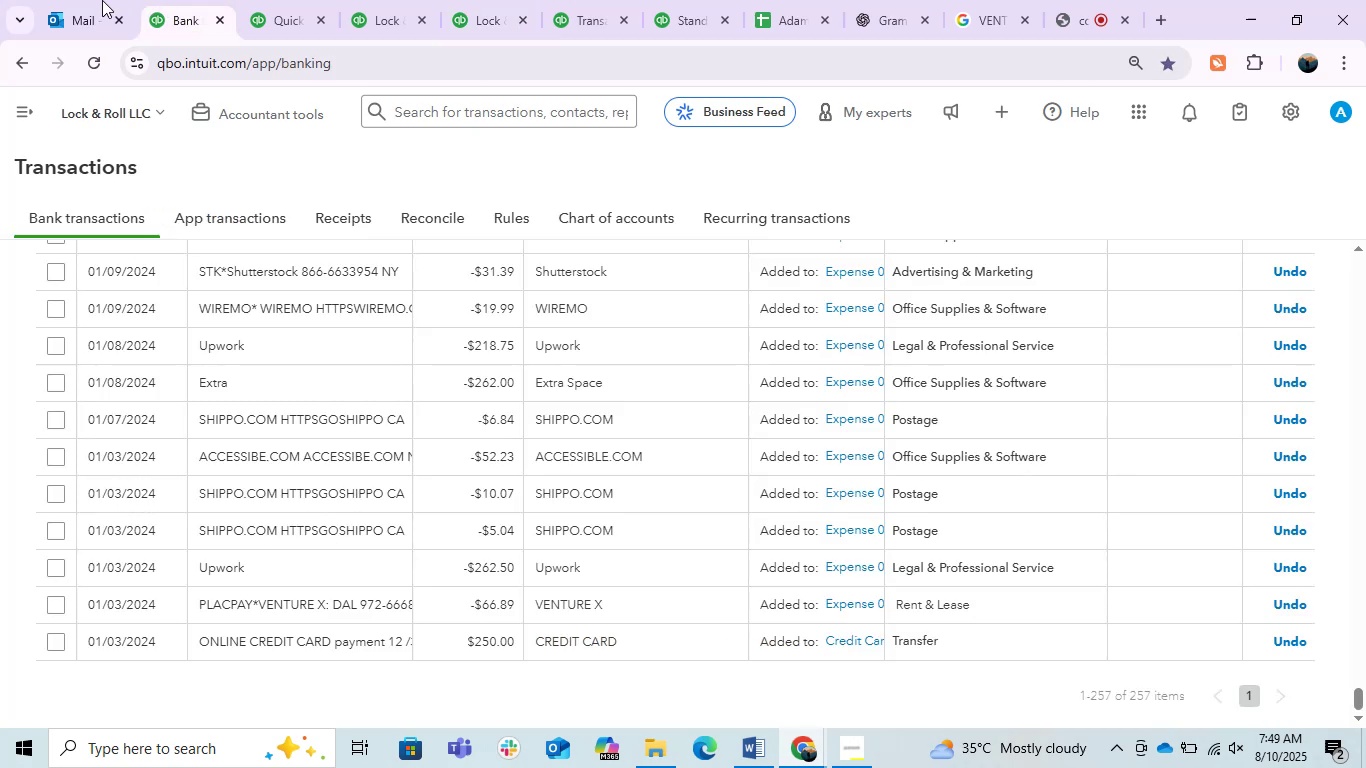 
left_click([86, 0])
 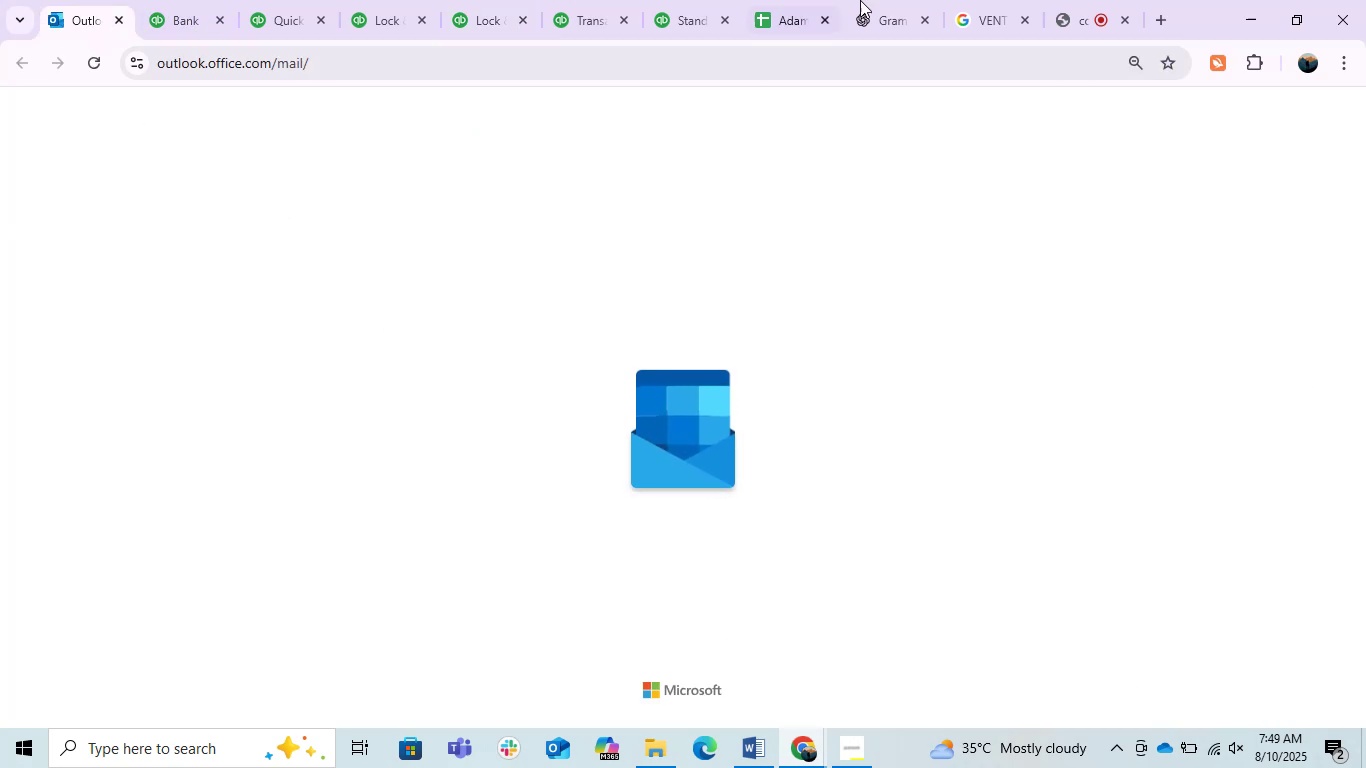 
left_click([1064, 0])
 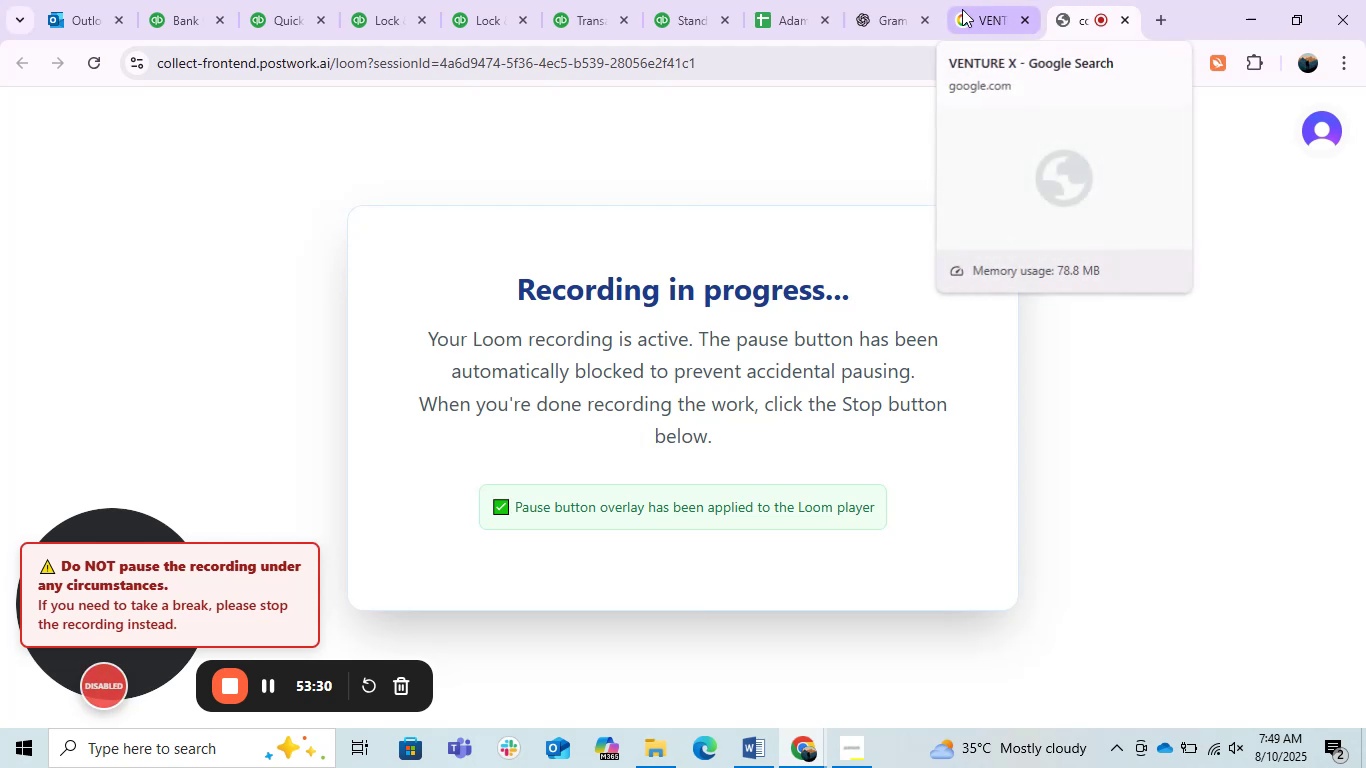 
left_click([962, 9])
 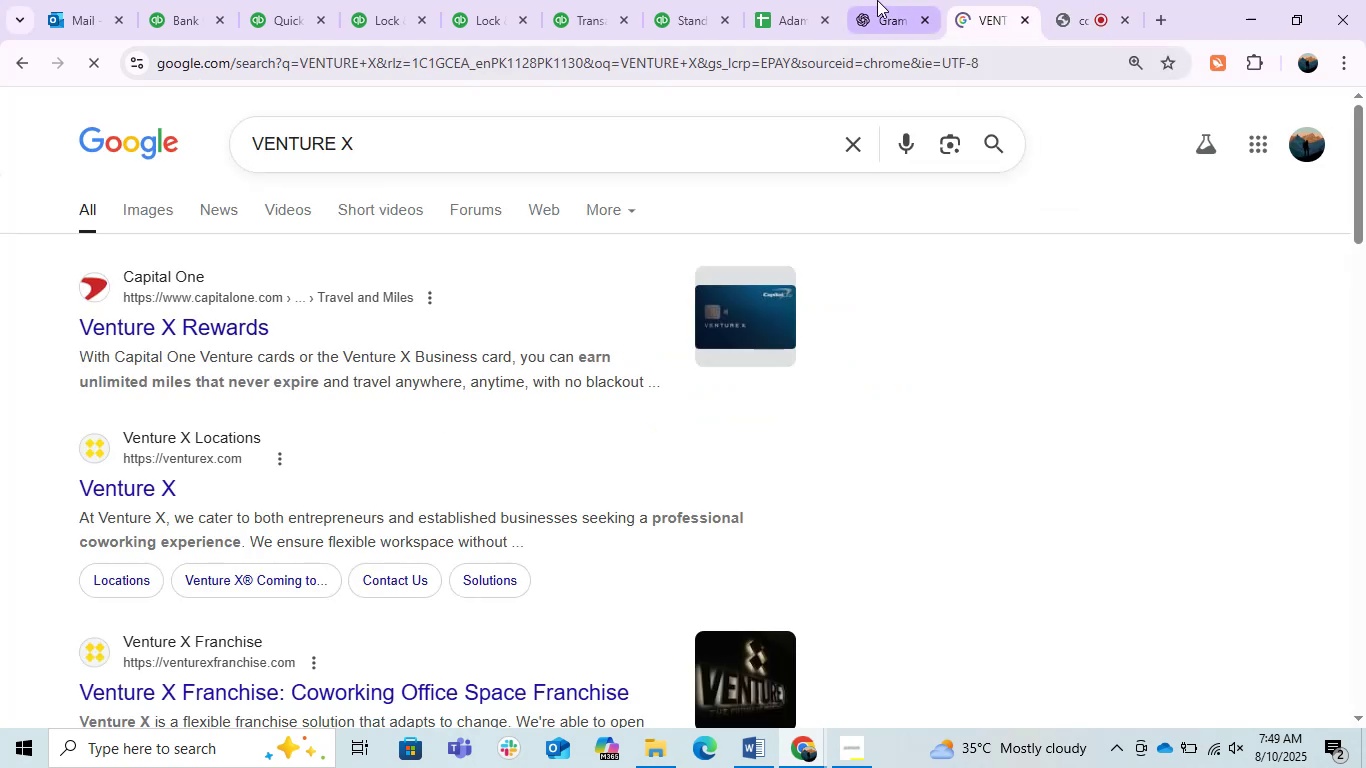 
left_click([877, 0])
 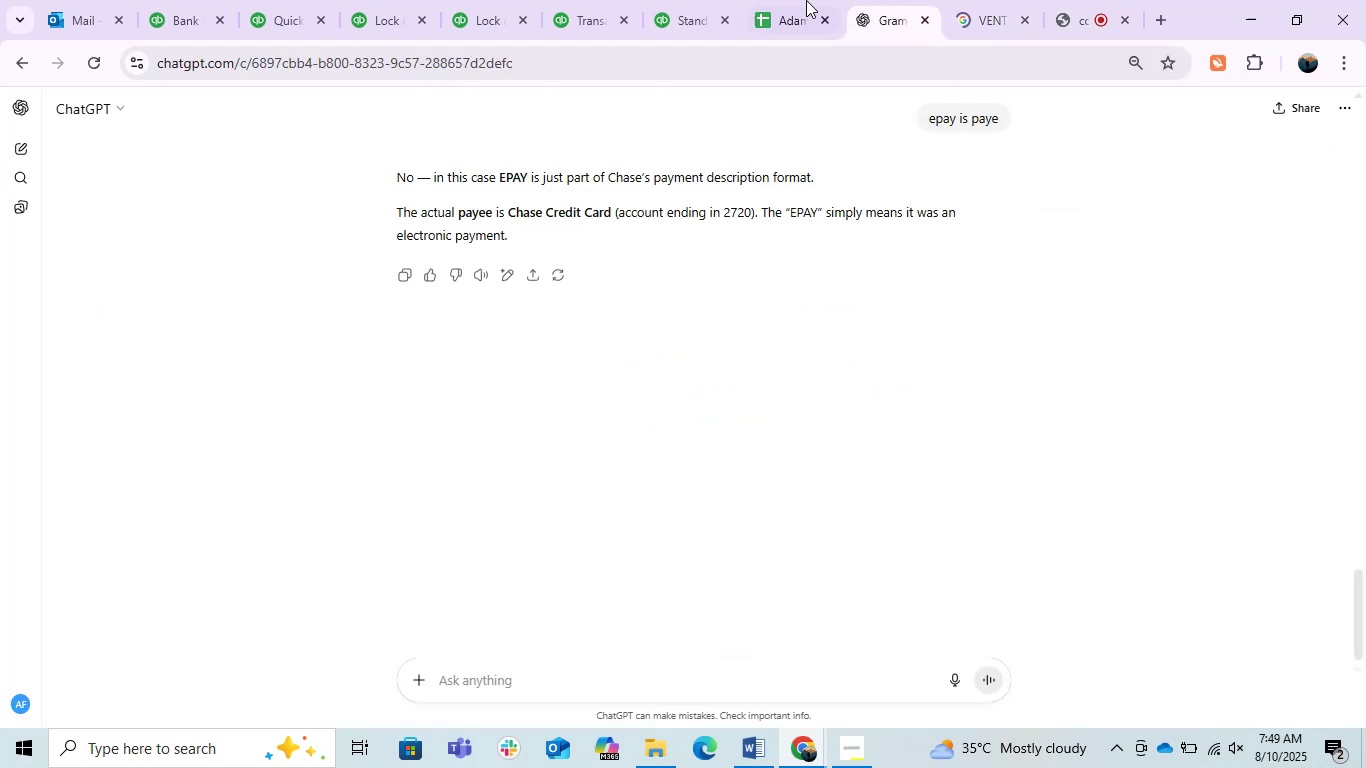 
left_click([792, 0])
 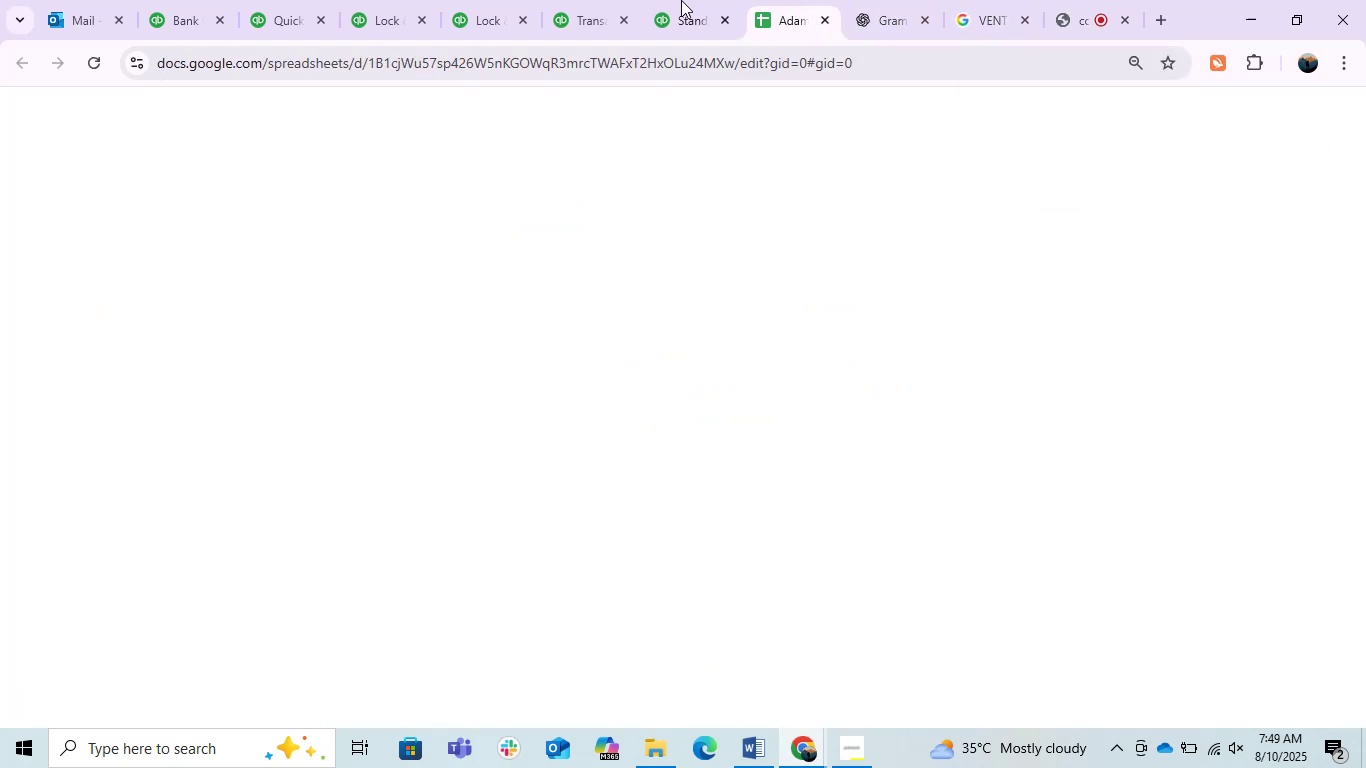 
left_click([681, 0])
 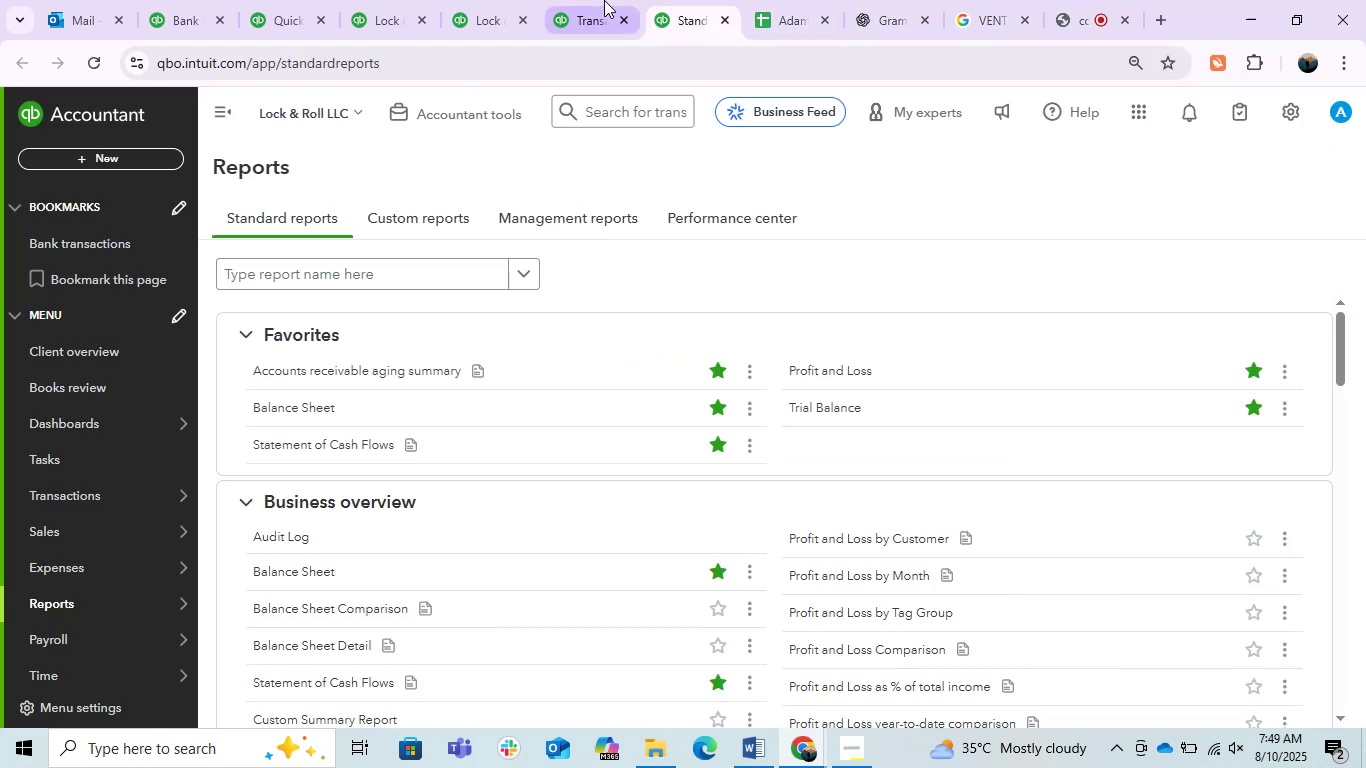 
left_click([584, 11])
 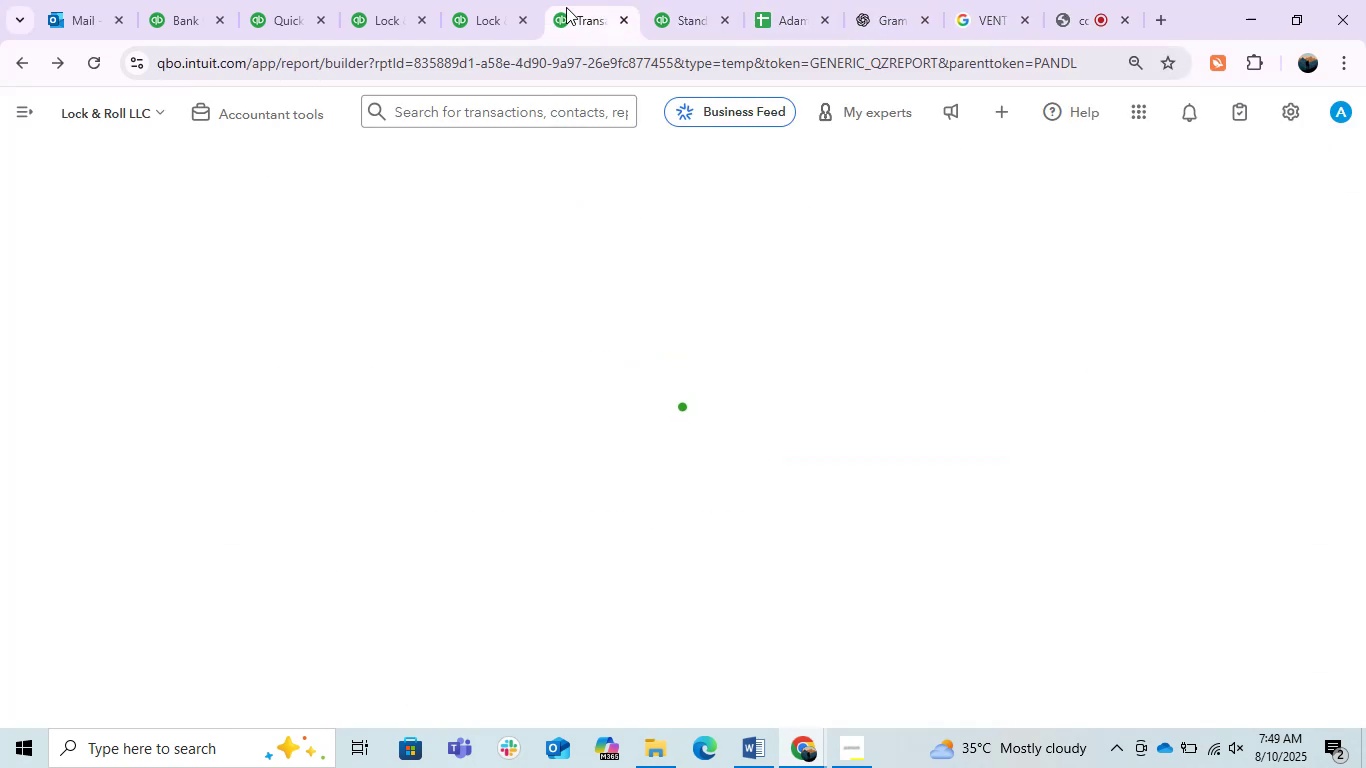 
mouse_move([493, 0])
 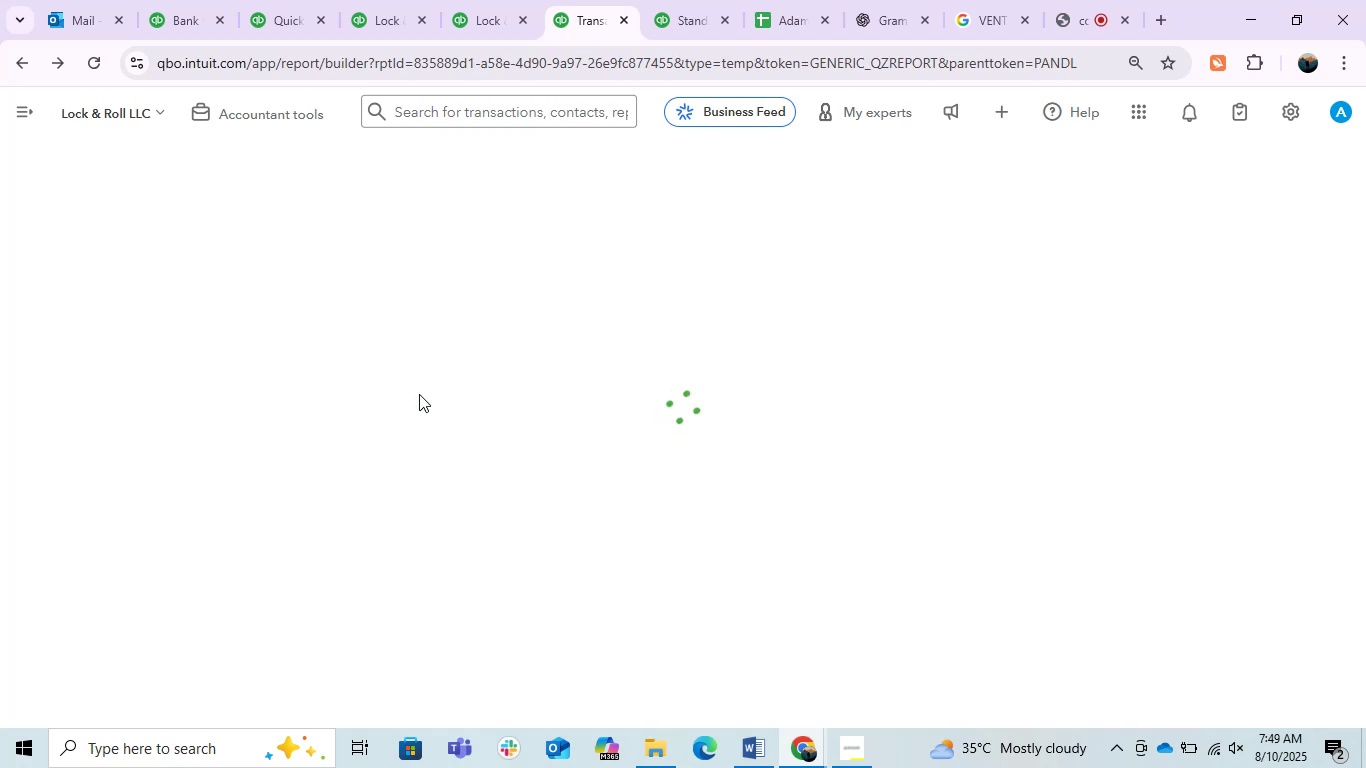 
wait(7.46)
 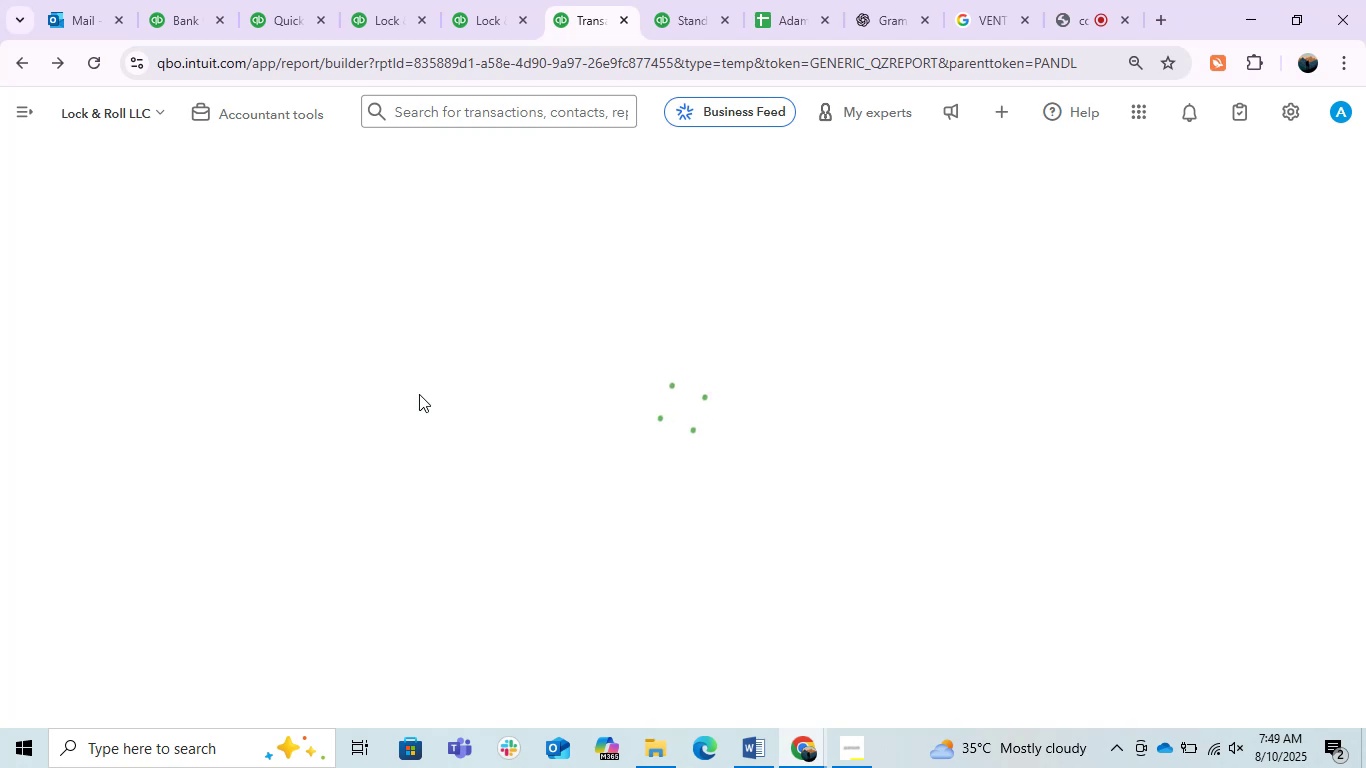 
left_click([627, 14])
 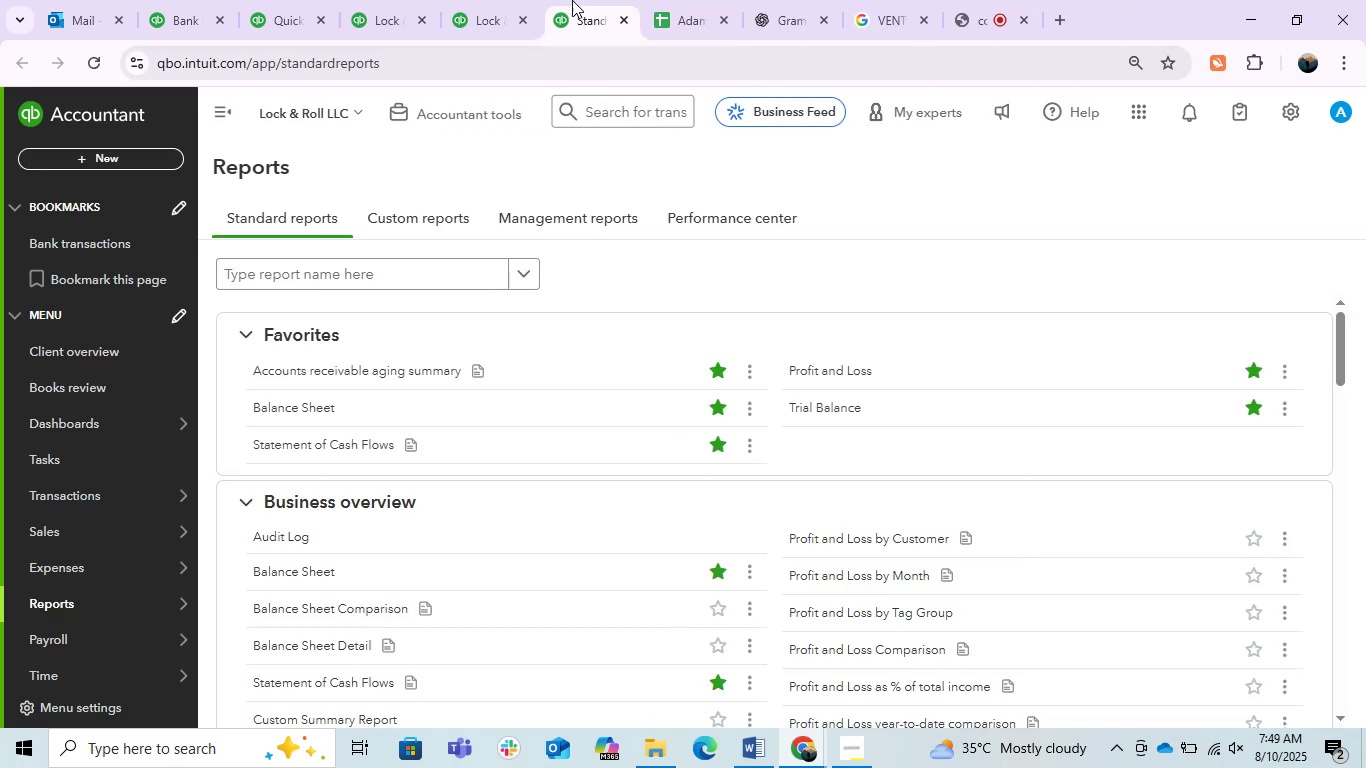 
left_click([478, 0])
 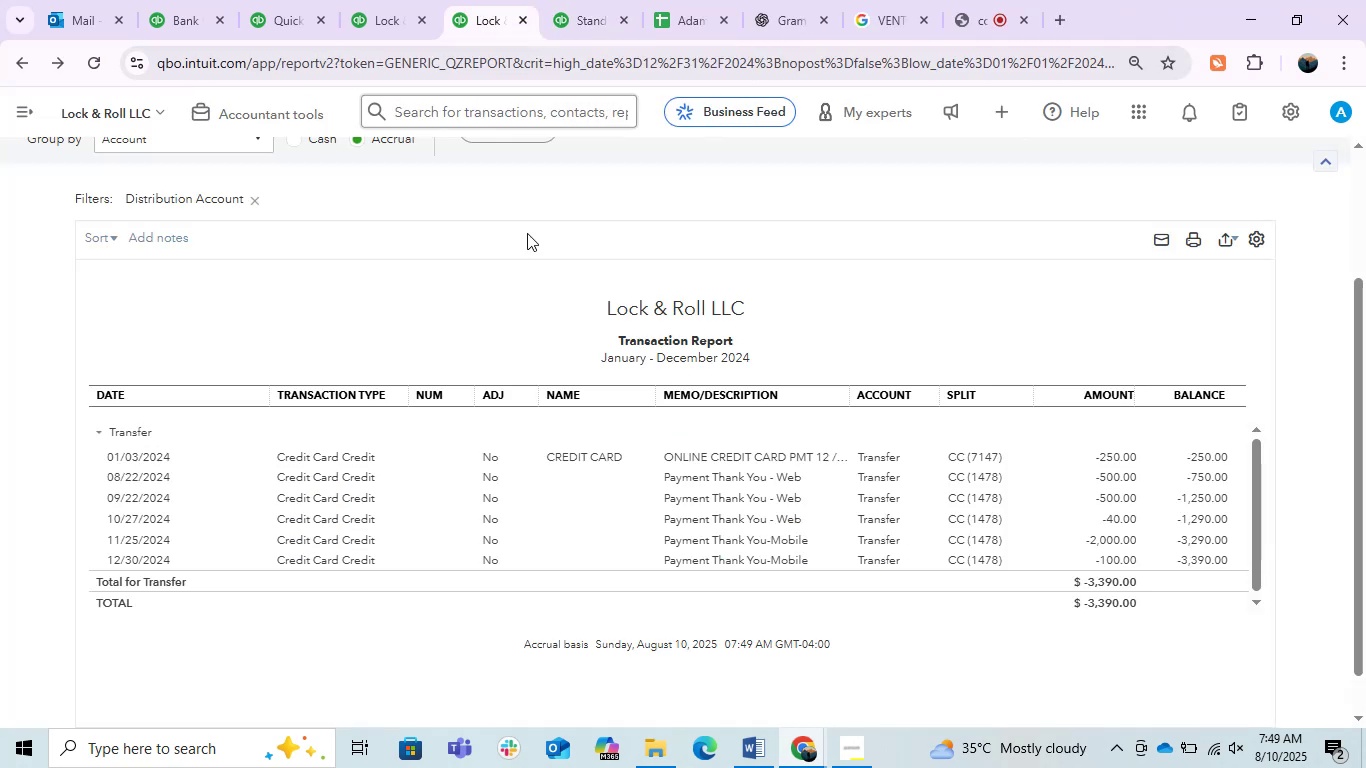 
scroll: coordinate [529, 410], scroll_direction: up, amount: 3.0
 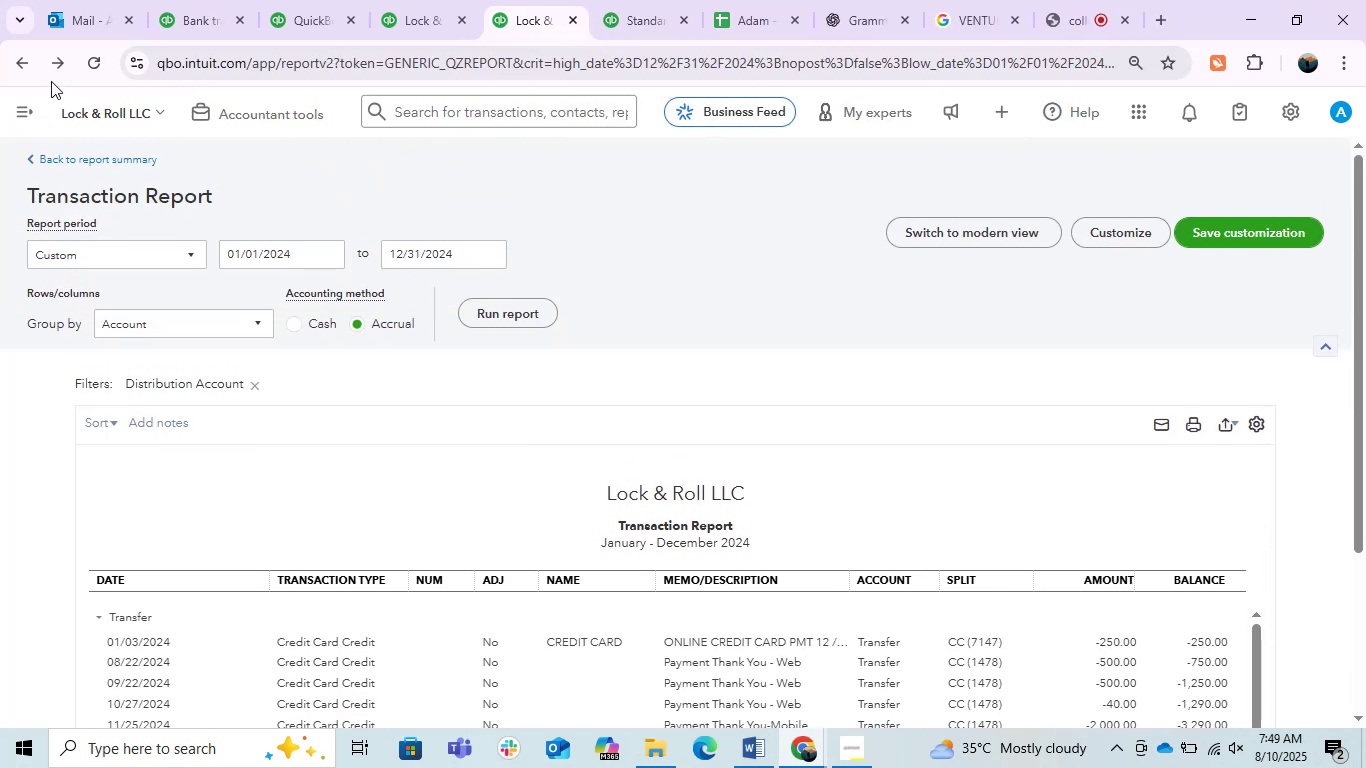 
left_click([34, 64])
 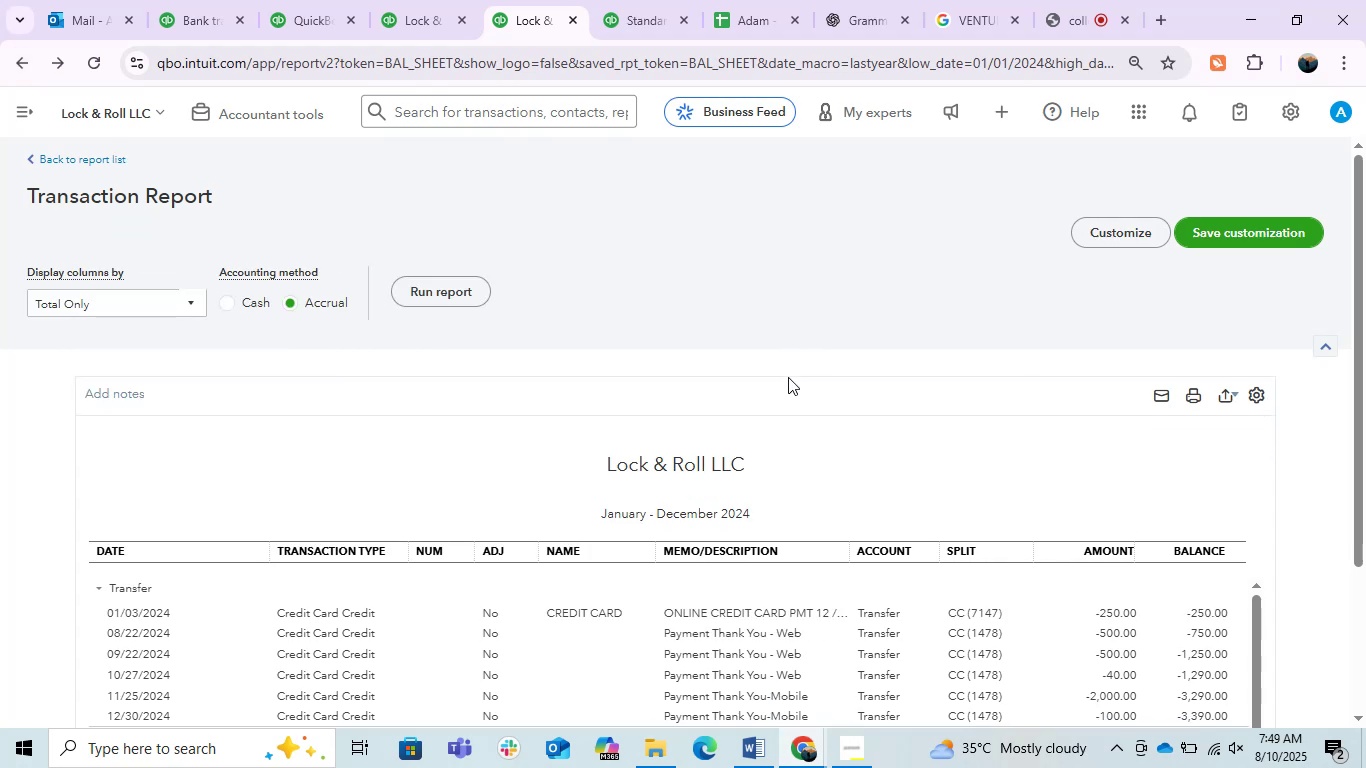 
scroll: coordinate [788, 377], scroll_direction: down, amount: 2.0
 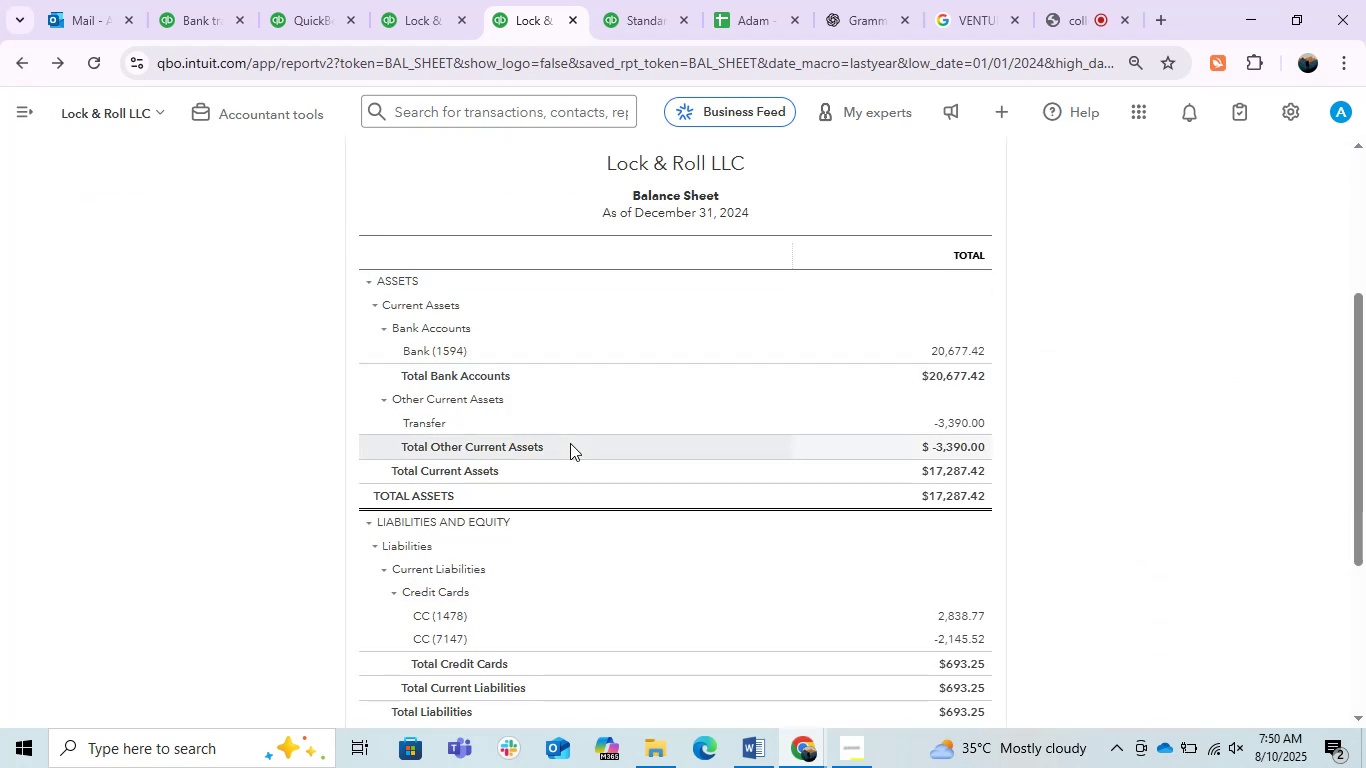 
scroll: coordinate [570, 443], scroll_direction: up, amount: 2.0
 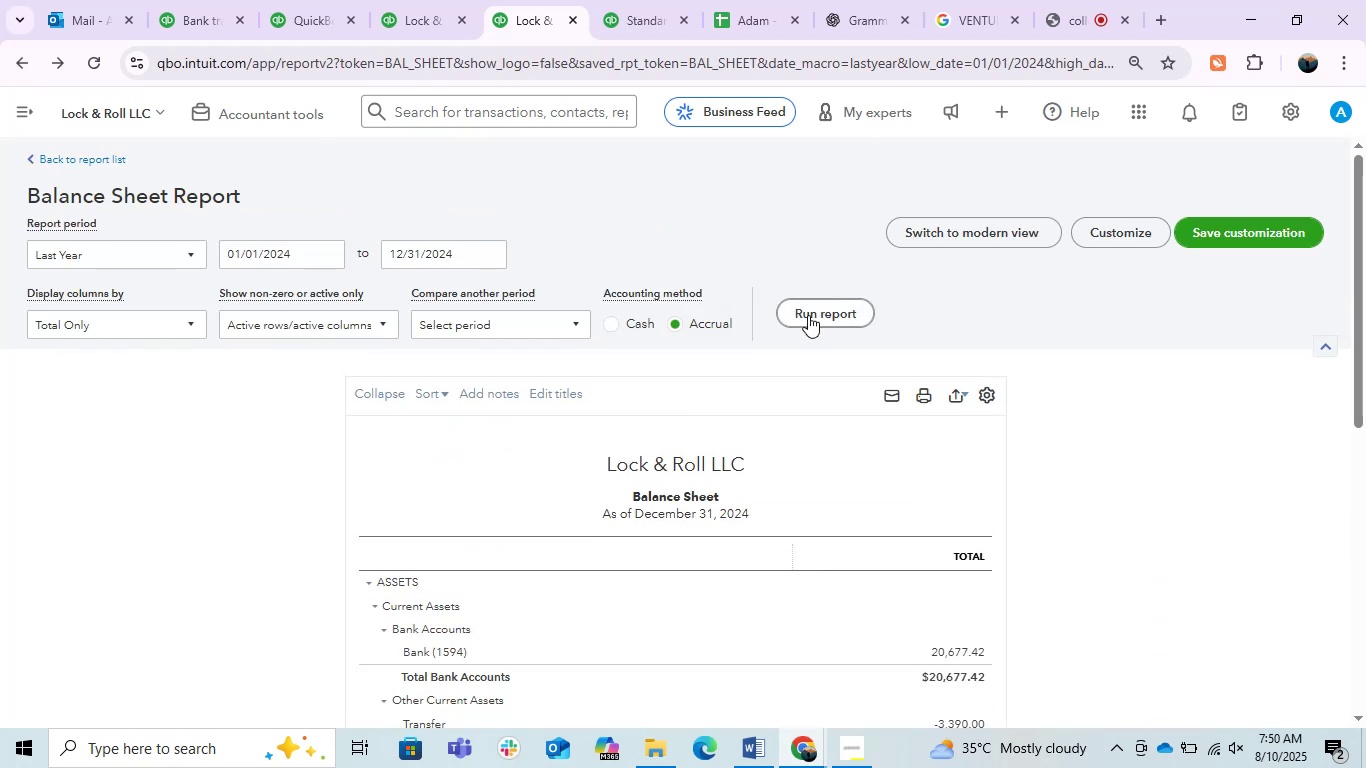 
double_click([808, 315])
 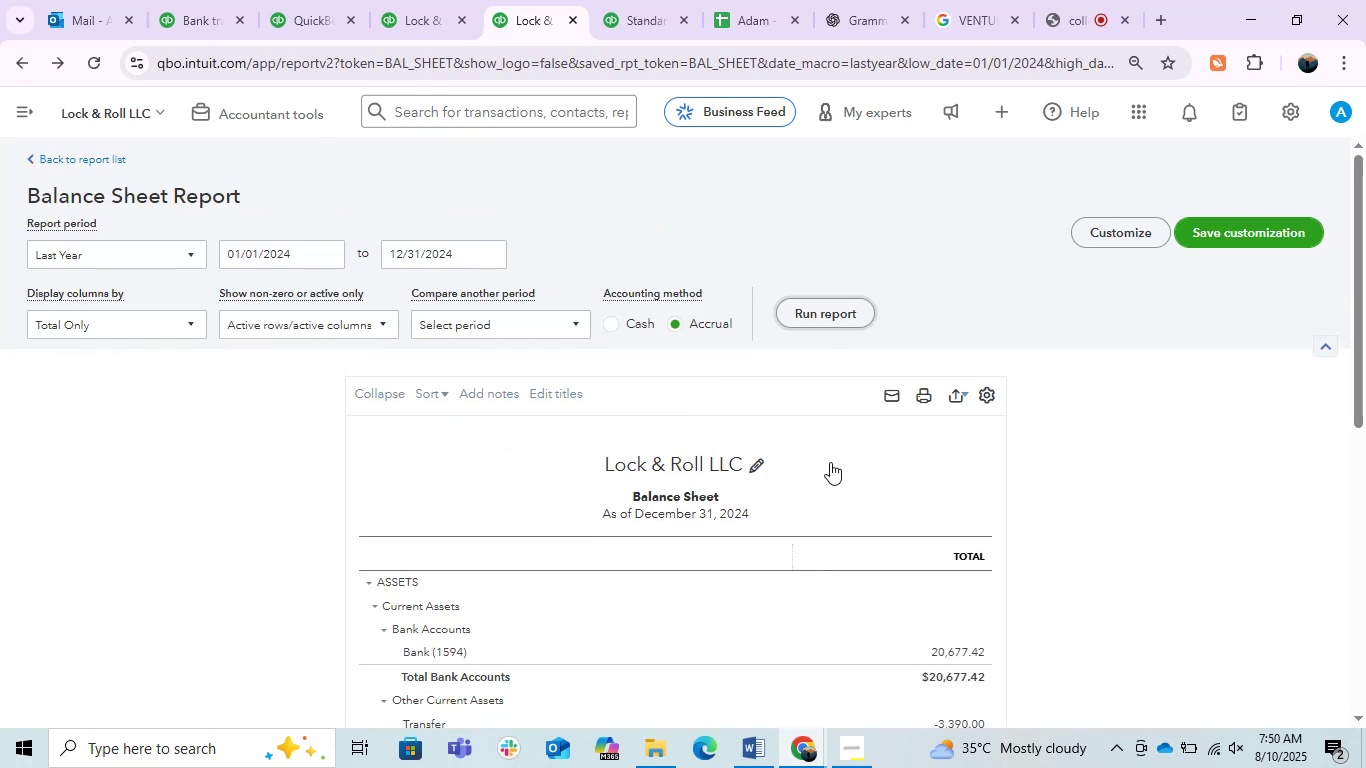 
scroll: coordinate [629, 518], scroll_direction: down, amount: 1.0
 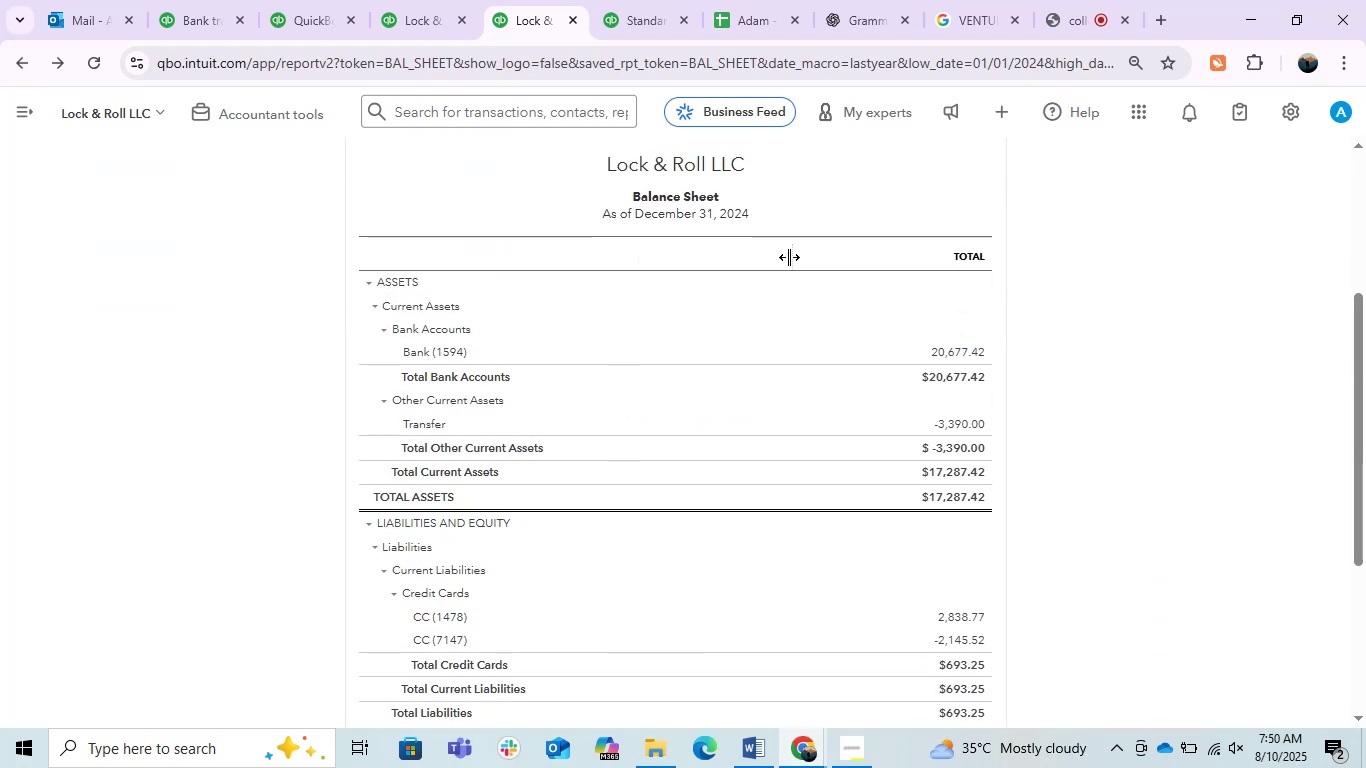 
left_click_drag(start_coordinate=[781, 258], to_coordinate=[880, 311])
 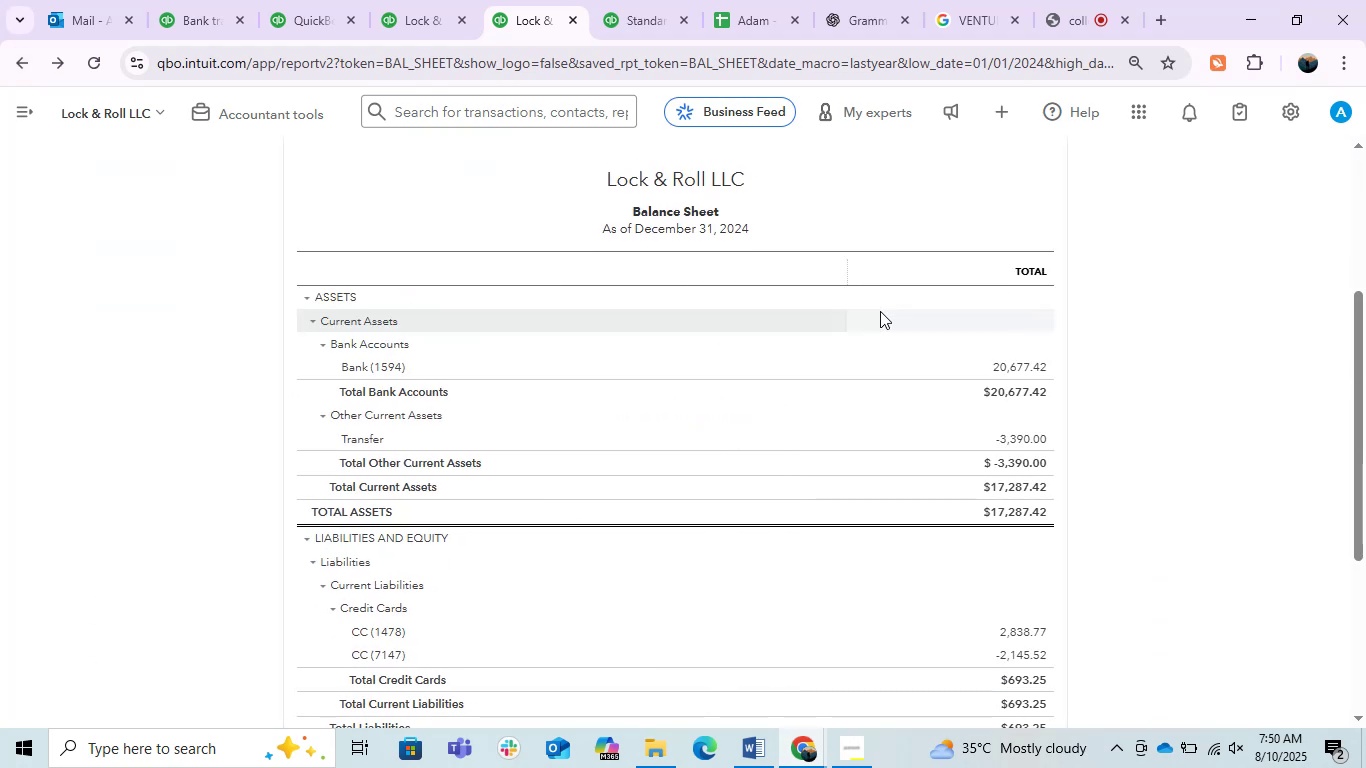 
scroll: coordinate [880, 311], scroll_direction: down, amount: 3.0
 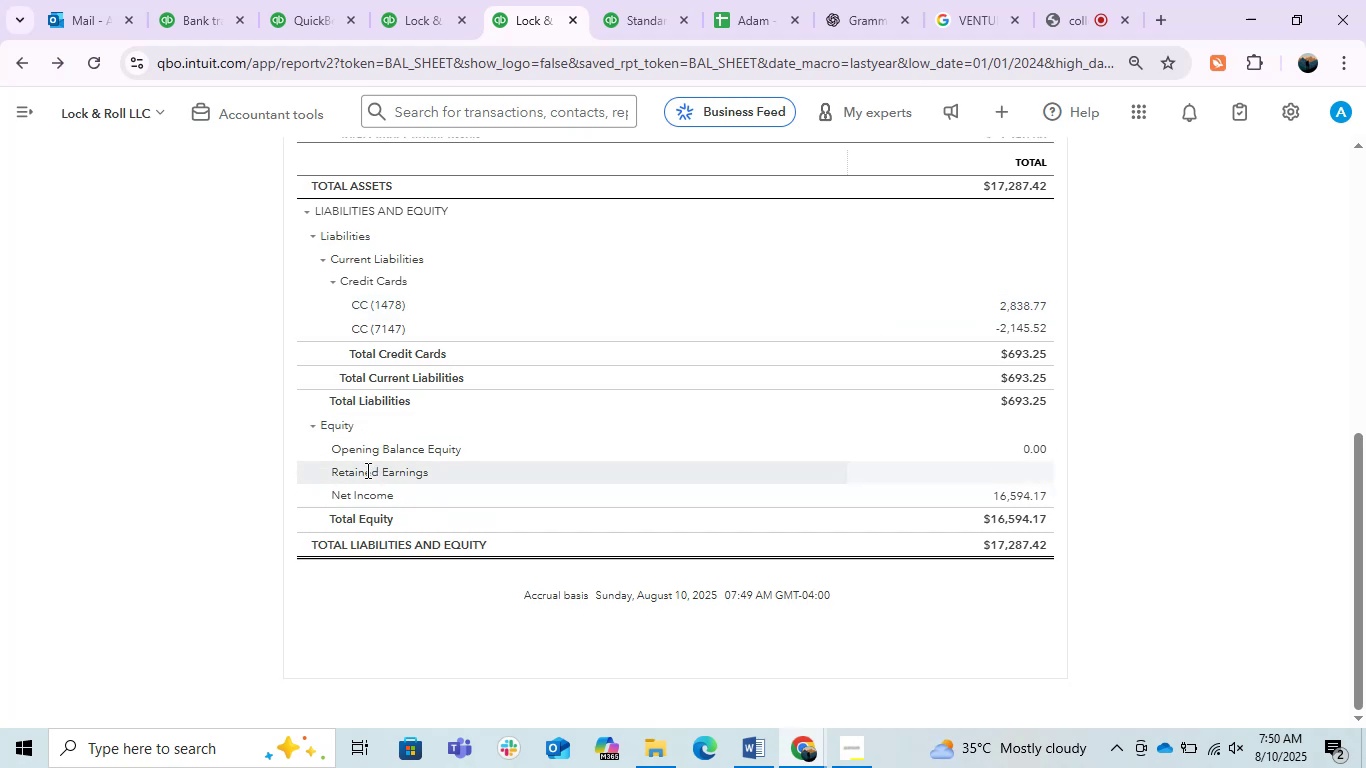 
wait(7.47)
 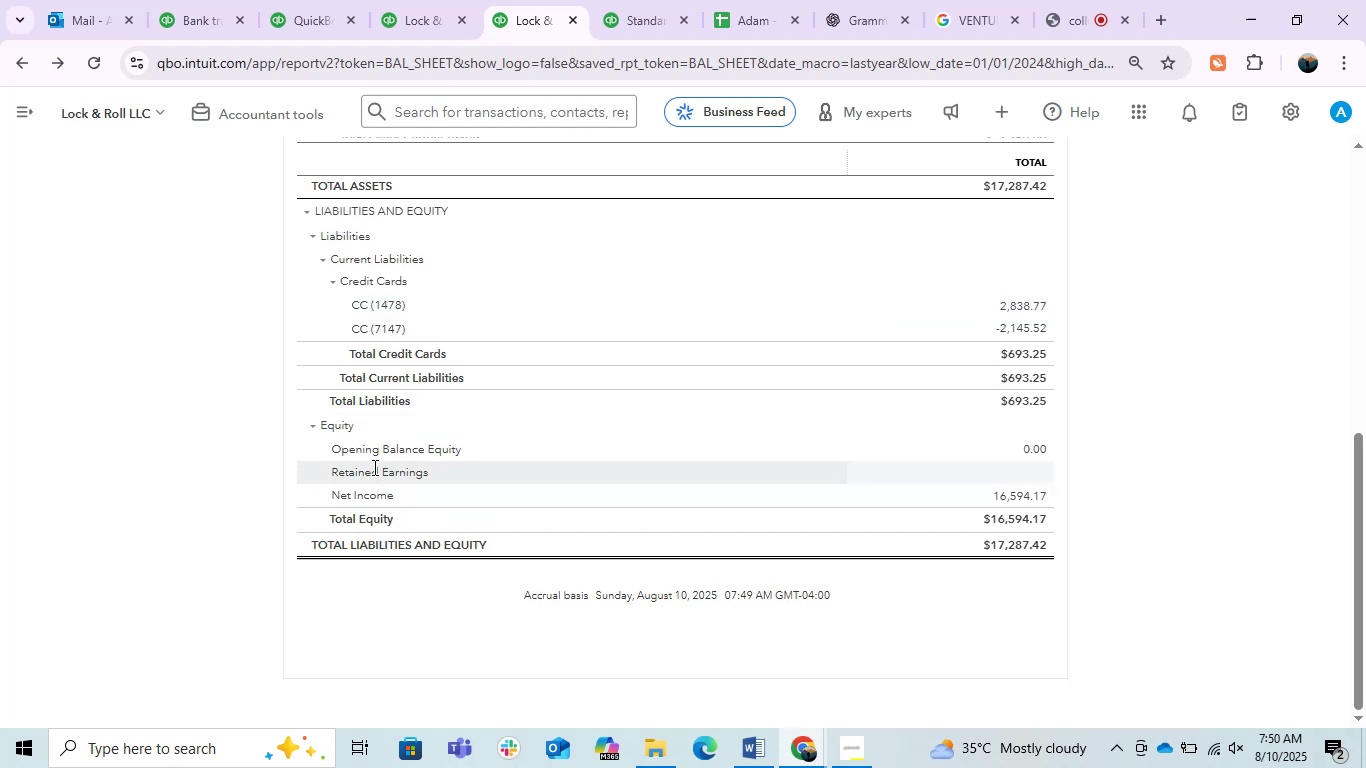 
left_click_drag(start_coordinate=[366, 470], to_coordinate=[584, 464])
 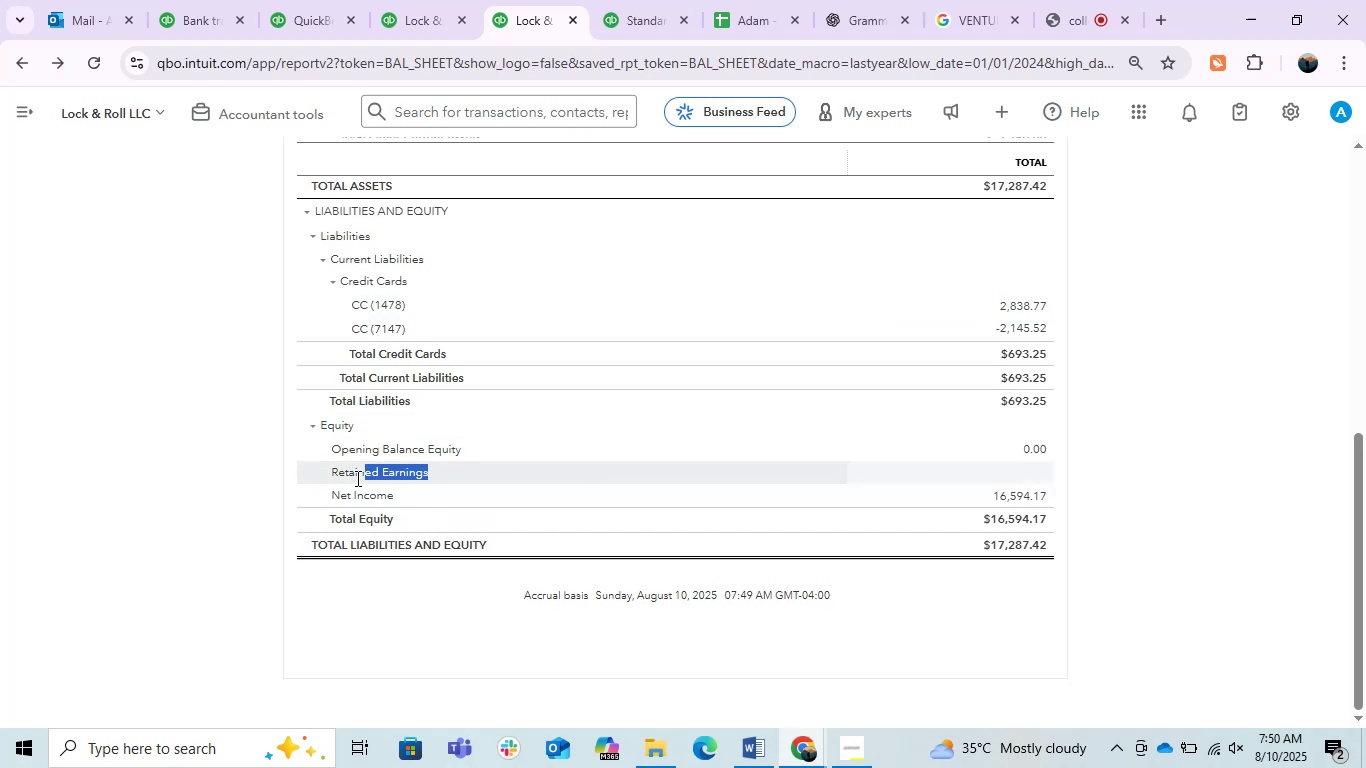 
left_click_drag(start_coordinate=[317, 472], to_coordinate=[1147, 444])
 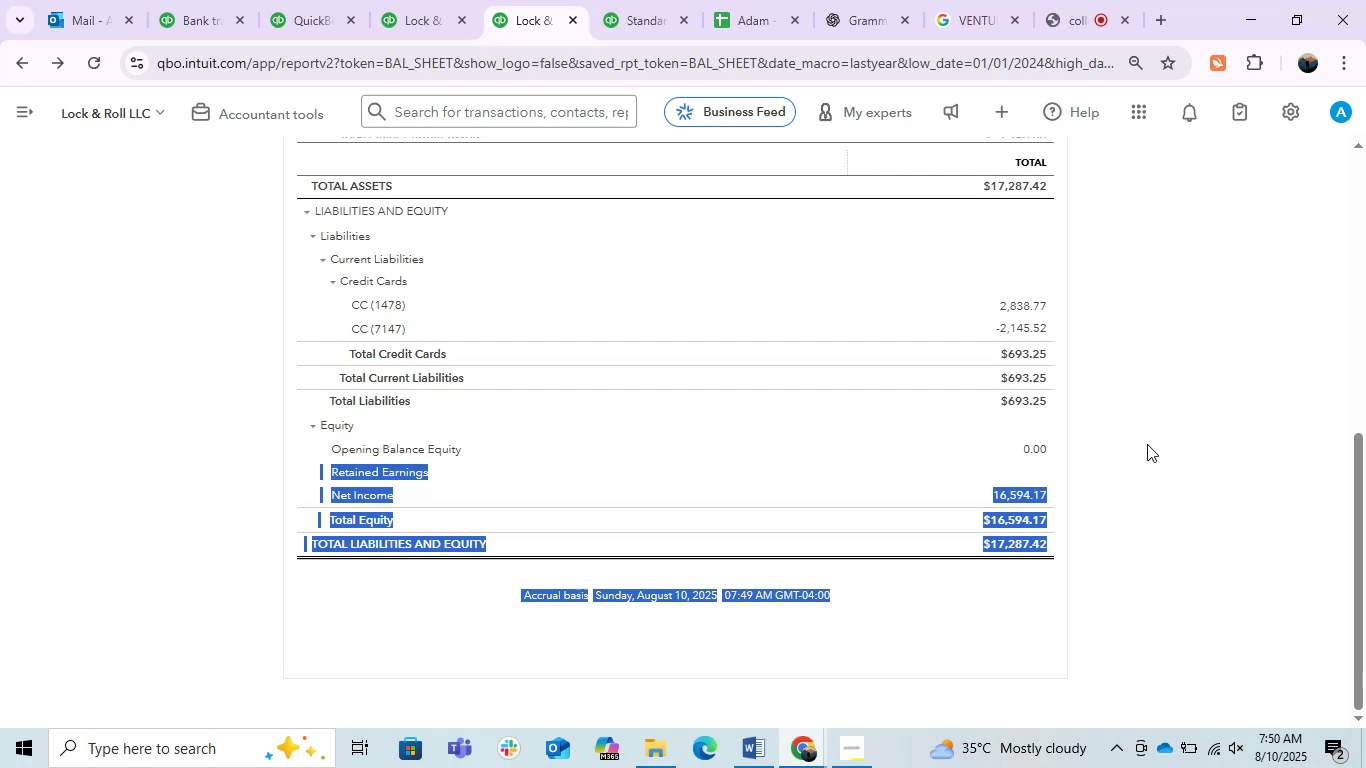 
left_click([1147, 444])
 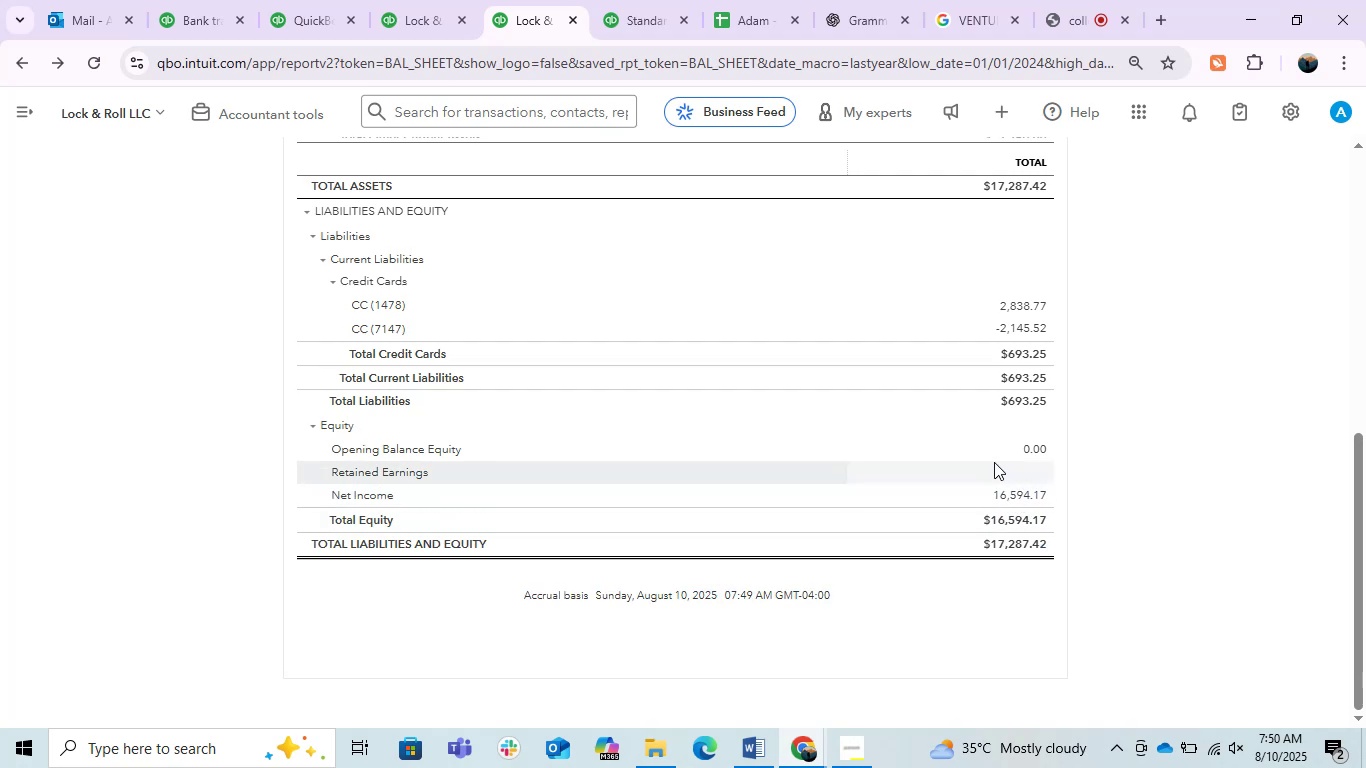 
wait(5.43)
 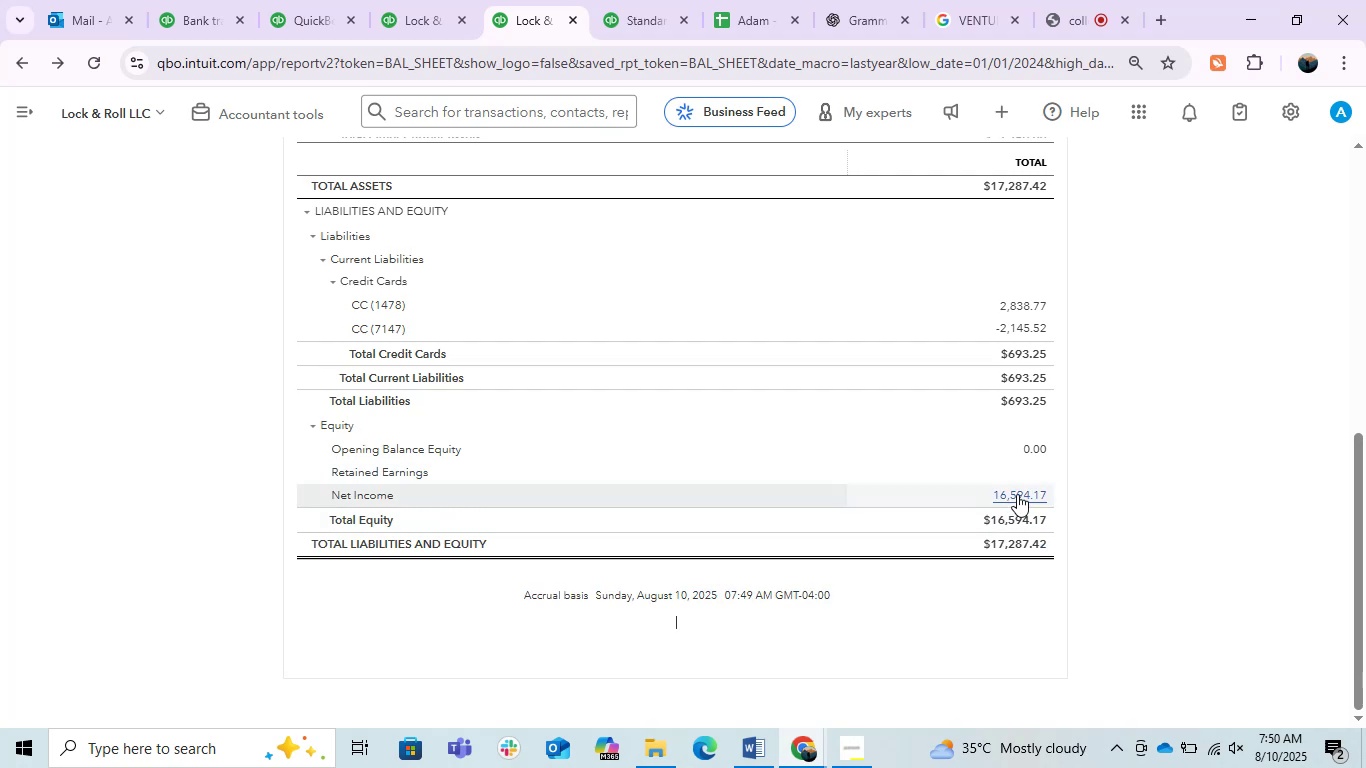 
double_click([410, 473])
 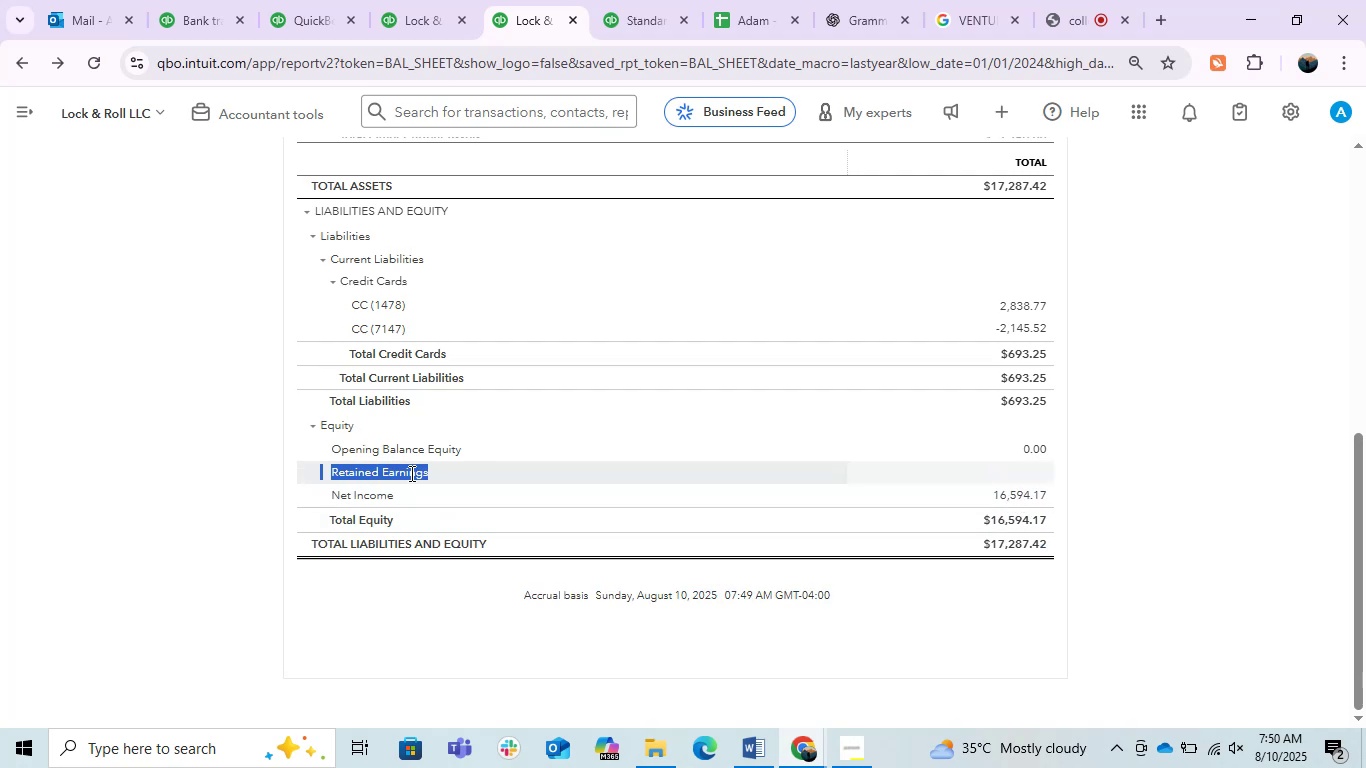 
triple_click([410, 473])
 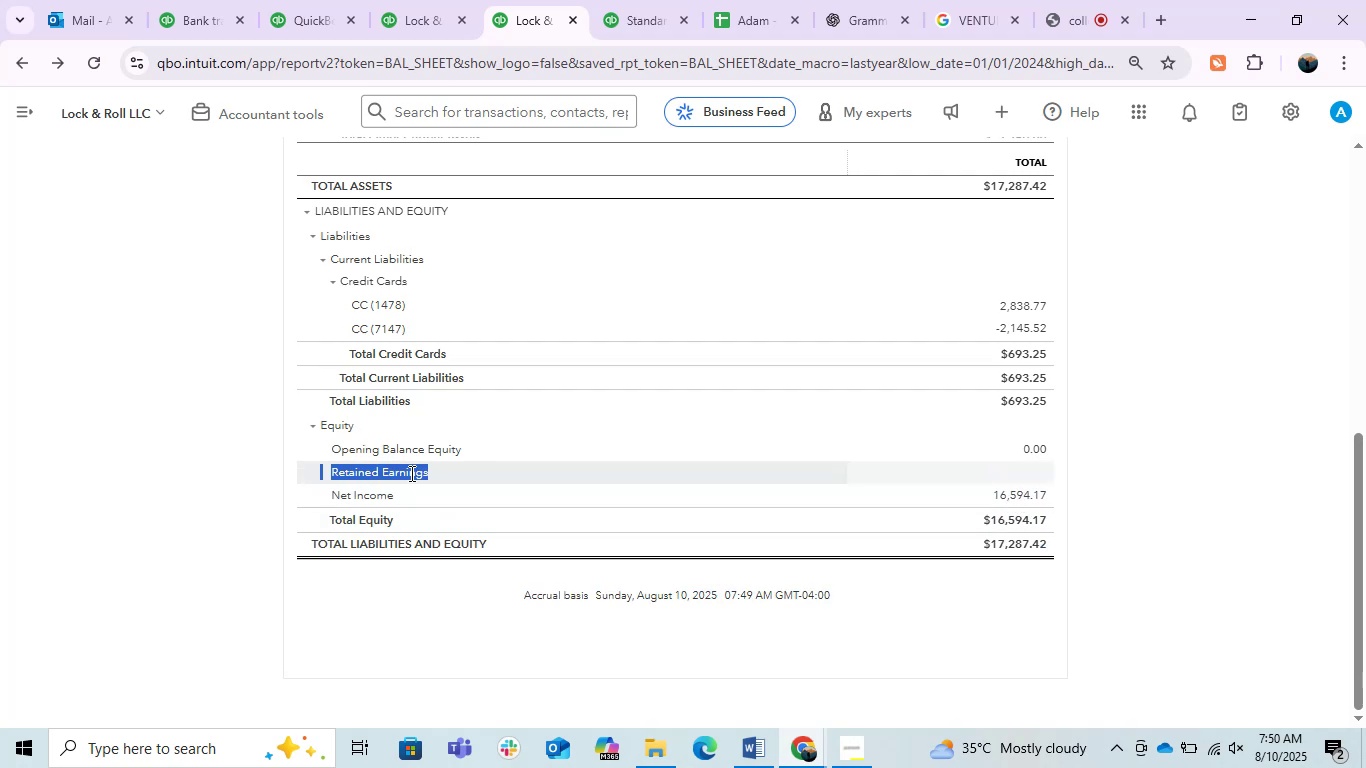 
triple_click([410, 473])
 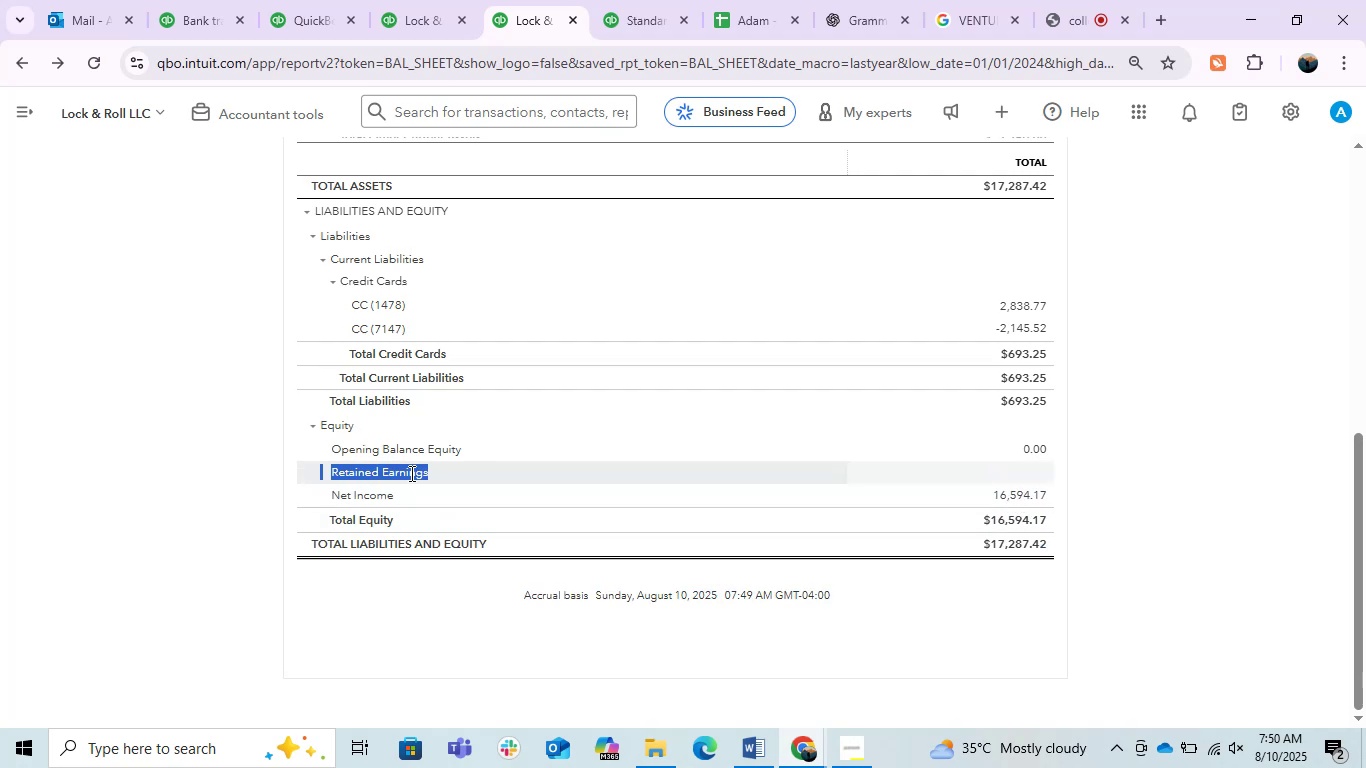 
triple_click([410, 473])
 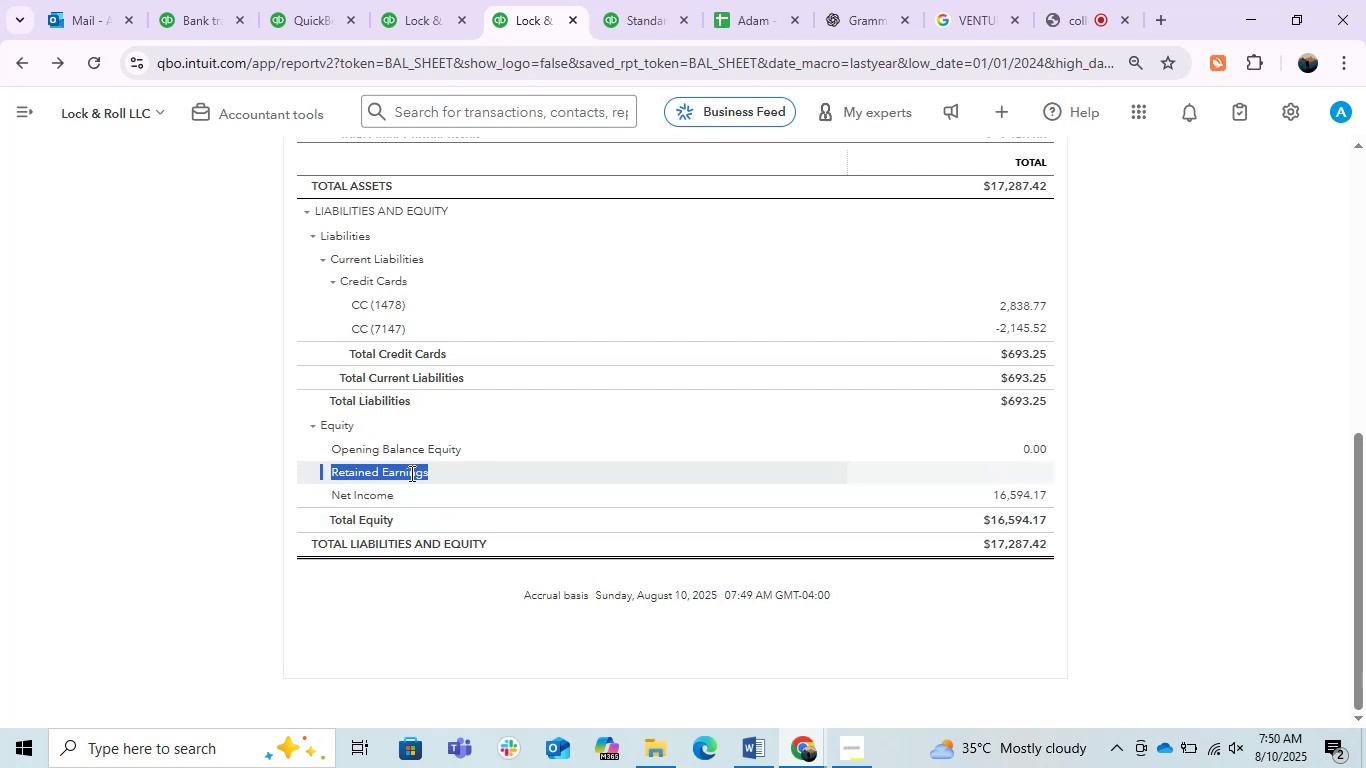 
triple_click([410, 473])
 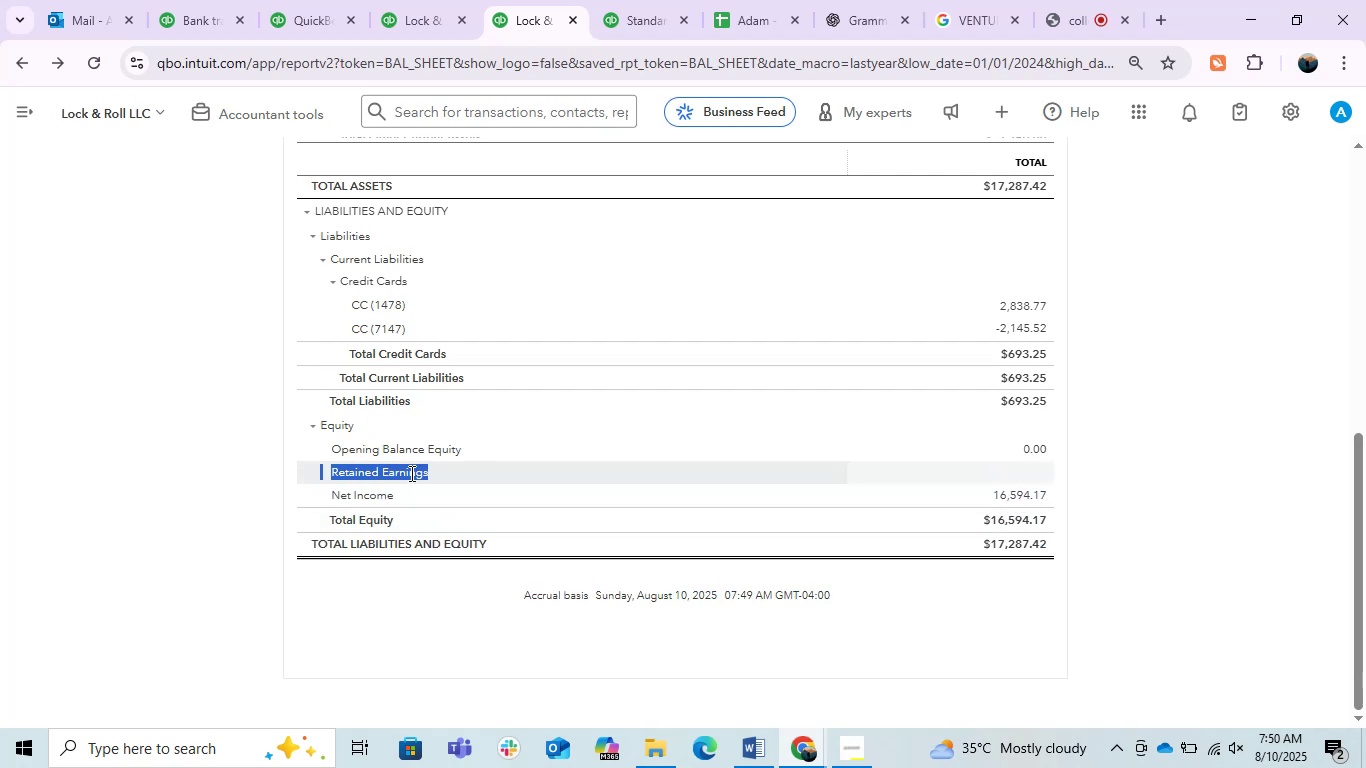 
triple_click([410, 473])
 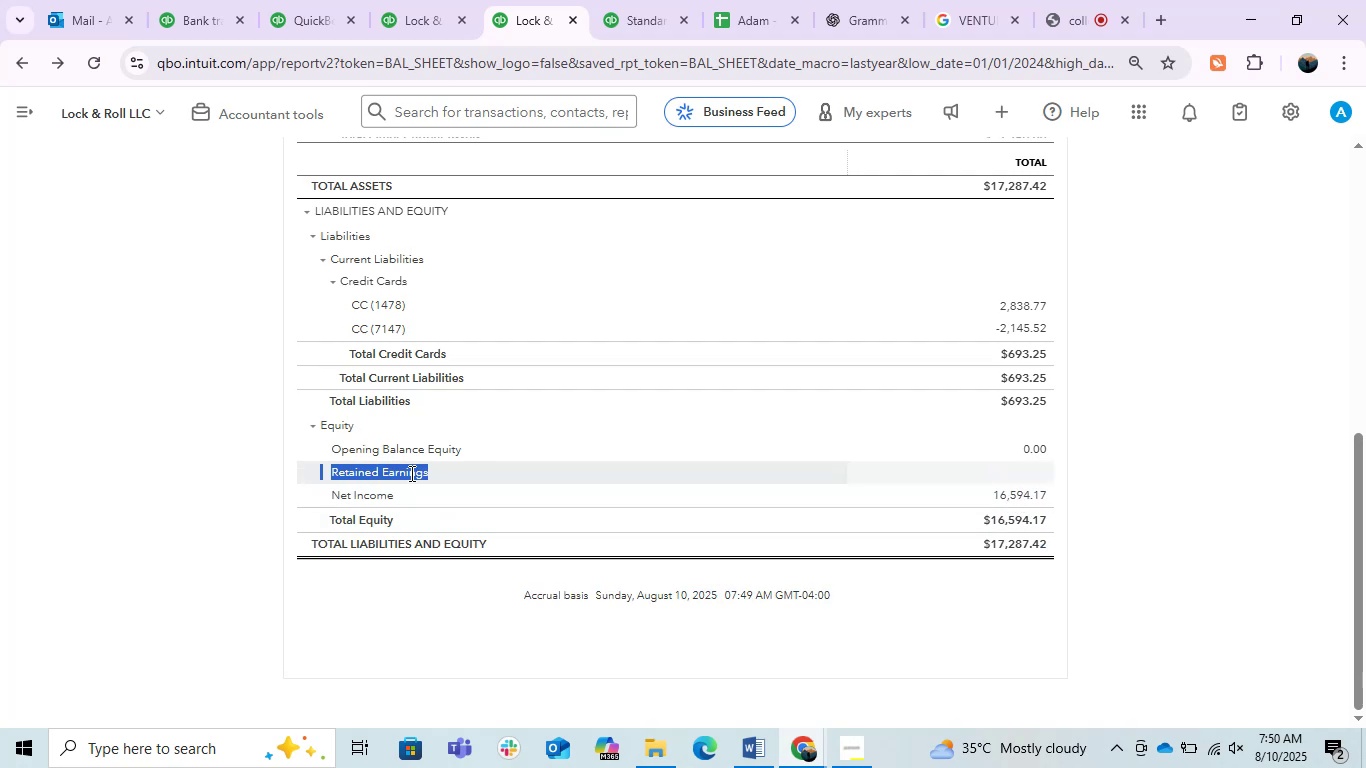 
triple_click([410, 473])
 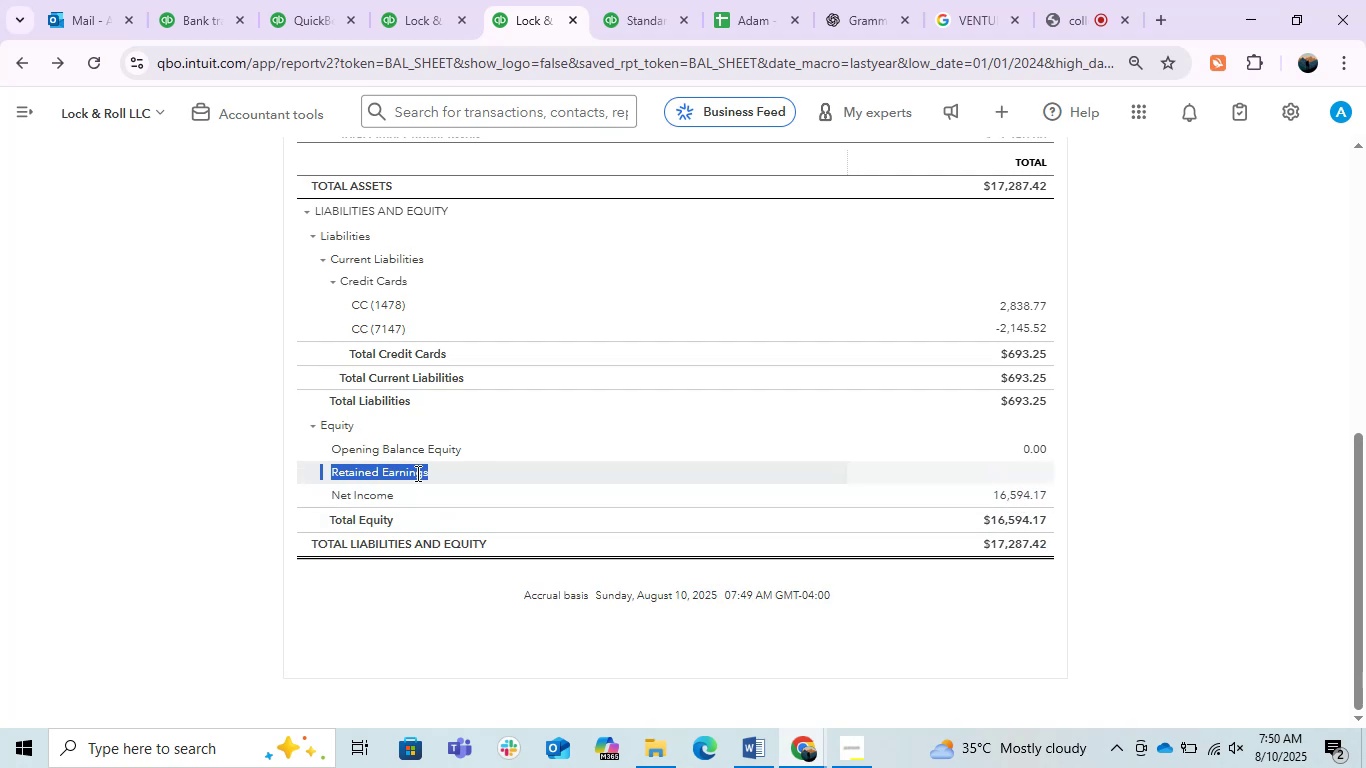 
triple_click([416, 473])
 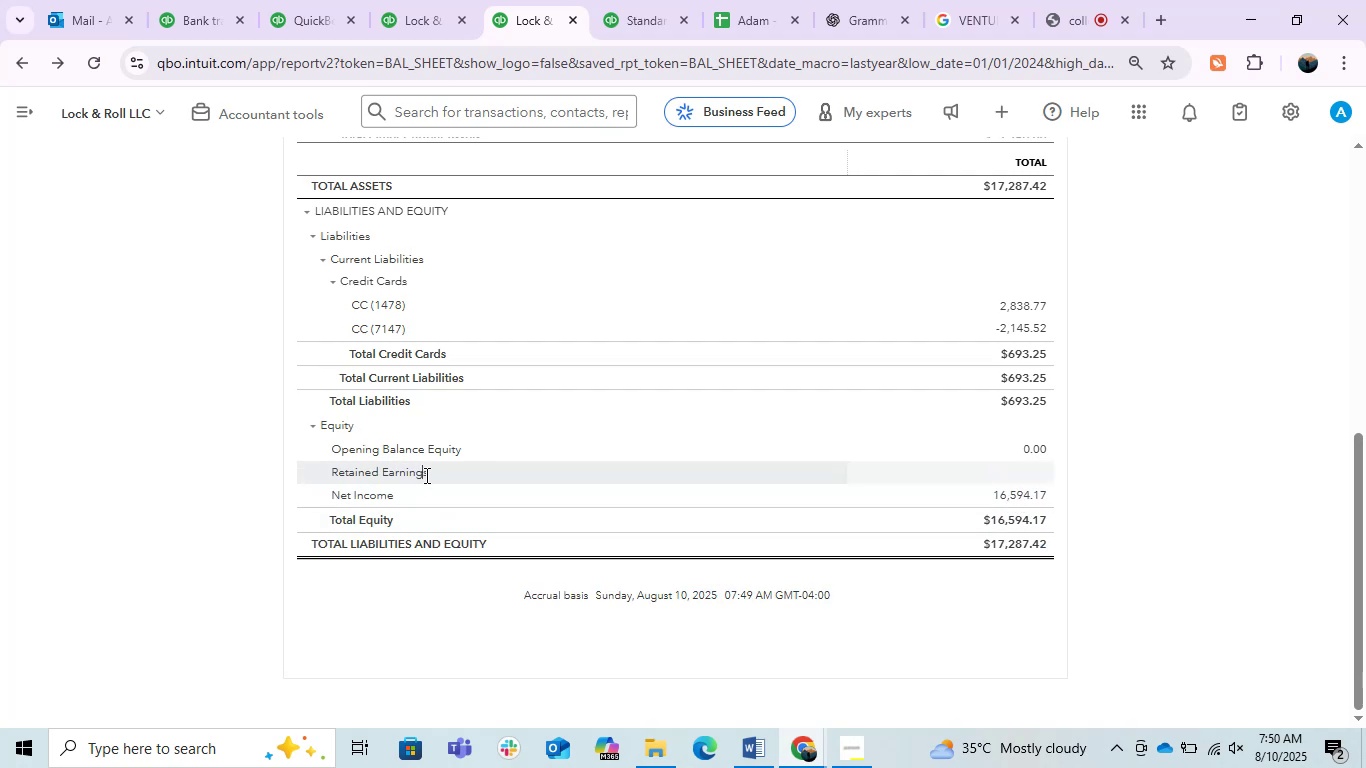 
left_click_drag(start_coordinate=[425, 475], to_coordinate=[305, 489])
 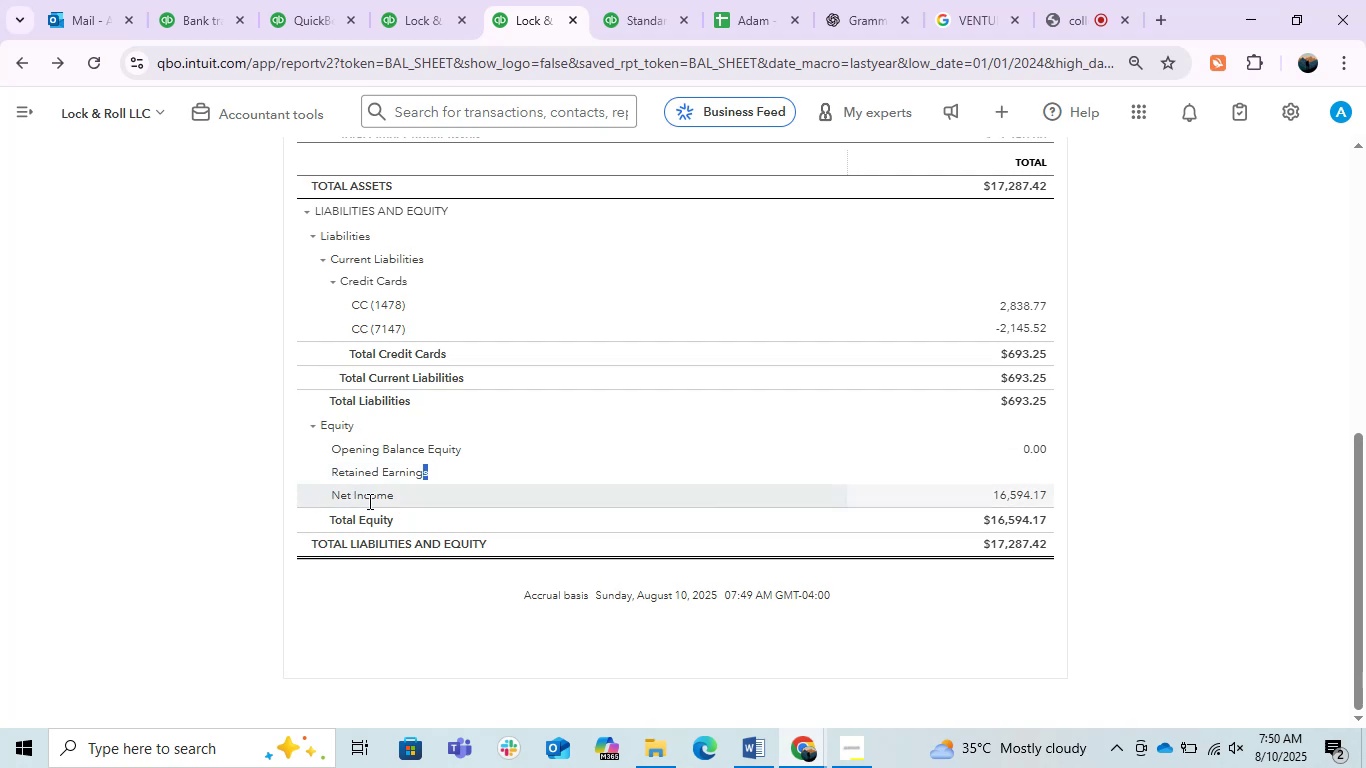 
left_click([376, 500])
 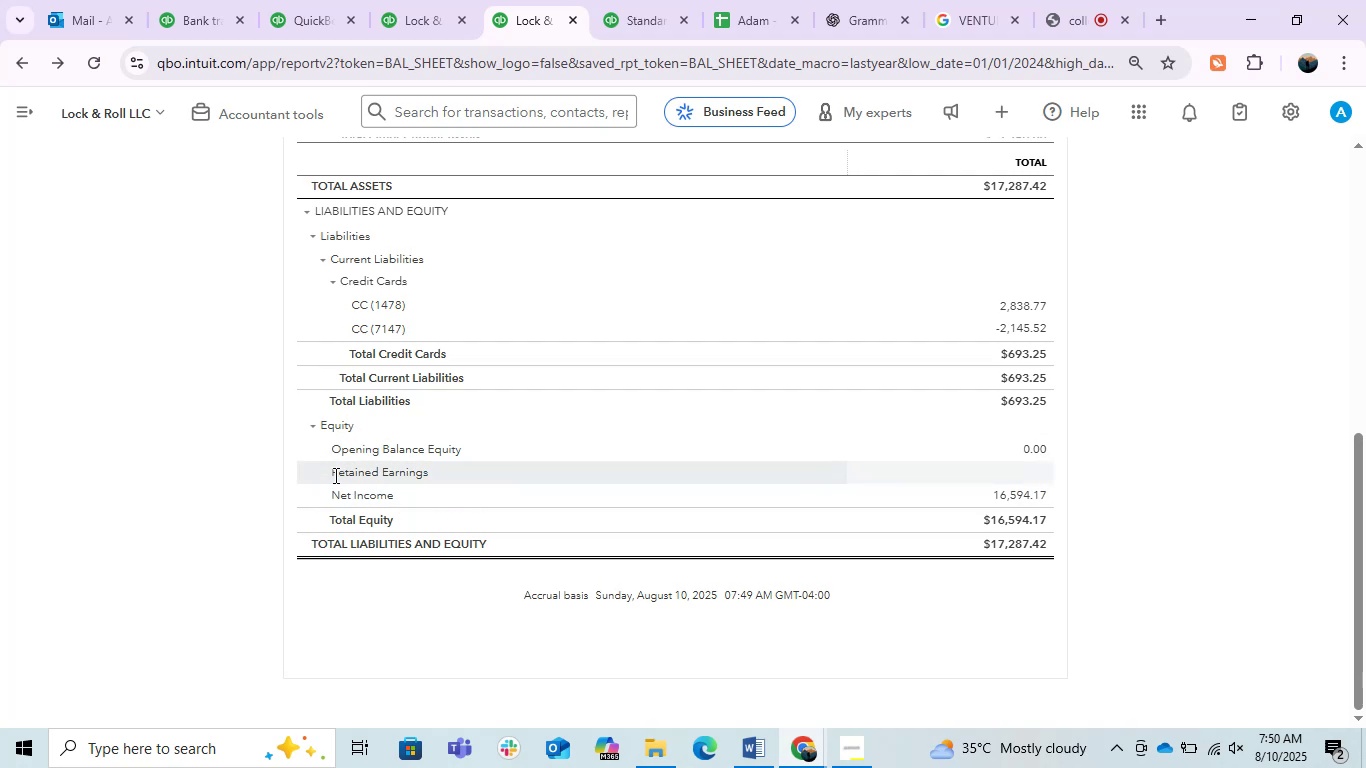 
left_click_drag(start_coordinate=[324, 474], to_coordinate=[473, 482])
 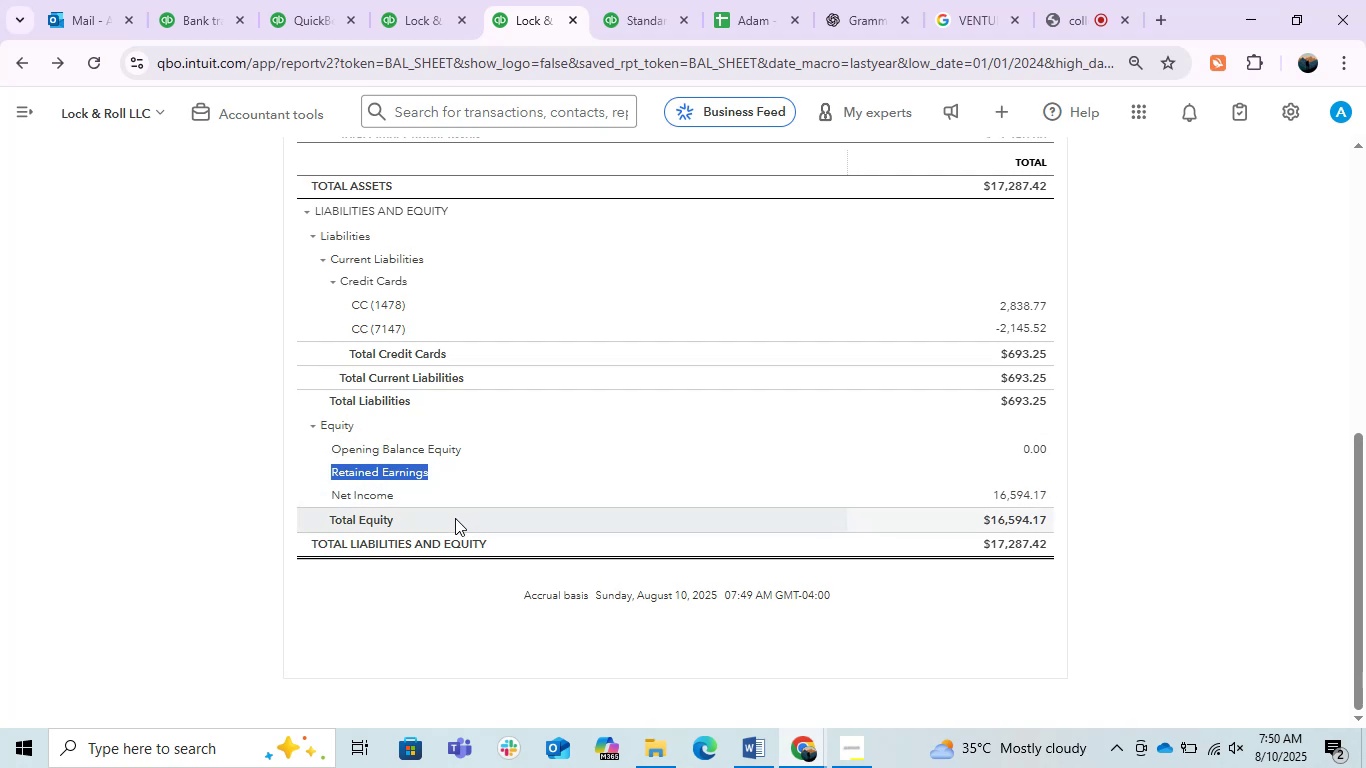 
left_click([454, 520])
 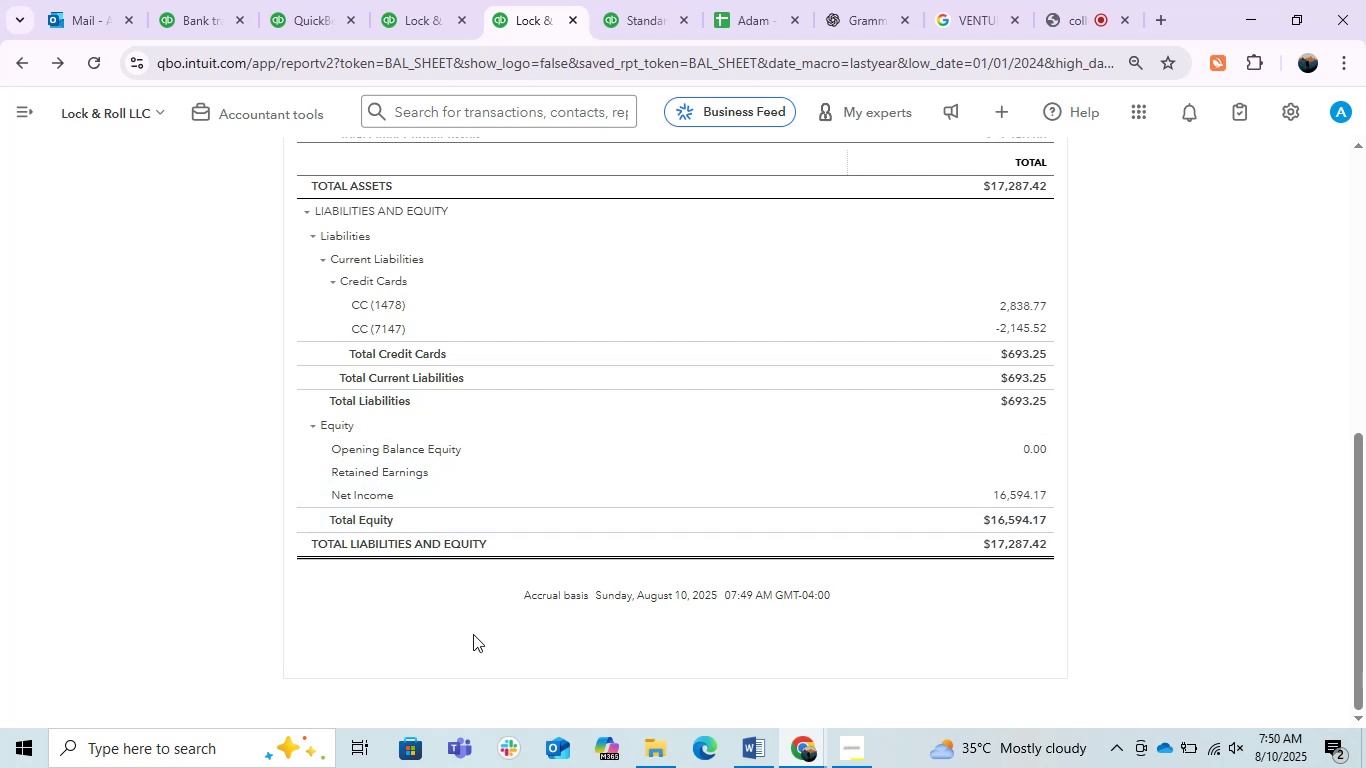 
scroll: coordinate [473, 635], scroll_direction: up, amount: 1.0
 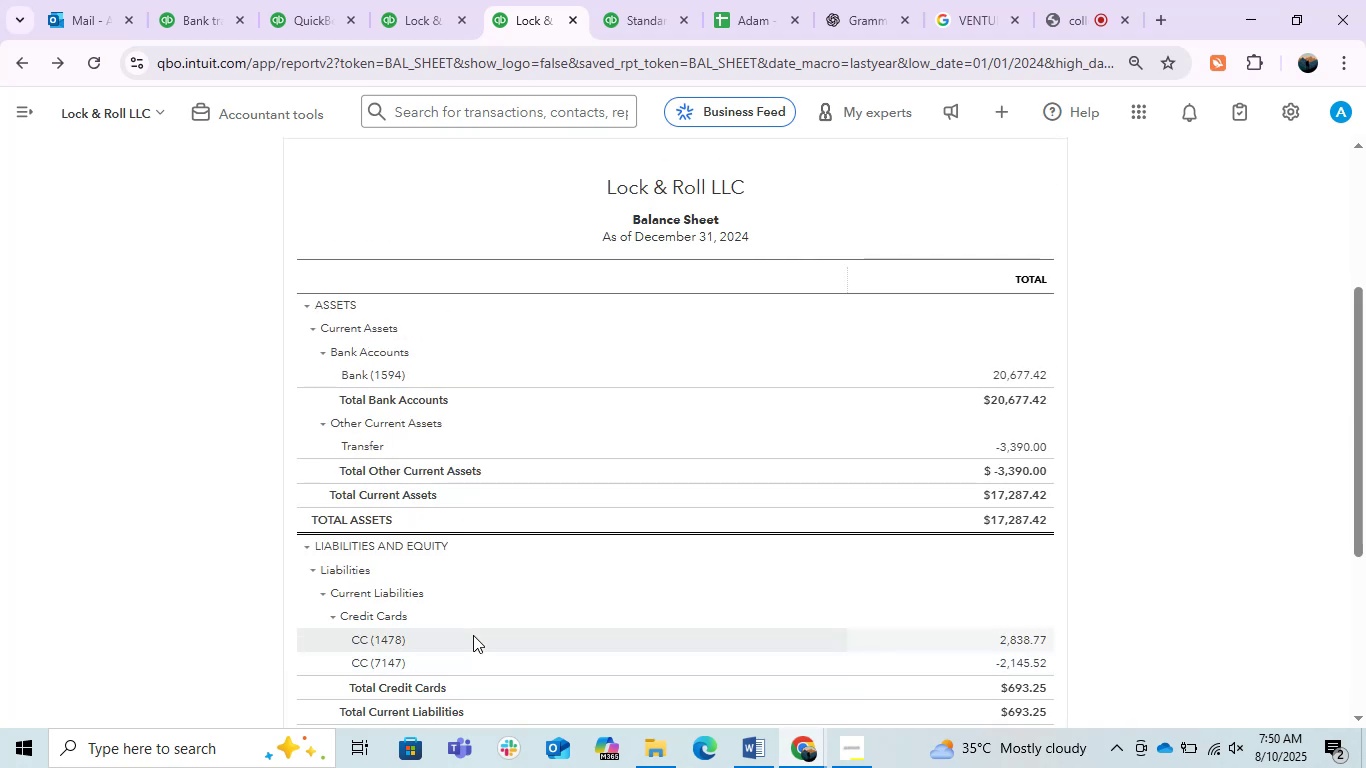 
scroll: coordinate [473, 635], scroll_direction: down, amount: 1.0
 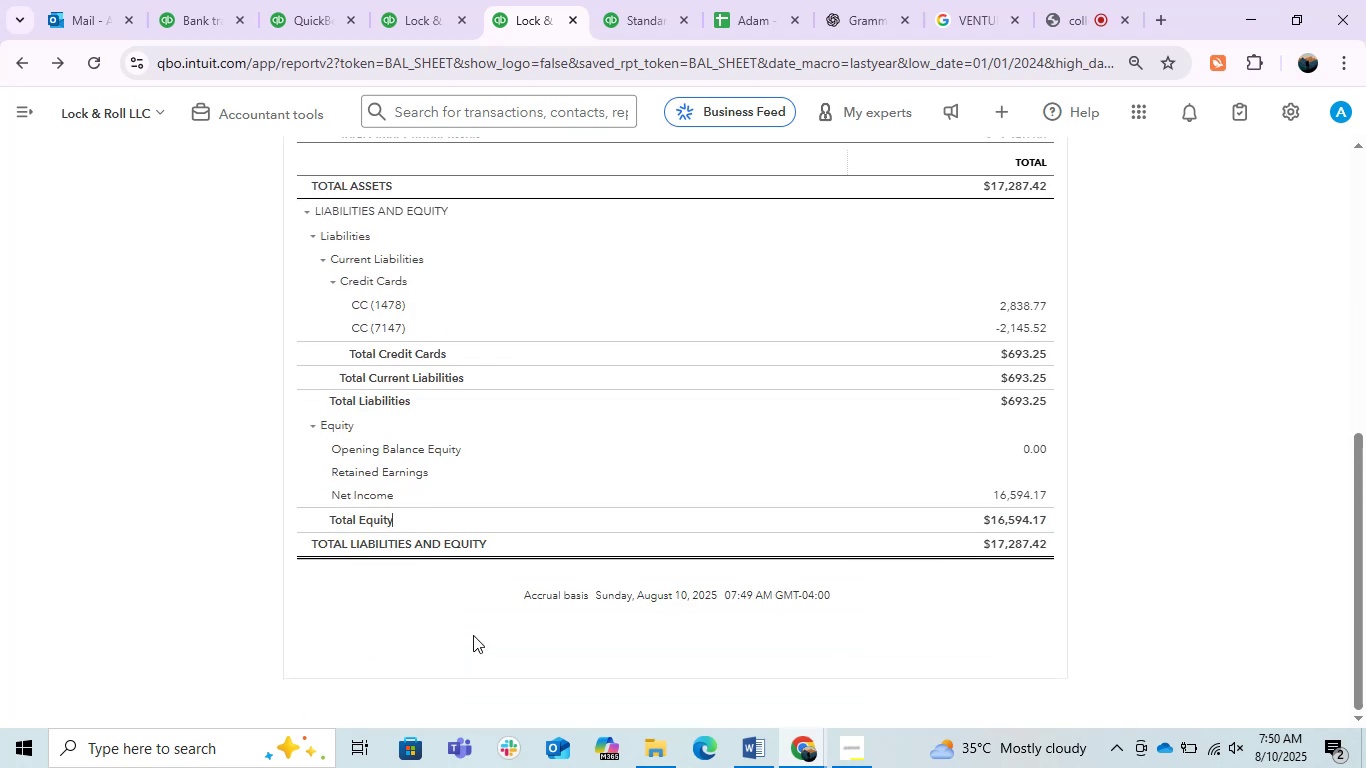 
scroll: coordinate [473, 635], scroll_direction: none, amount: 0.0
 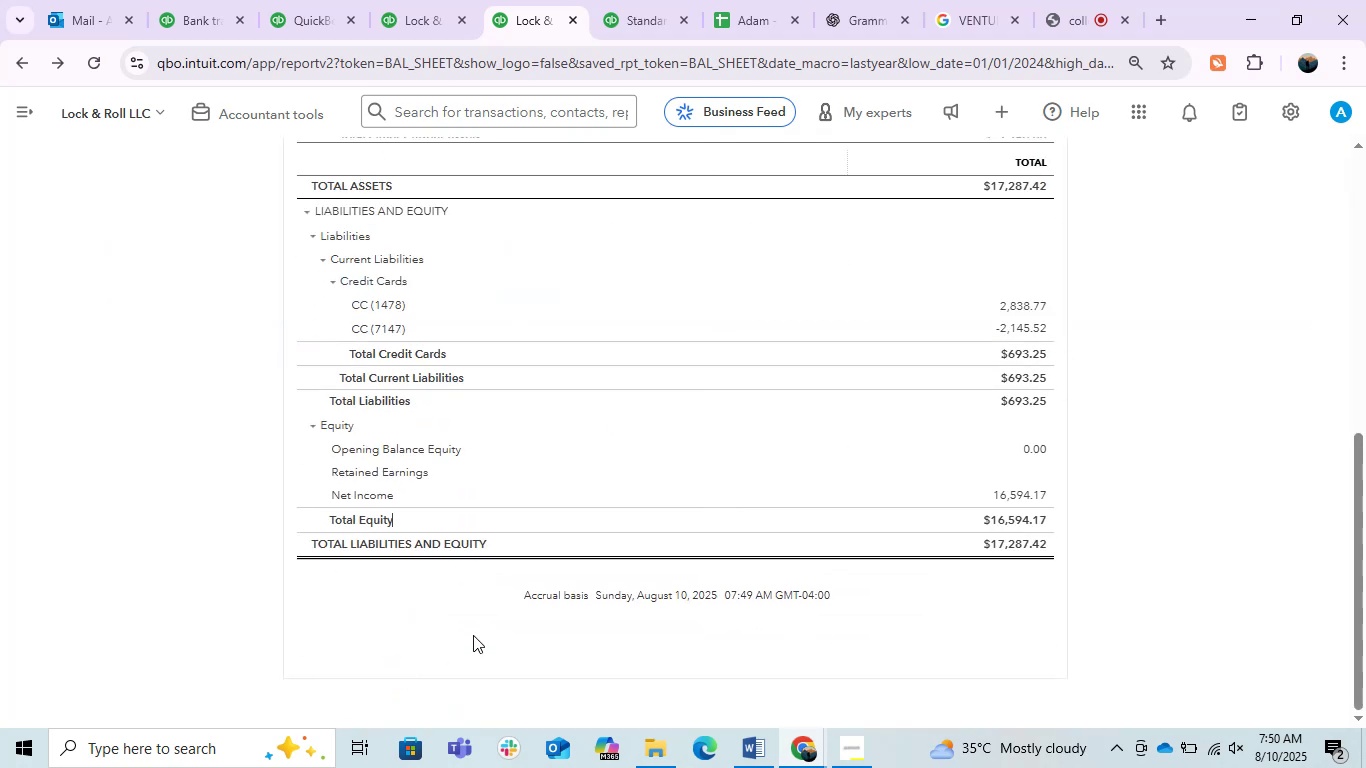 
scroll: coordinate [473, 635], scroll_direction: up, amount: 1.0
 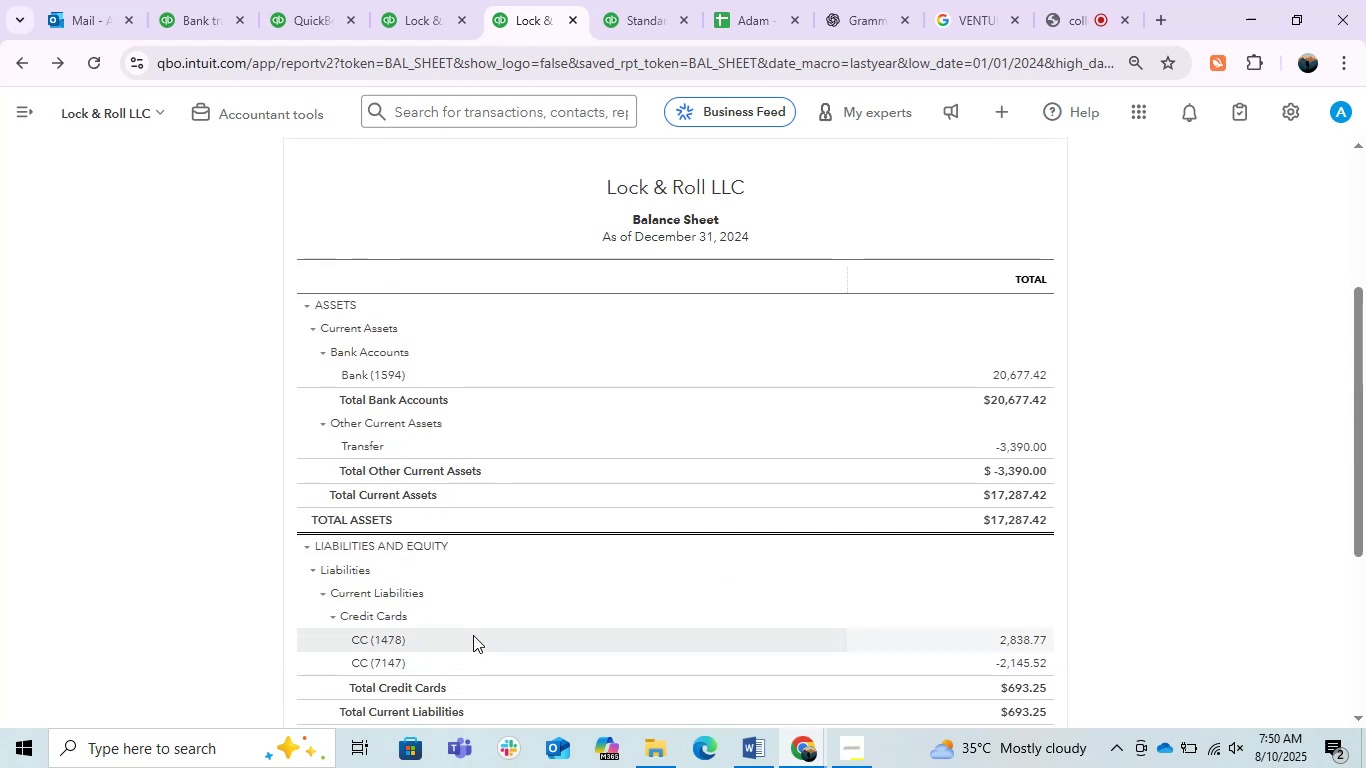 
wait(5.18)
 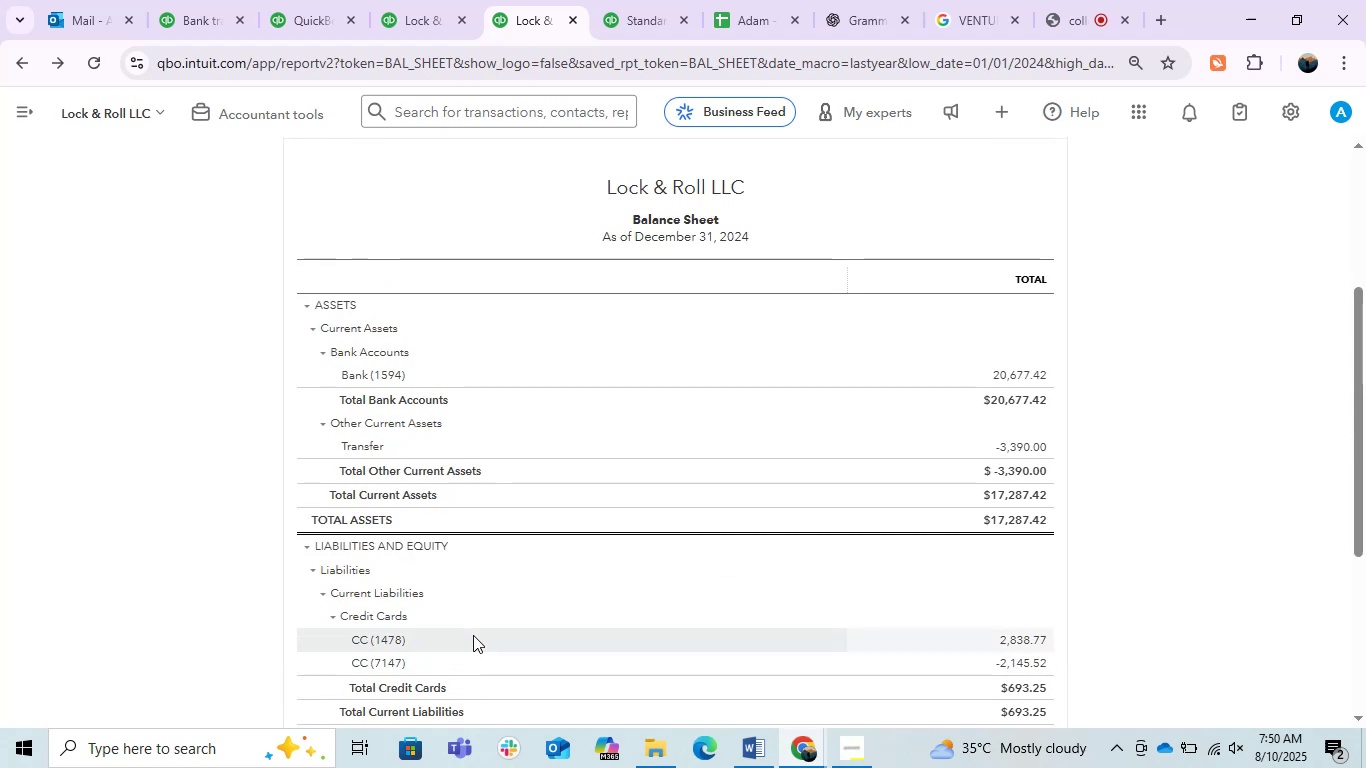 
scroll: coordinate [473, 635], scroll_direction: down, amount: 1.0
 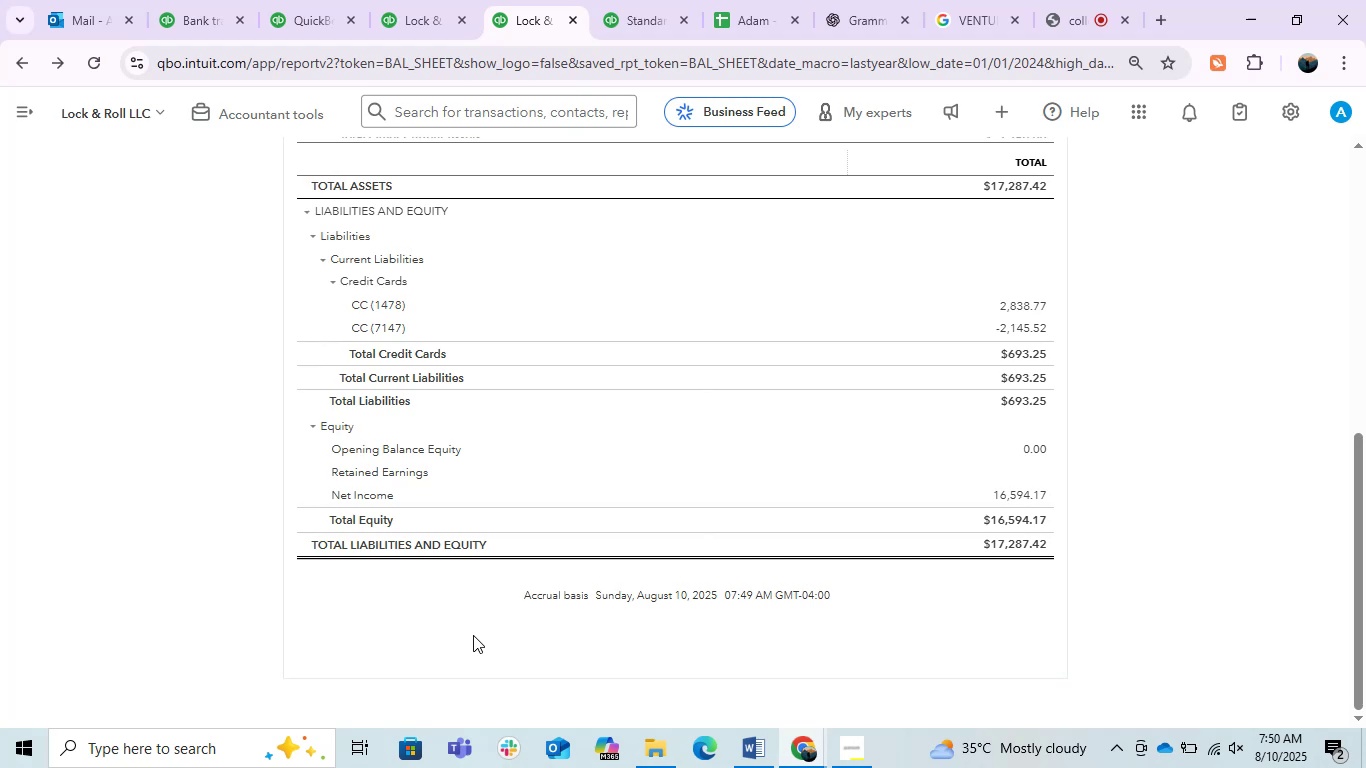 
wait(18.82)
 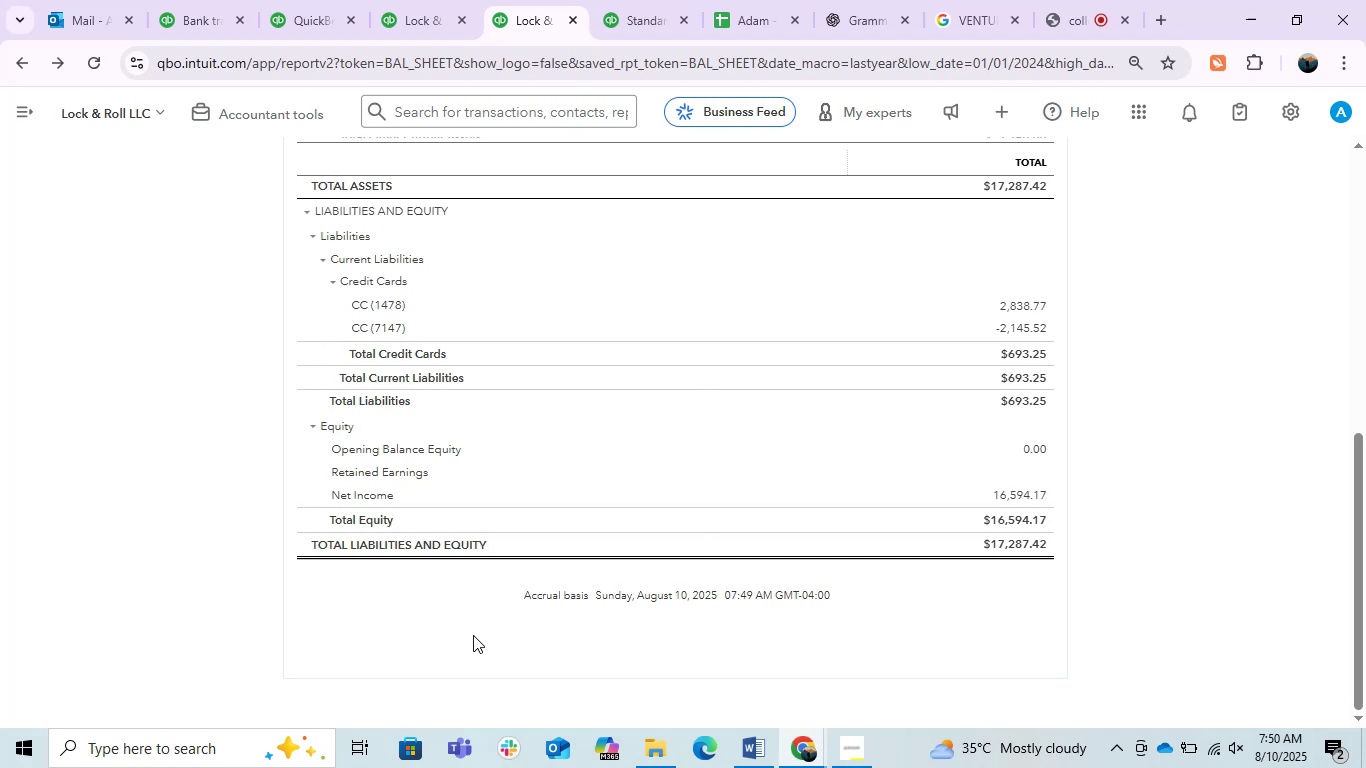 
left_click([1019, 318])
 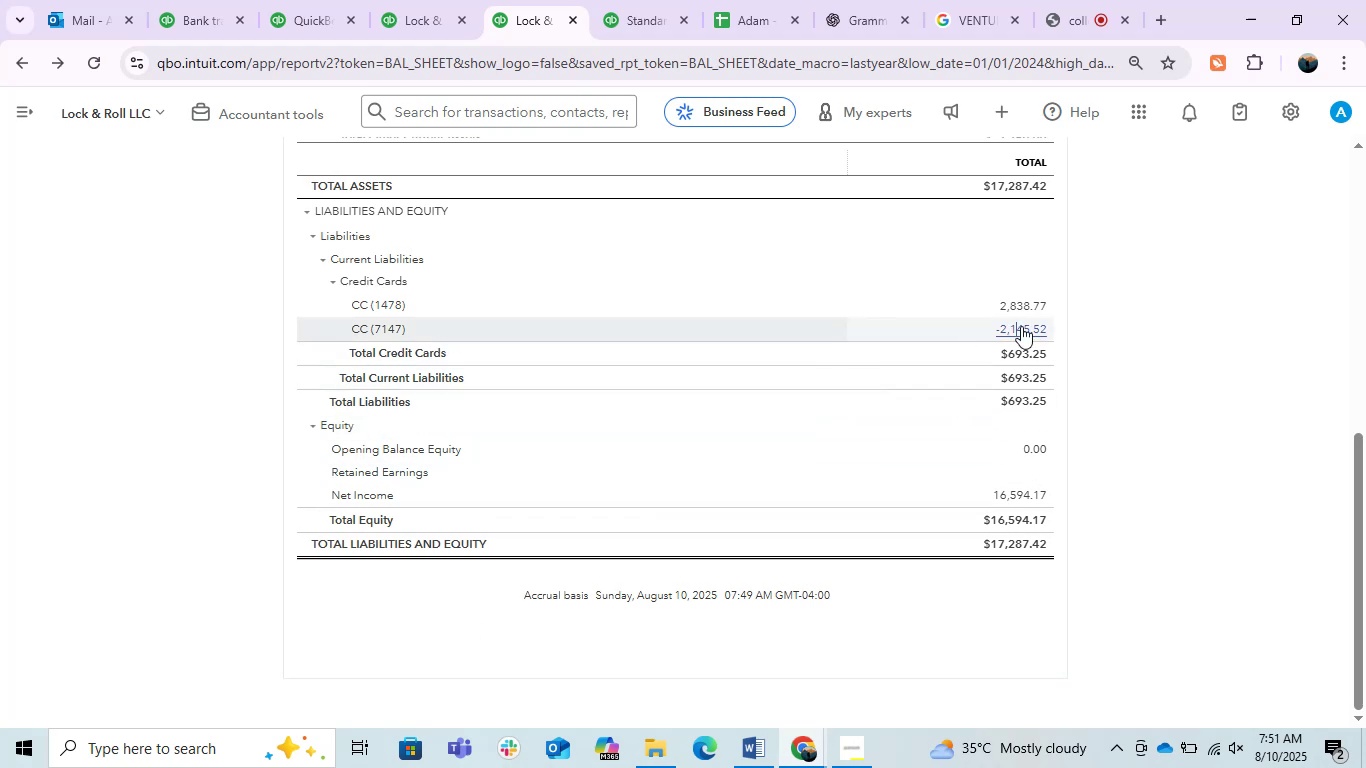 
left_click([1021, 326])
 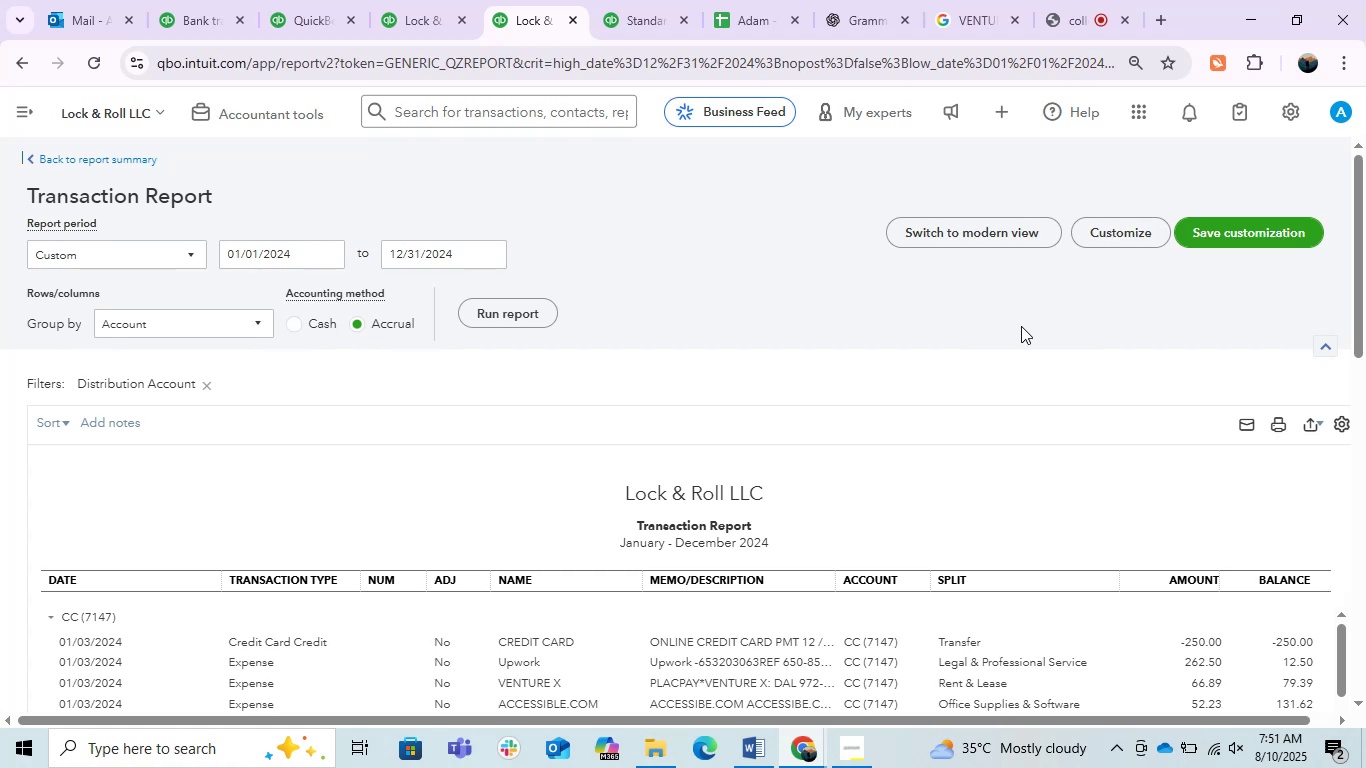 
wait(25.54)
 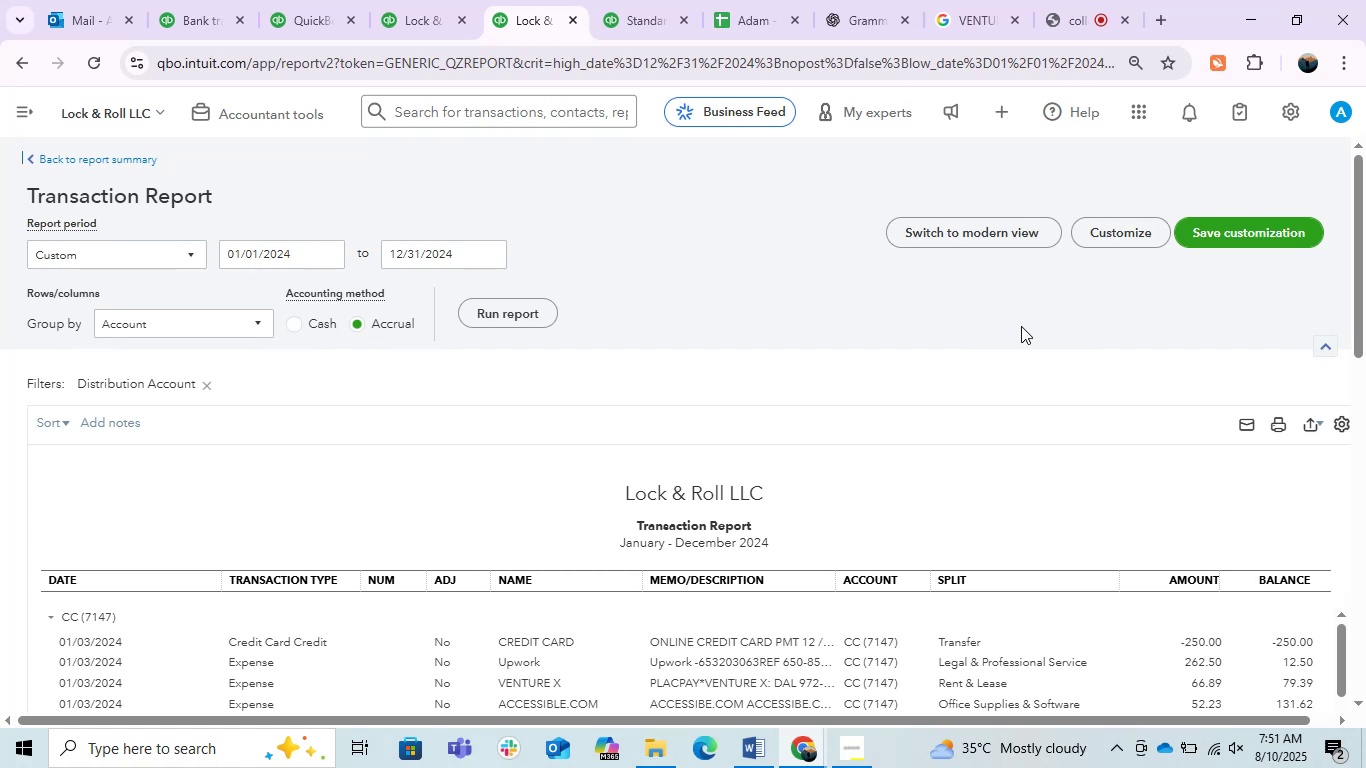 
scroll: coordinate [907, 466], scroll_direction: down, amount: 1.0
 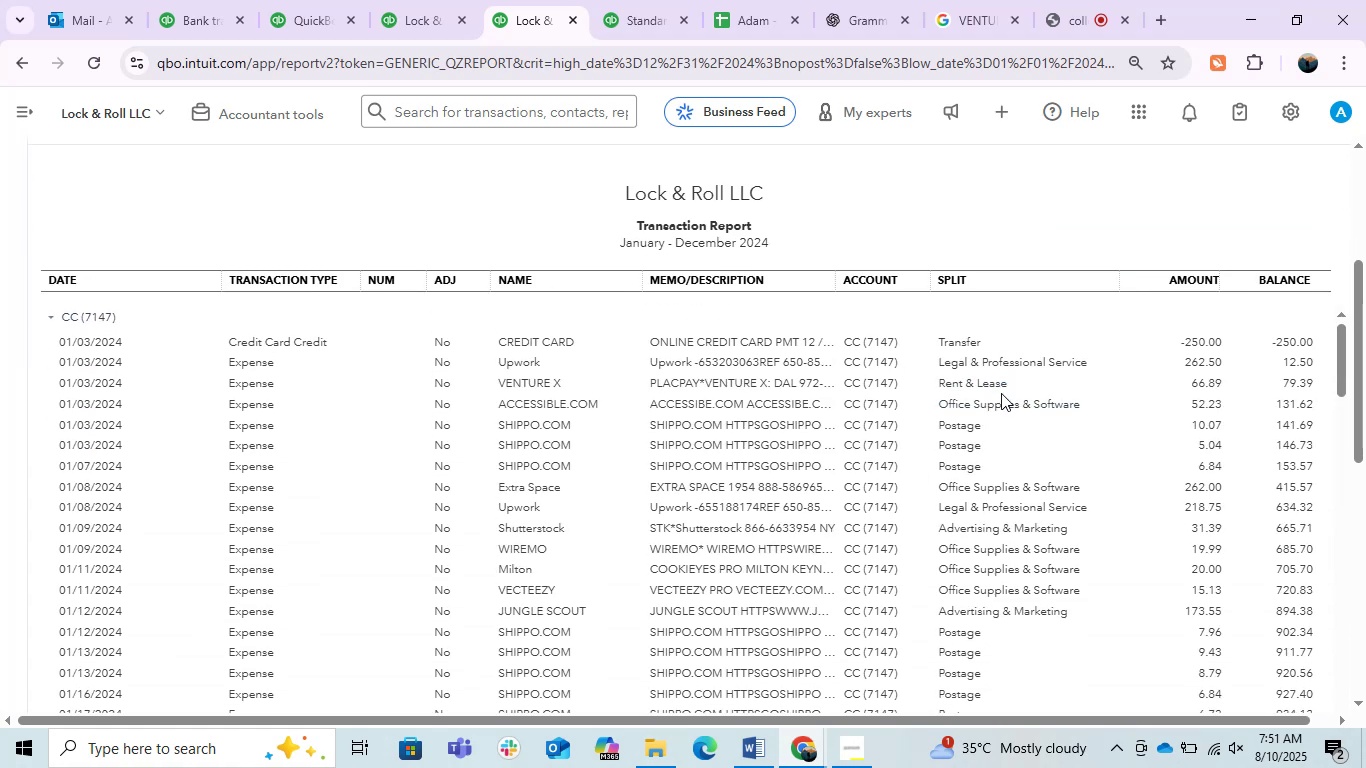 
wait(5.07)
 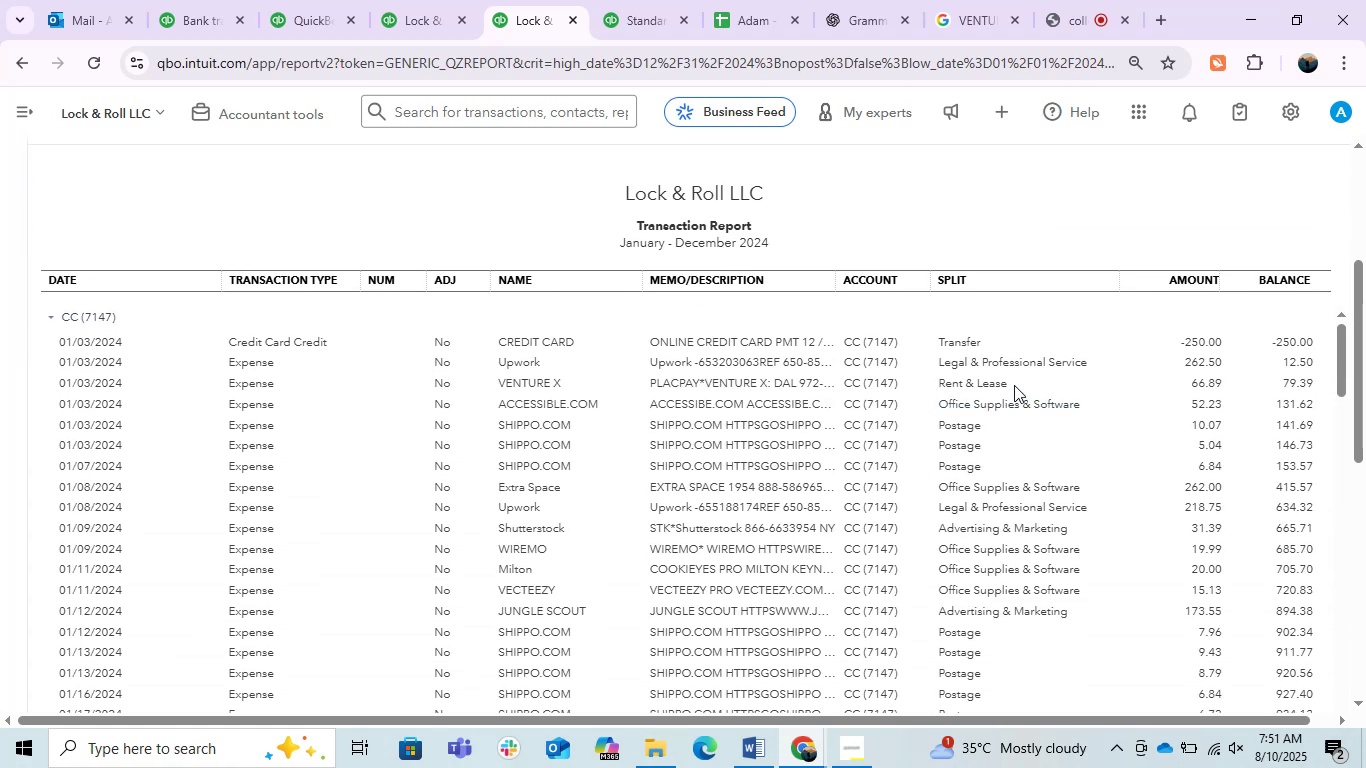 
left_click([994, 405])
 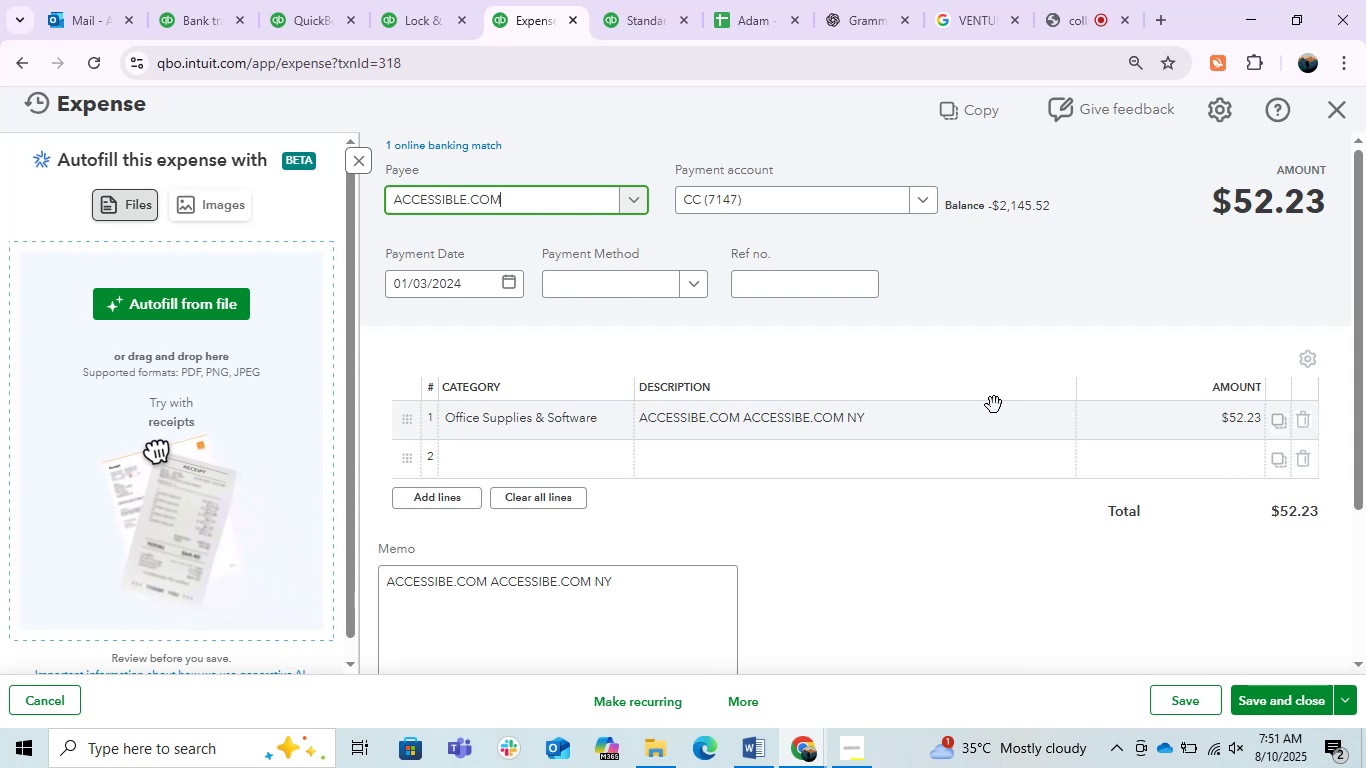 
wait(18.62)
 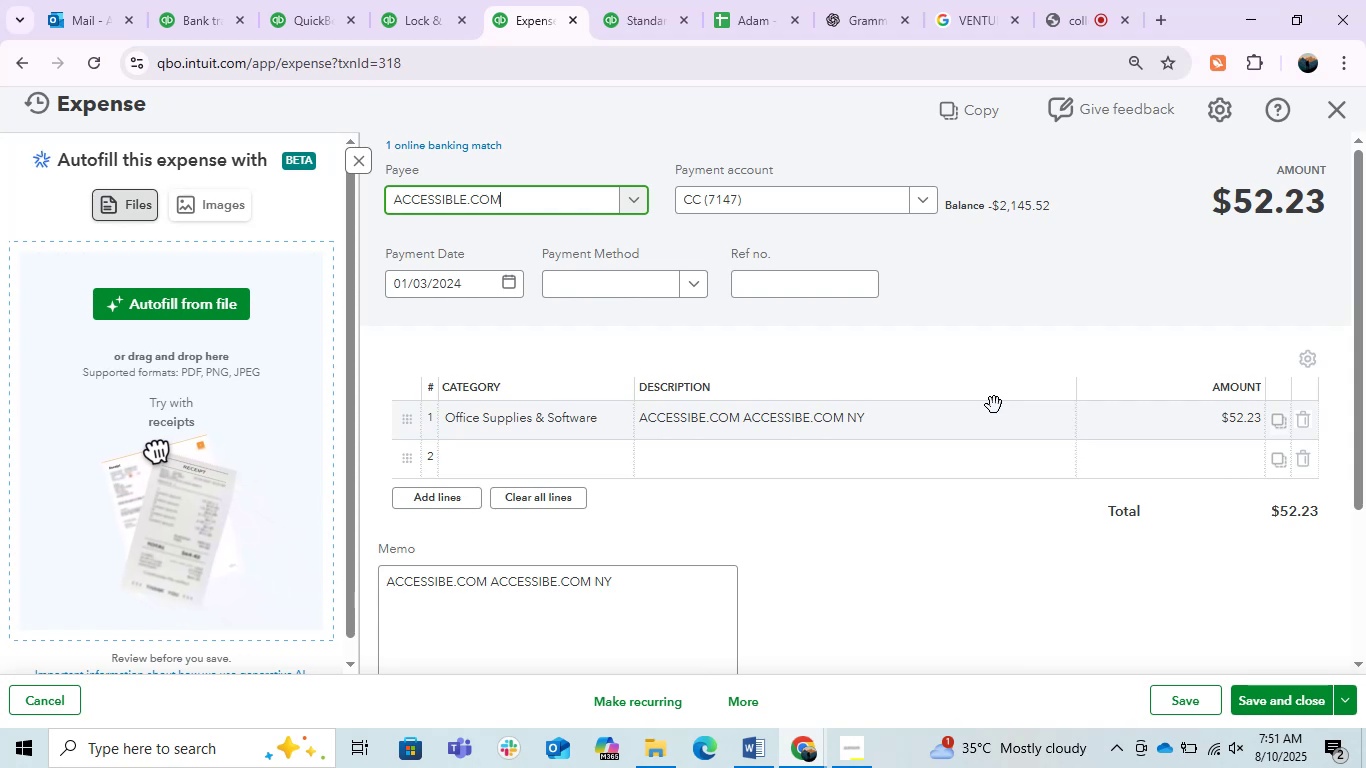 
left_click([1326, 112])
 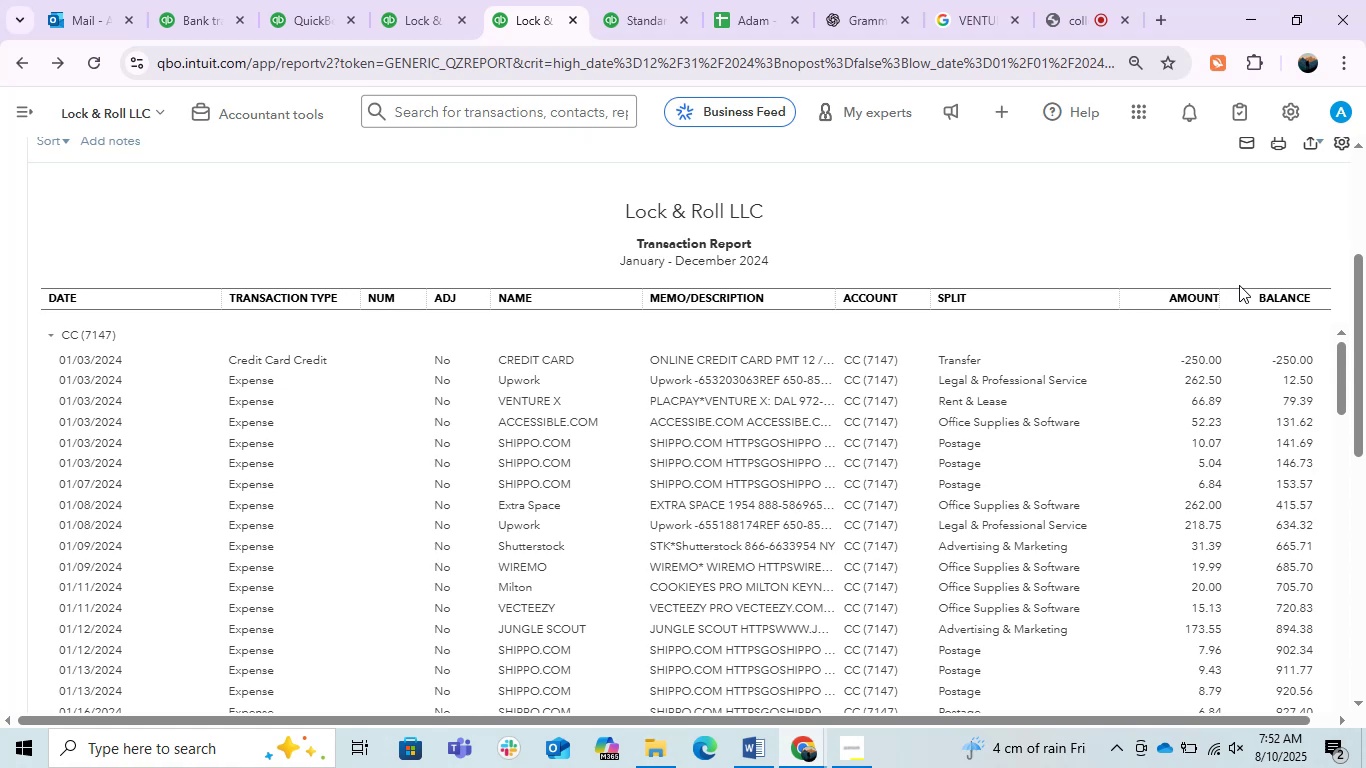 
wait(72.78)
 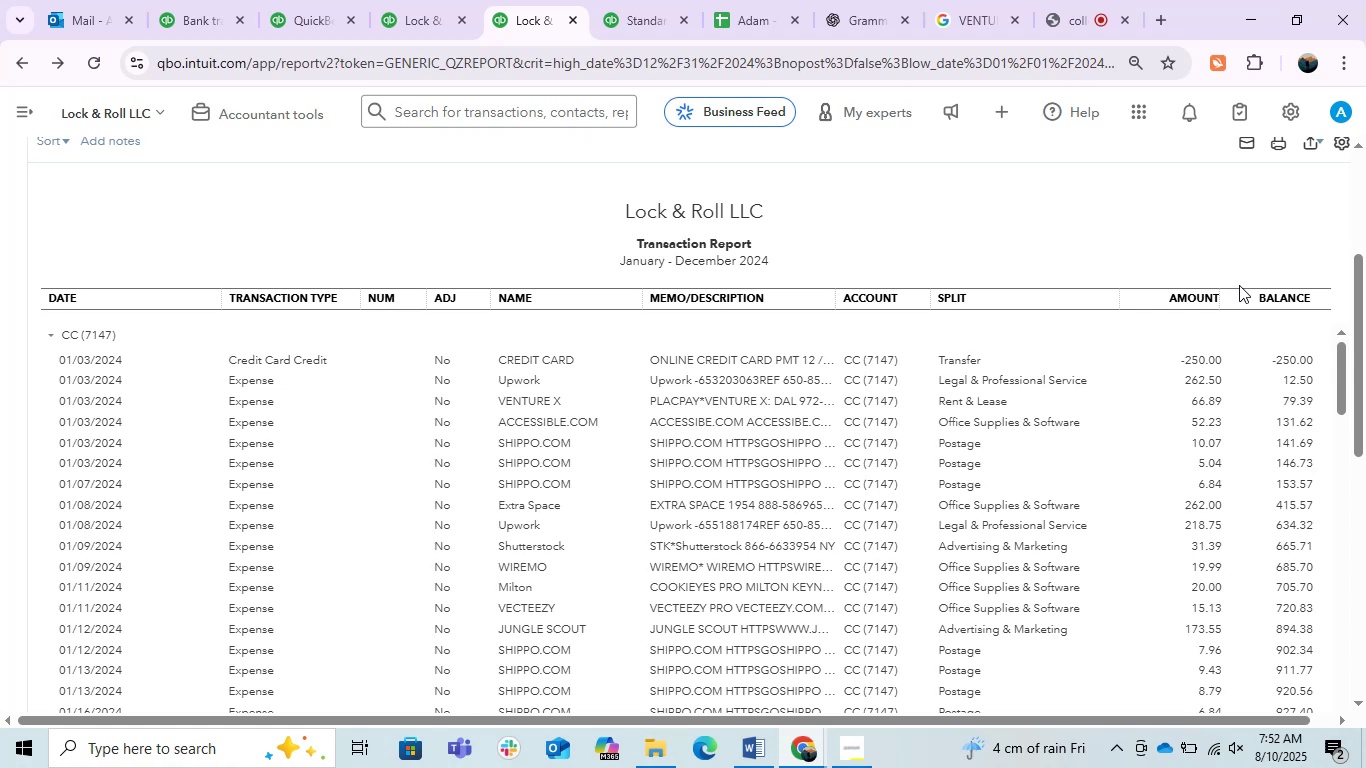 
scroll: coordinate [1118, 505], scroll_direction: down, amount: 12.0
 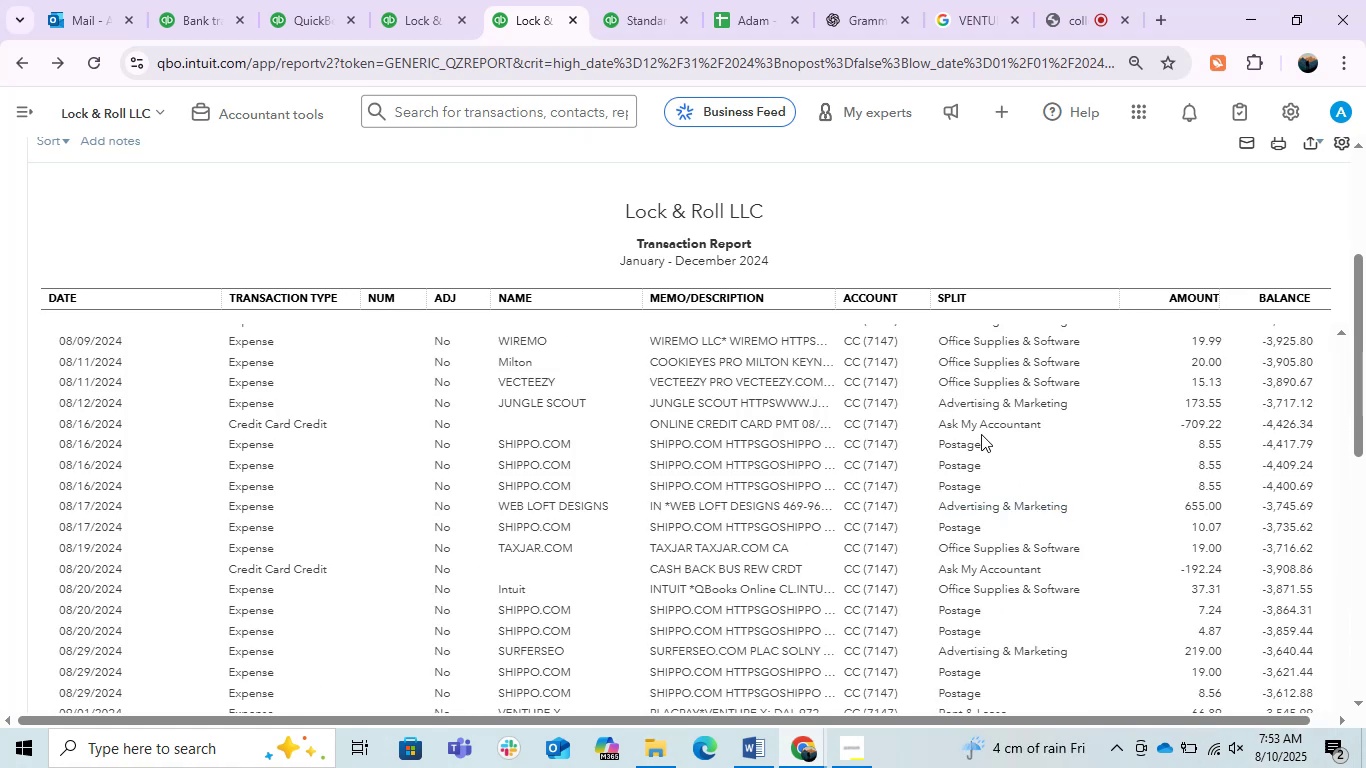 
double_click([973, 424])
 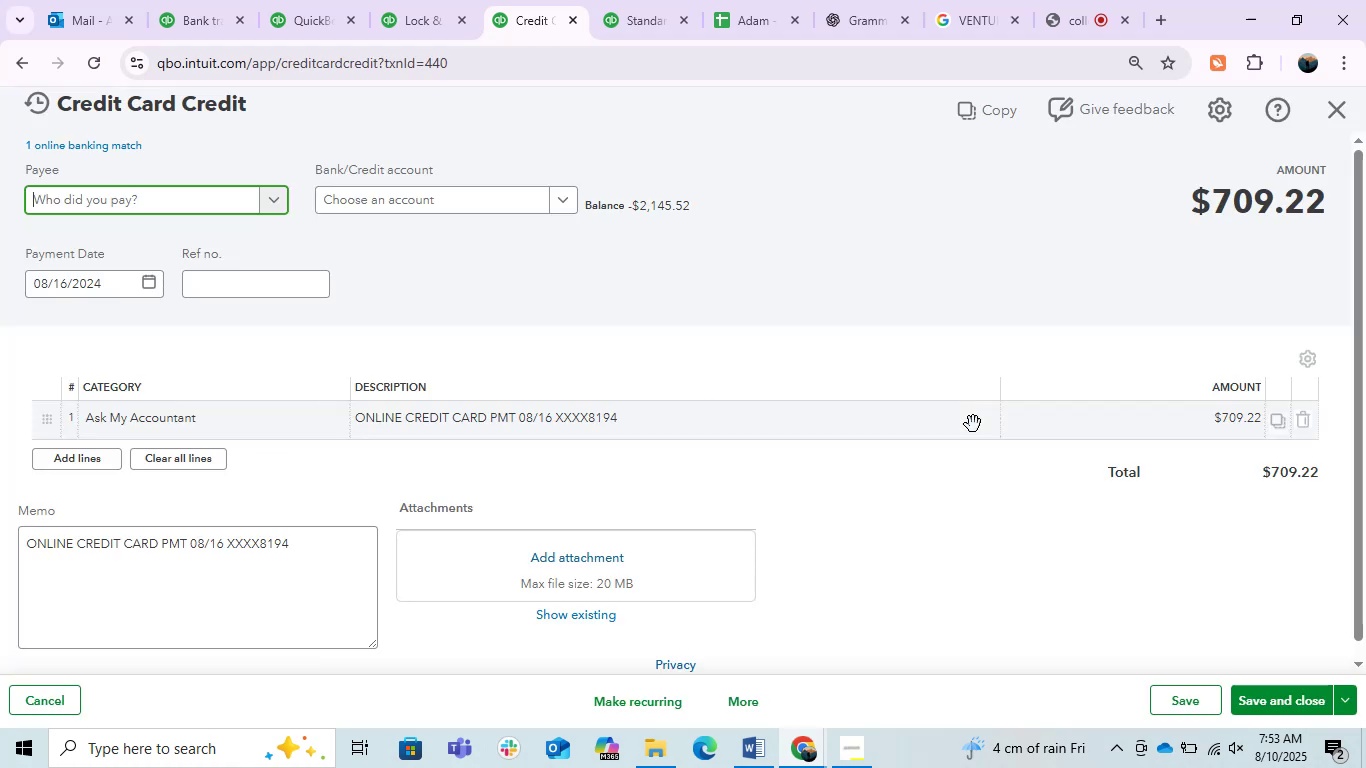 
scroll: coordinate [840, 500], scroll_direction: down, amount: 1.0
 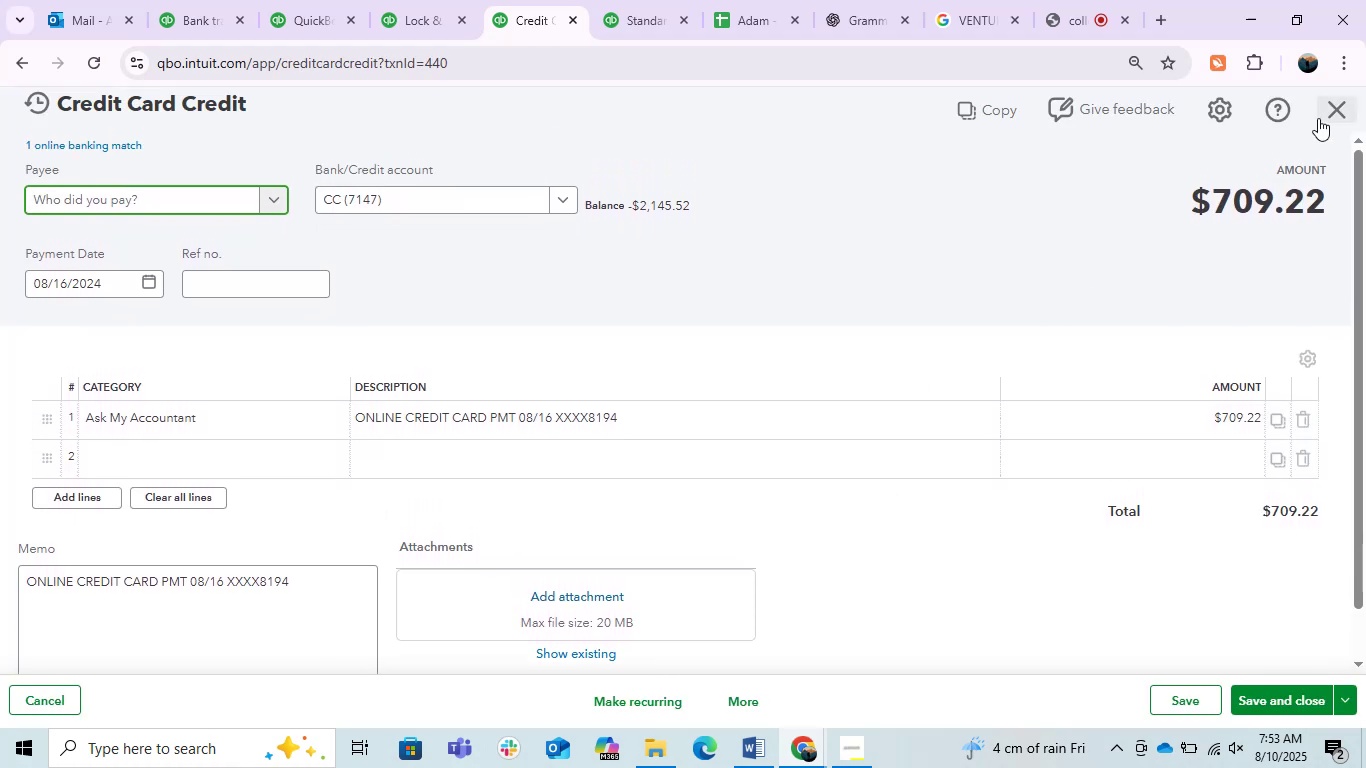 
left_click([1339, 115])
 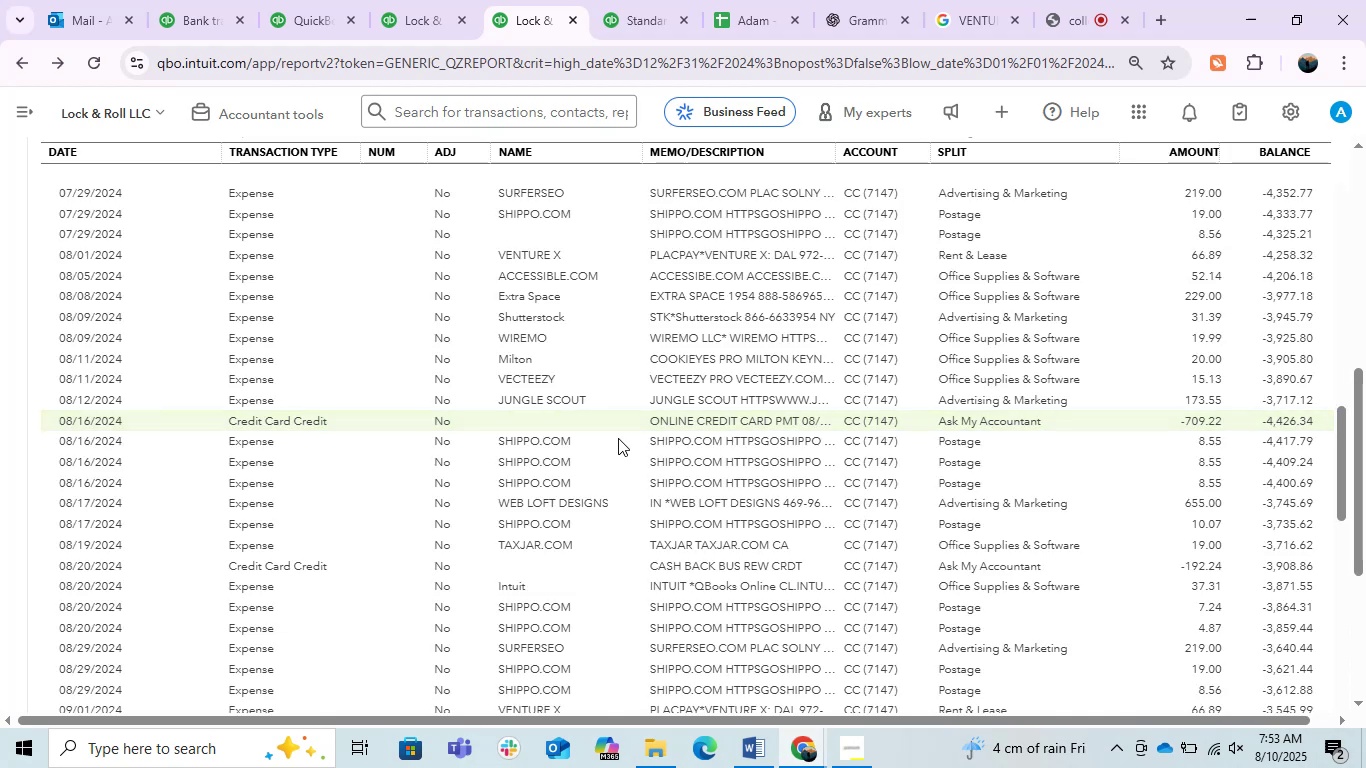 
wait(7.59)
 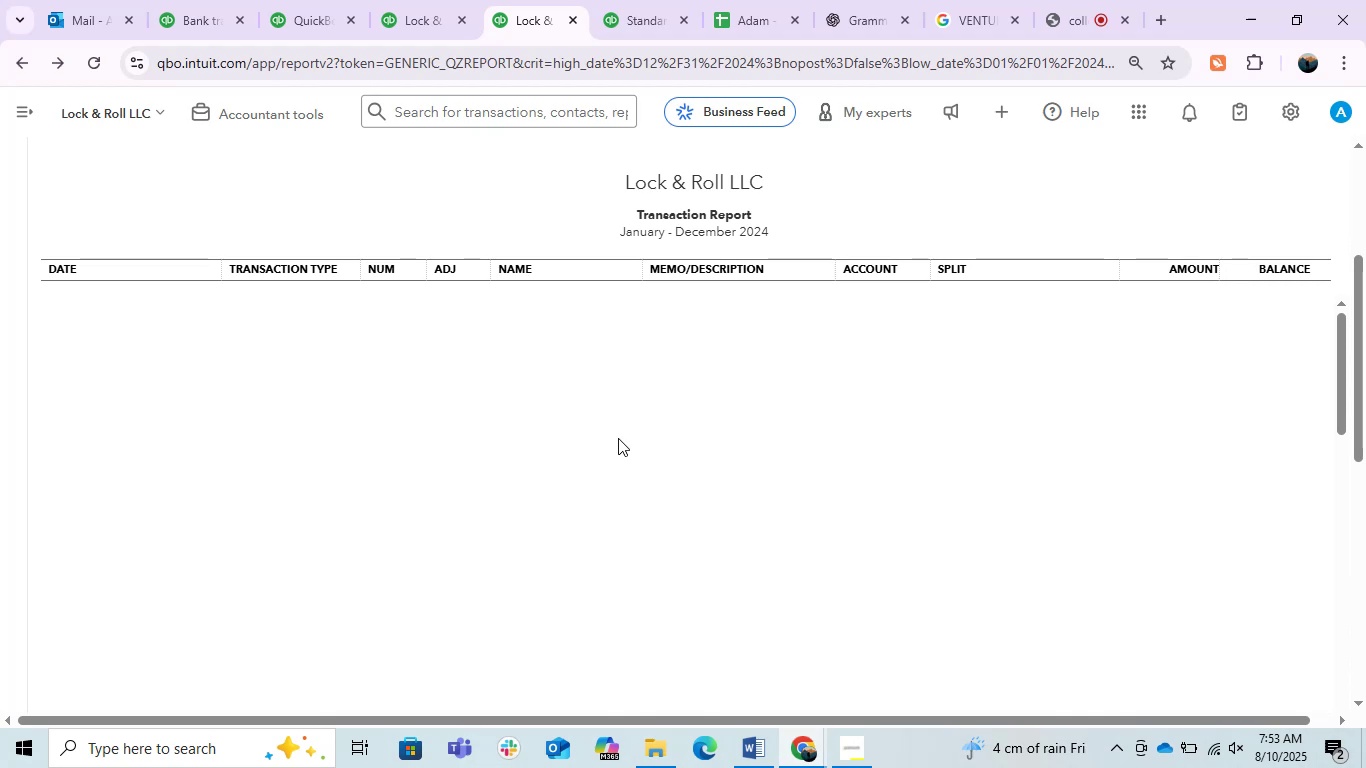 
scroll: coordinate [916, 535], scroll_direction: down, amount: 14.0
 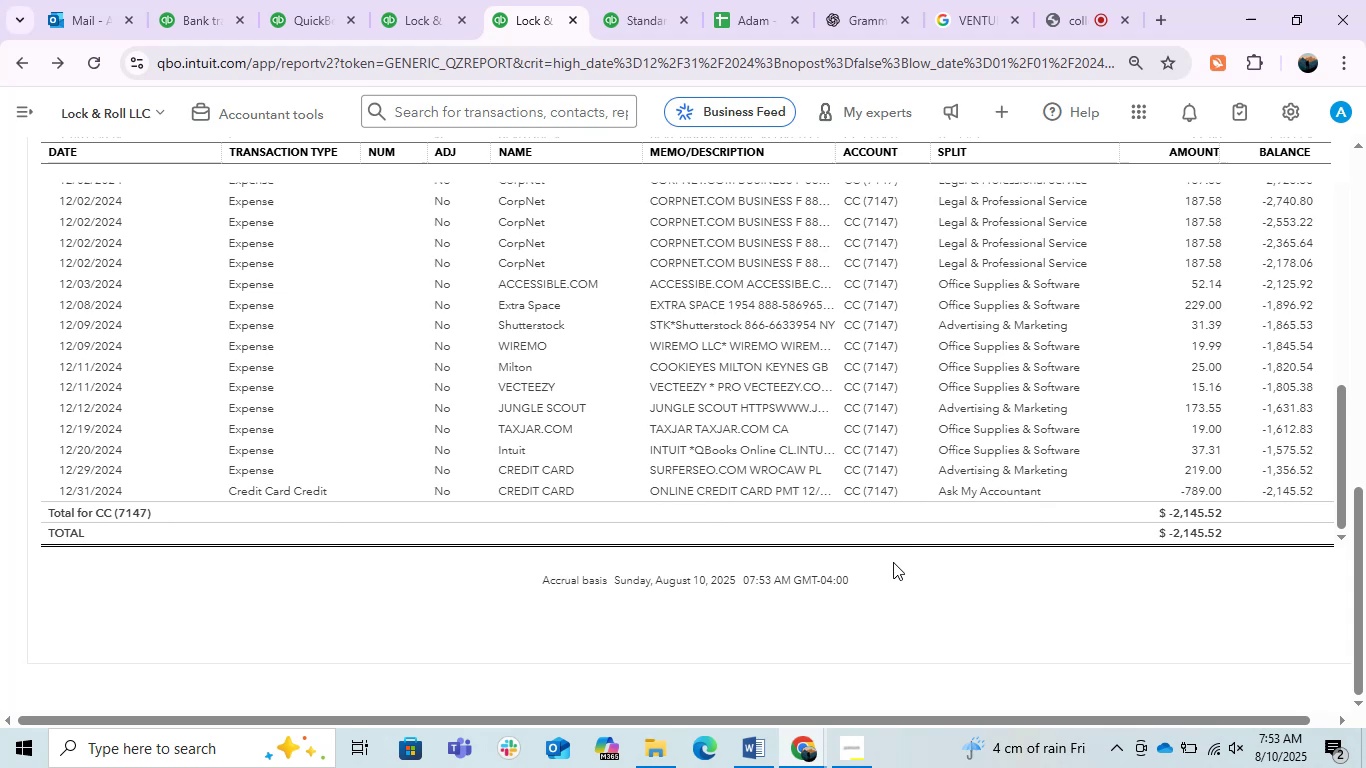 
scroll: coordinate [921, 619], scroll_direction: up, amount: 3.0
 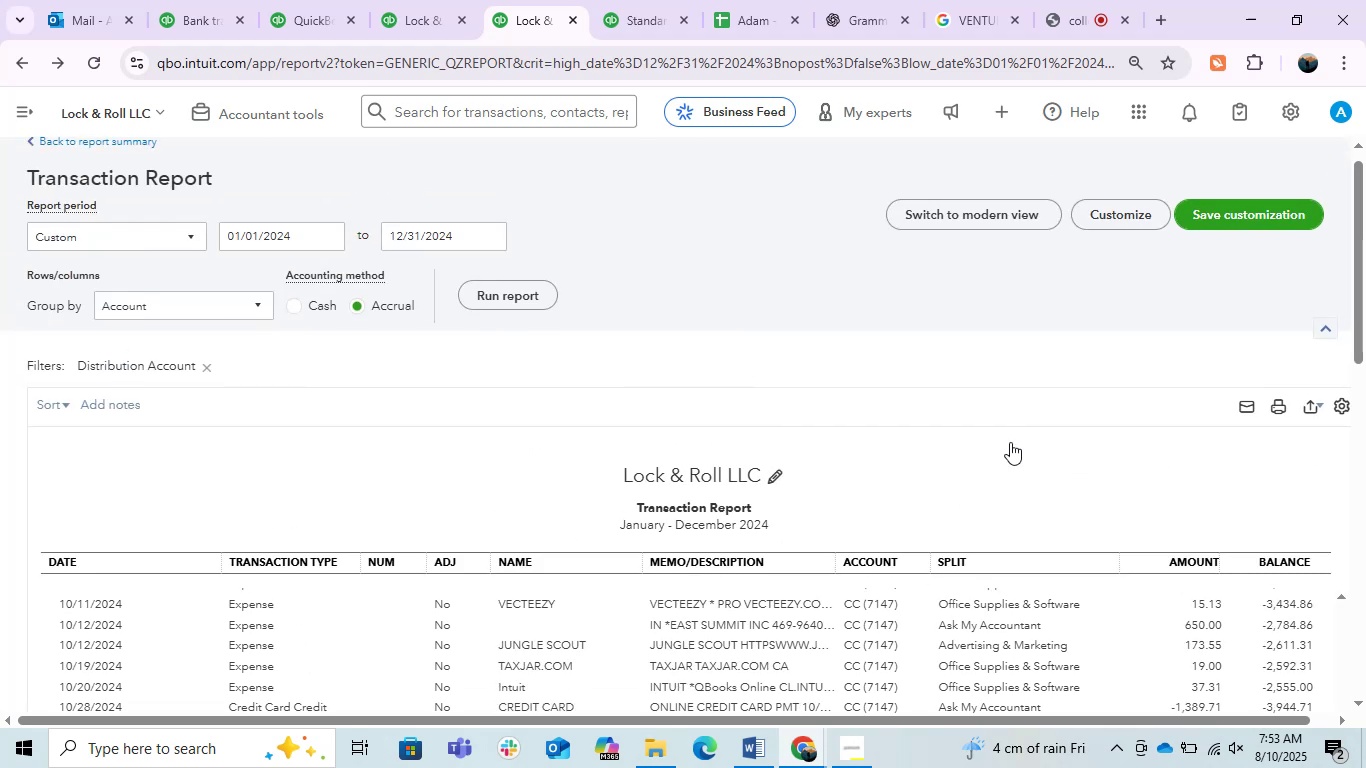 
scroll: coordinate [1062, 377], scroll_direction: down, amount: 1.0
 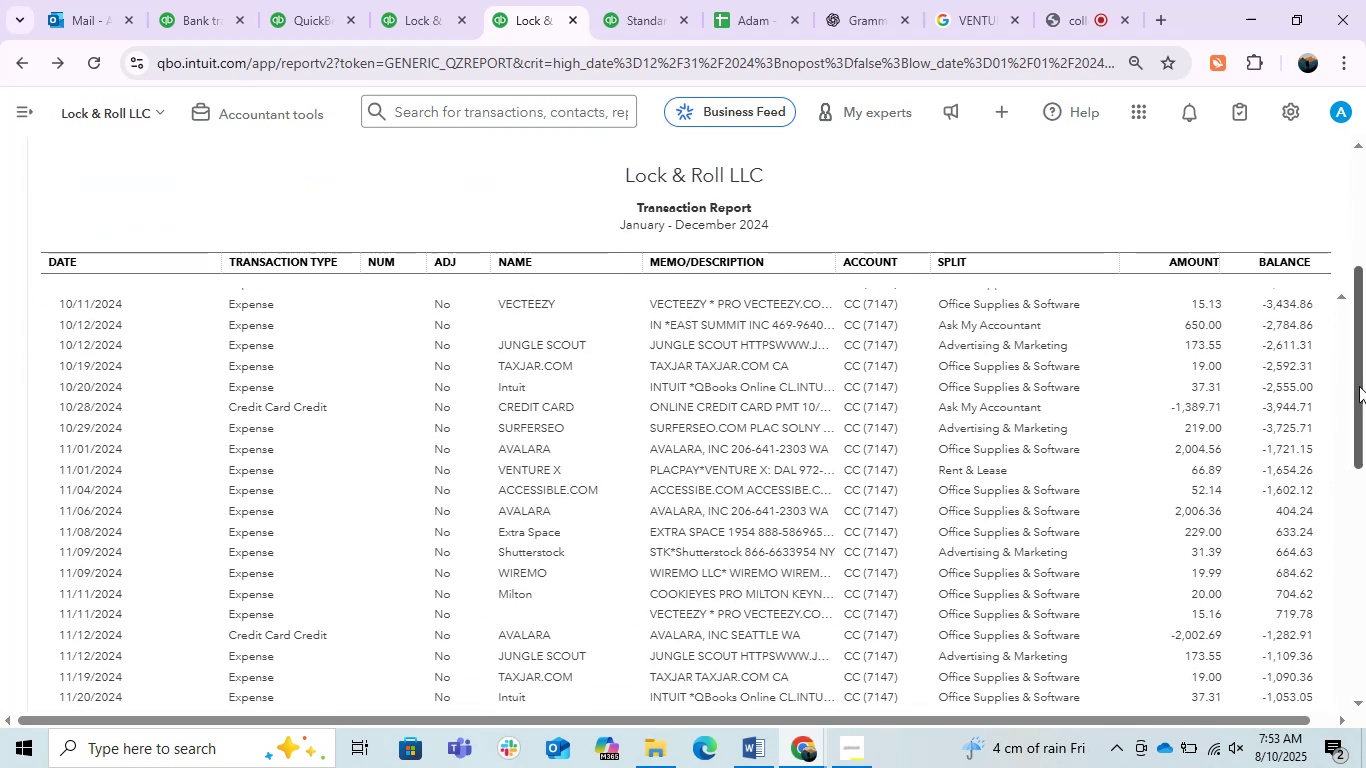 
left_click_drag(start_coordinate=[1365, 343], to_coordinate=[1344, 355])
 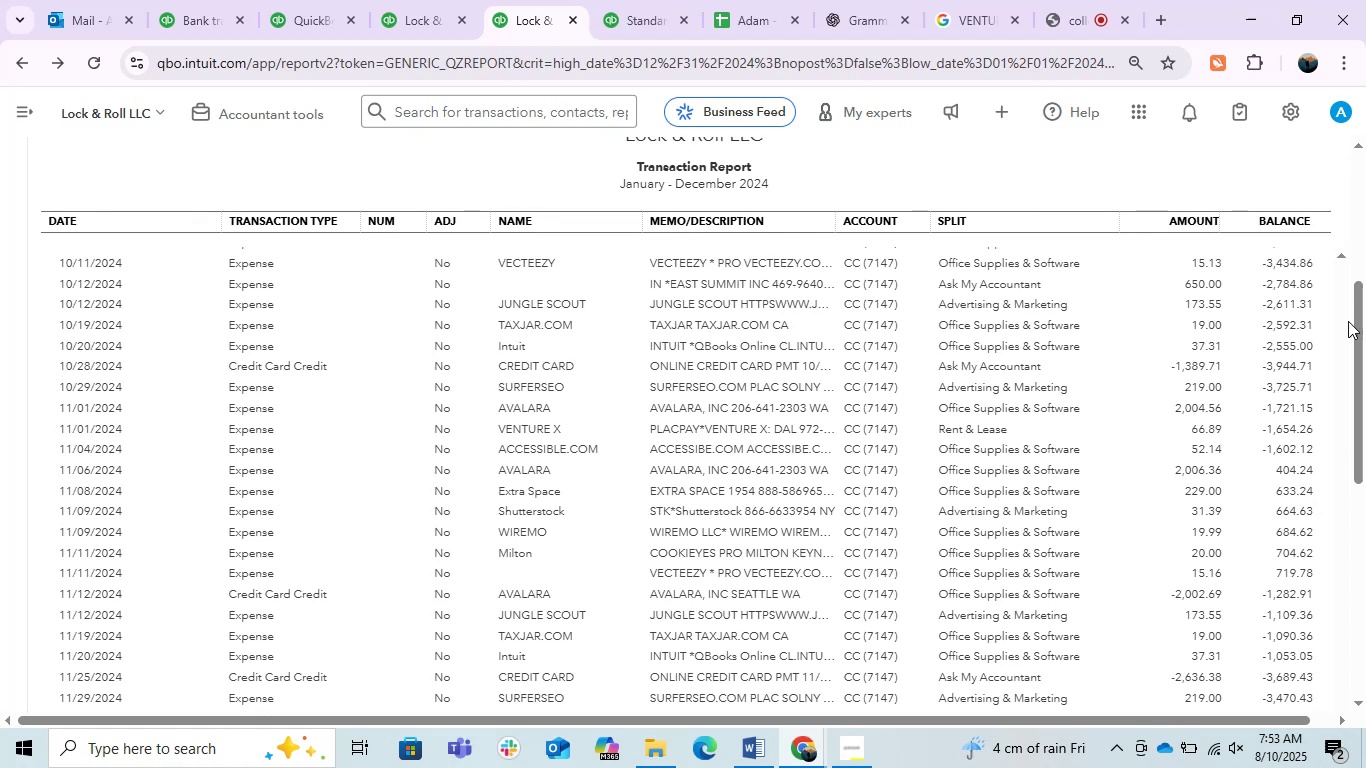 
left_click_drag(start_coordinate=[1365, 338], to_coordinate=[1349, 425])
 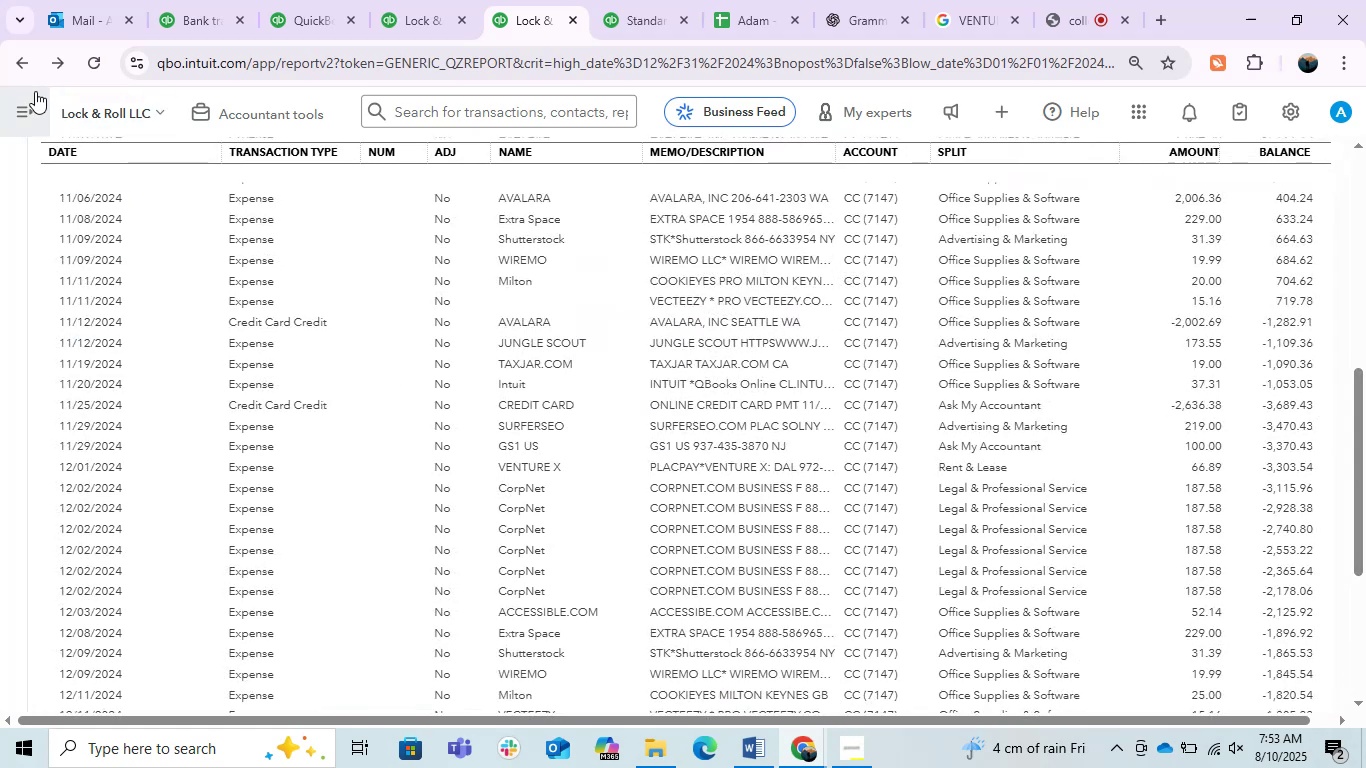 
left_click([5, 61])
 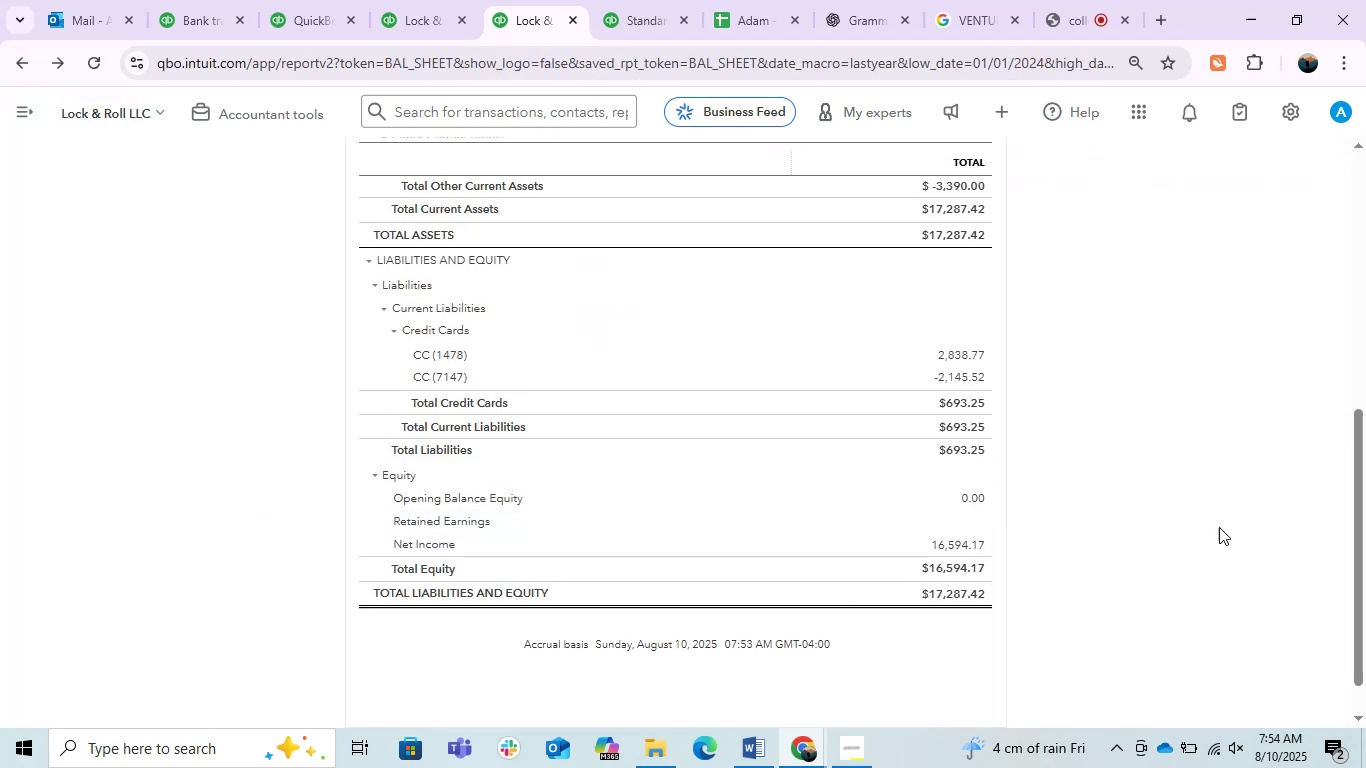 
wait(5.1)
 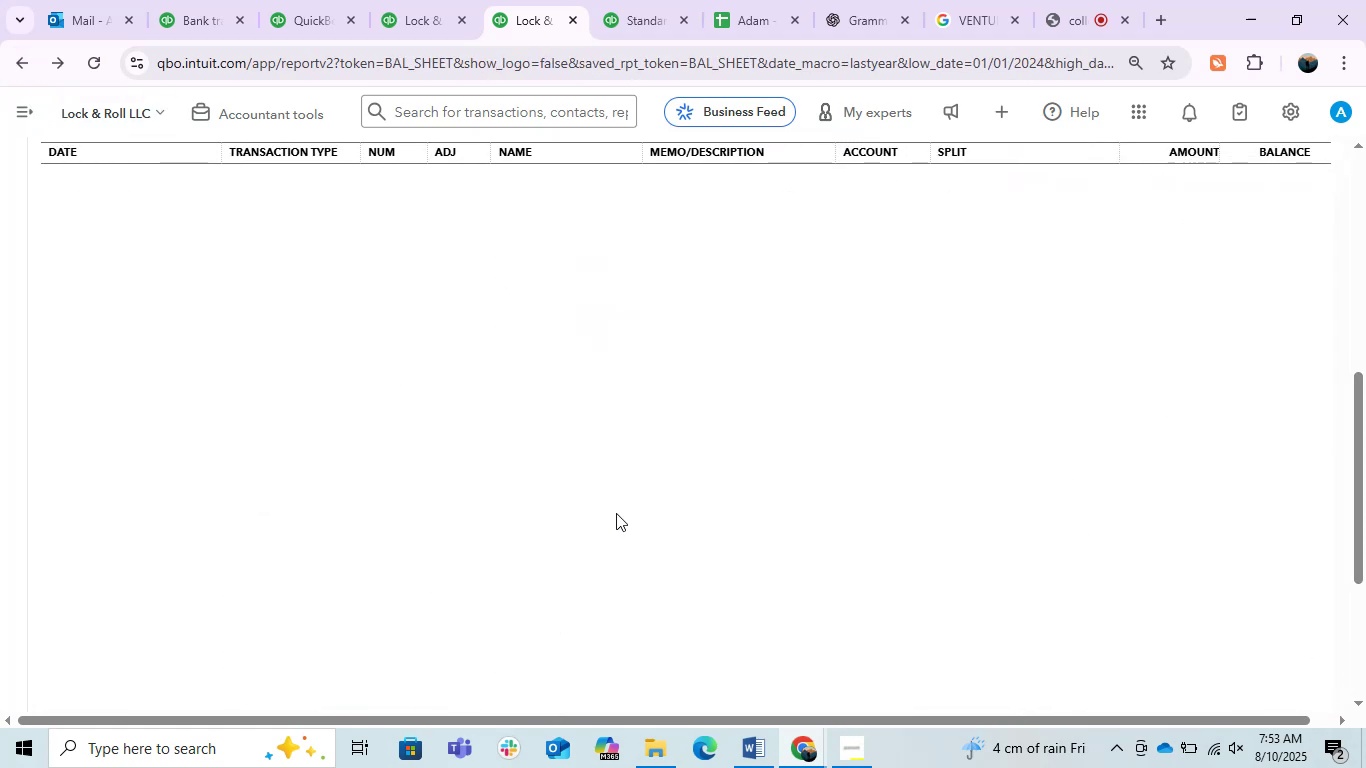 
left_click([706, 523])
 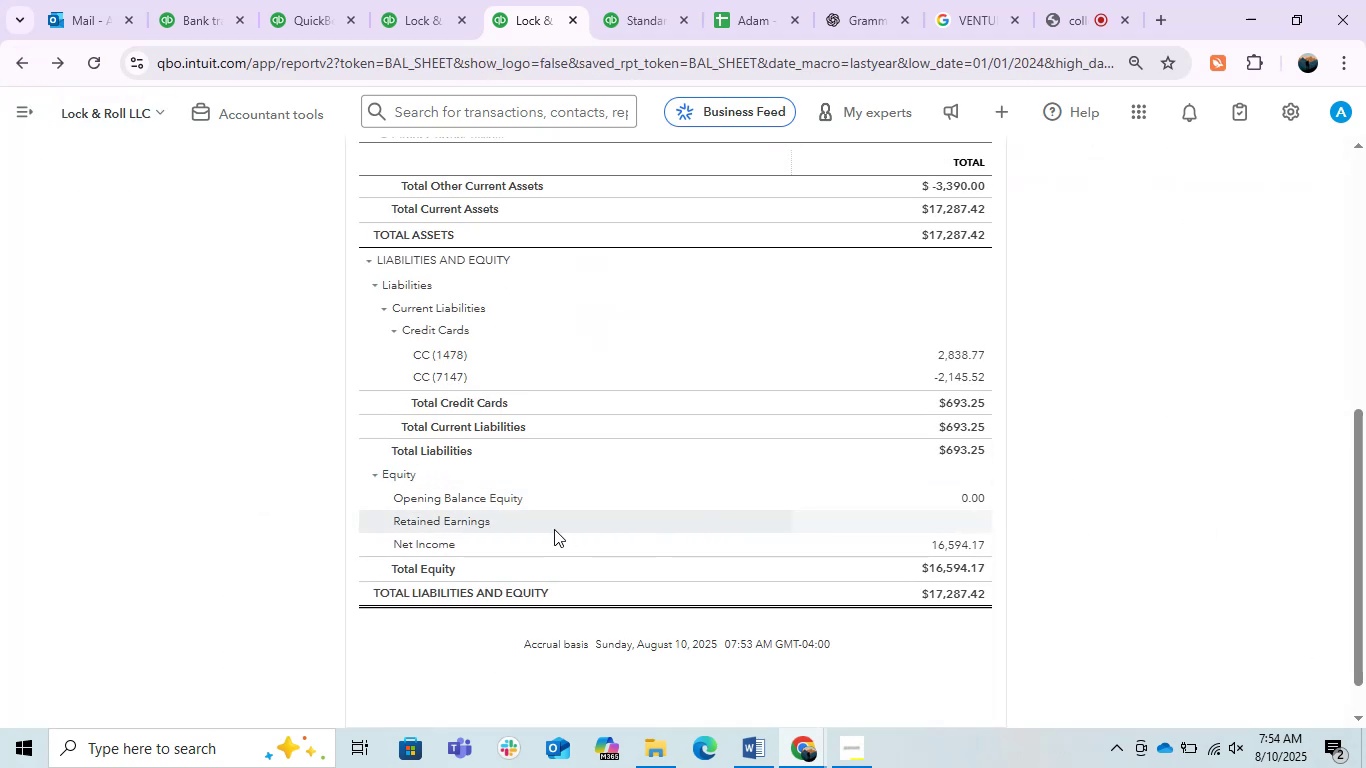 
left_click_drag(start_coordinate=[465, 520], to_coordinate=[403, 528])
 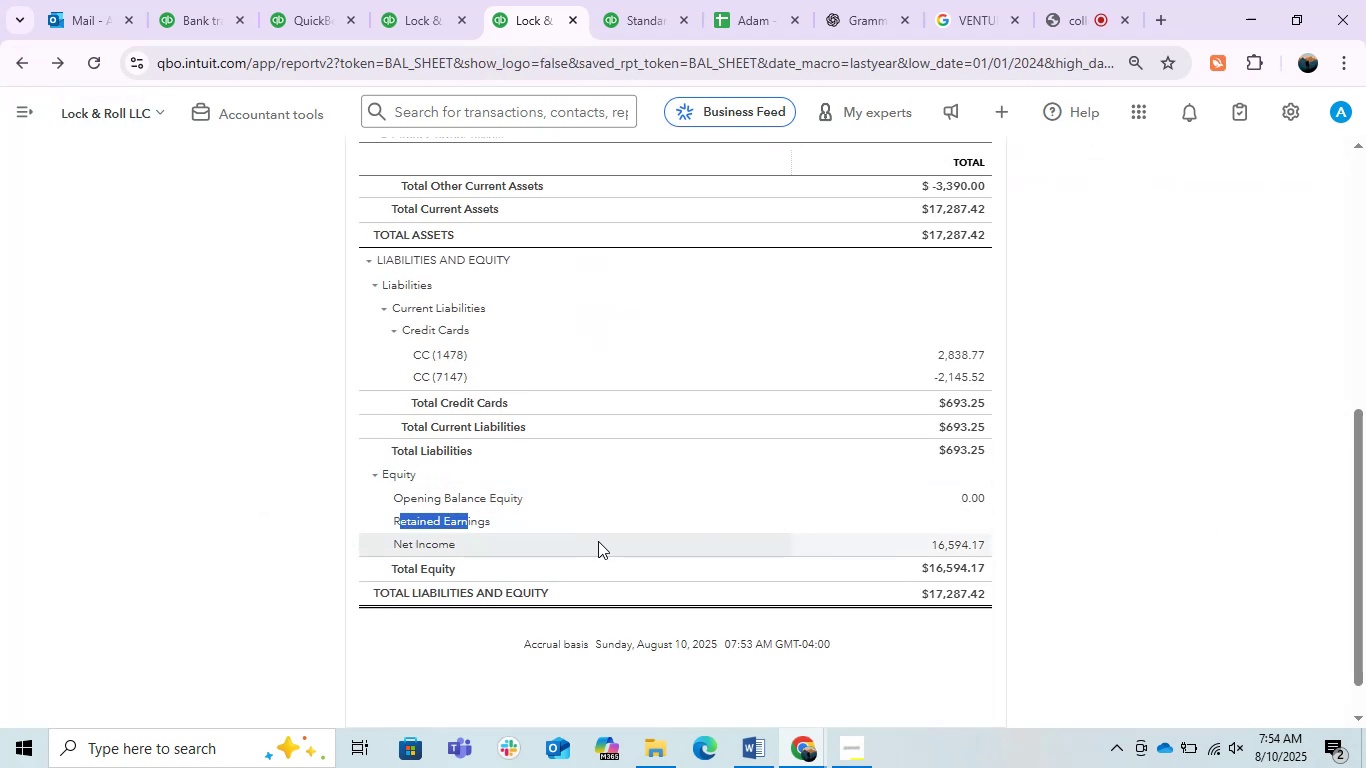 
left_click([509, 515])
 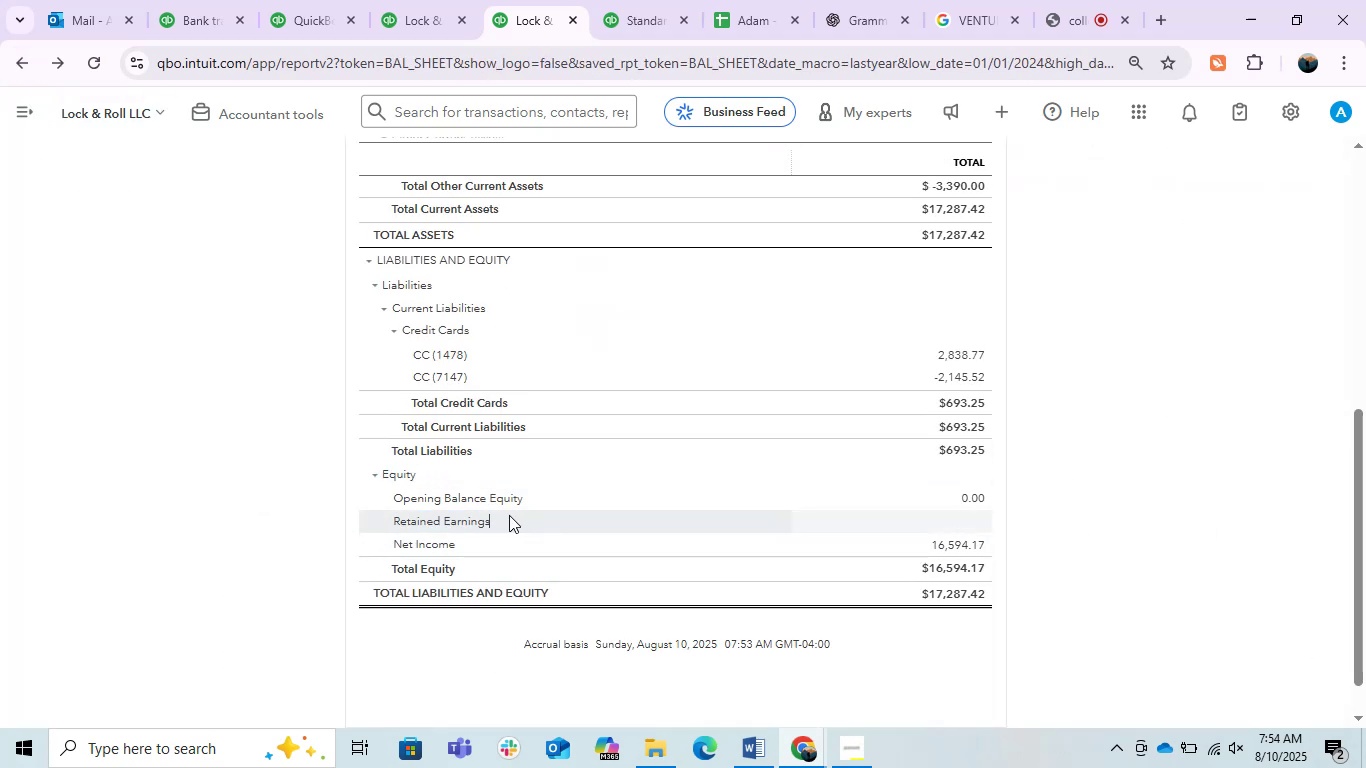 
left_click_drag(start_coordinate=[509, 515], to_coordinate=[359, 527])
 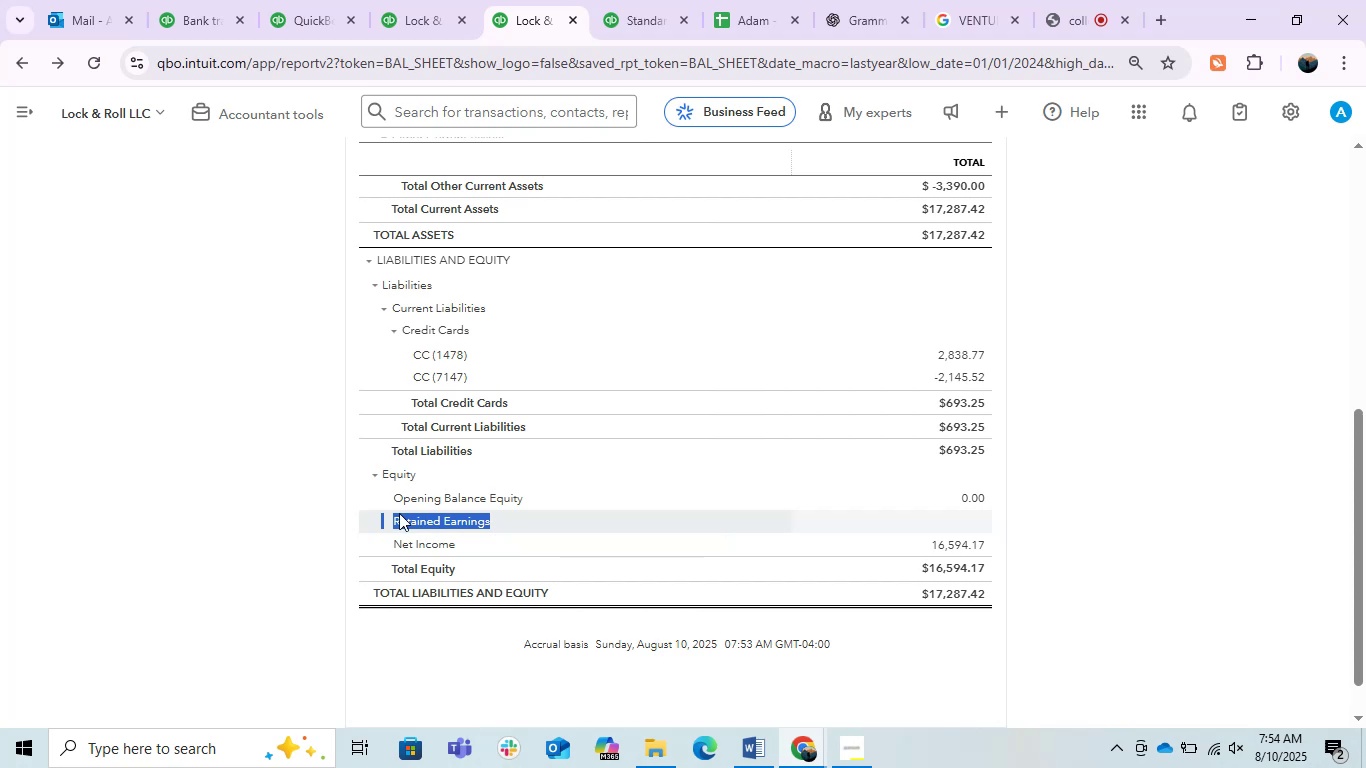 
left_click([389, 510])
 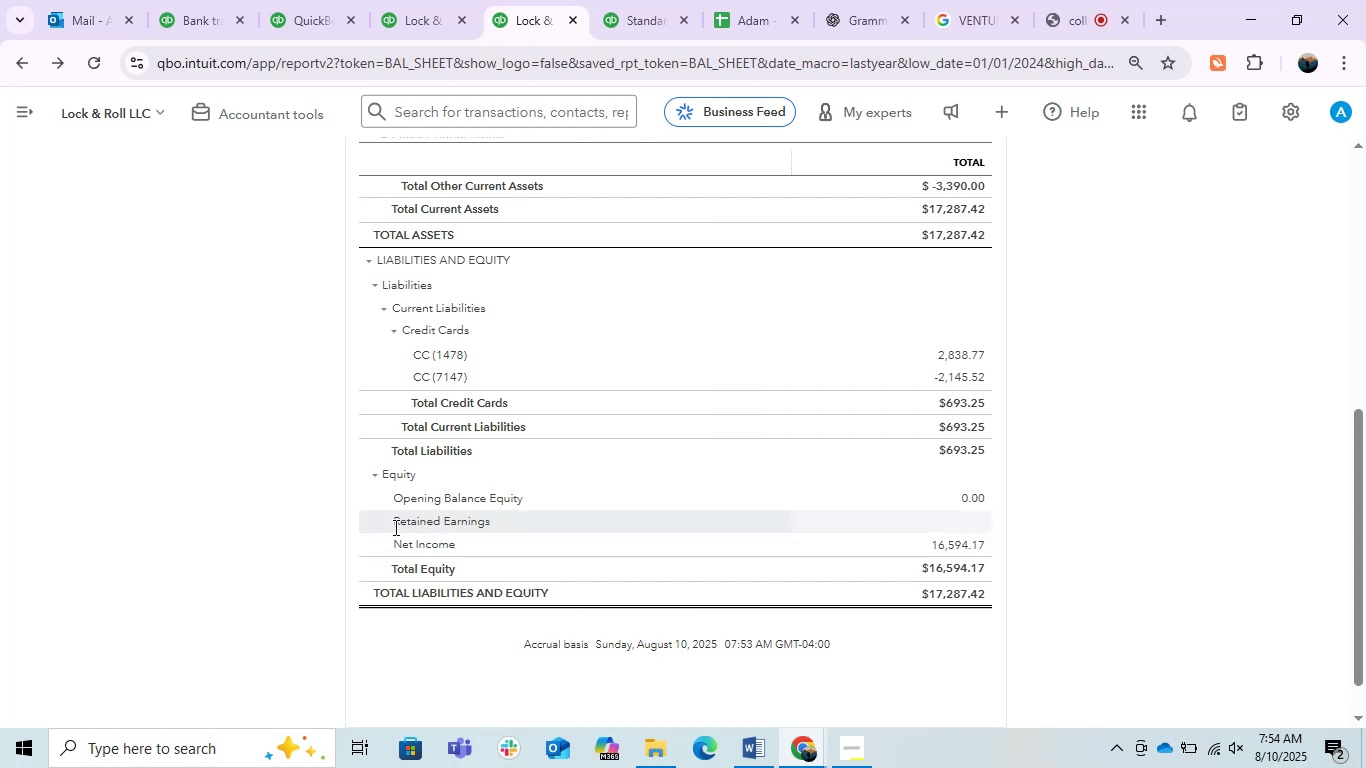 
left_click_drag(start_coordinate=[393, 523], to_coordinate=[541, 516])
 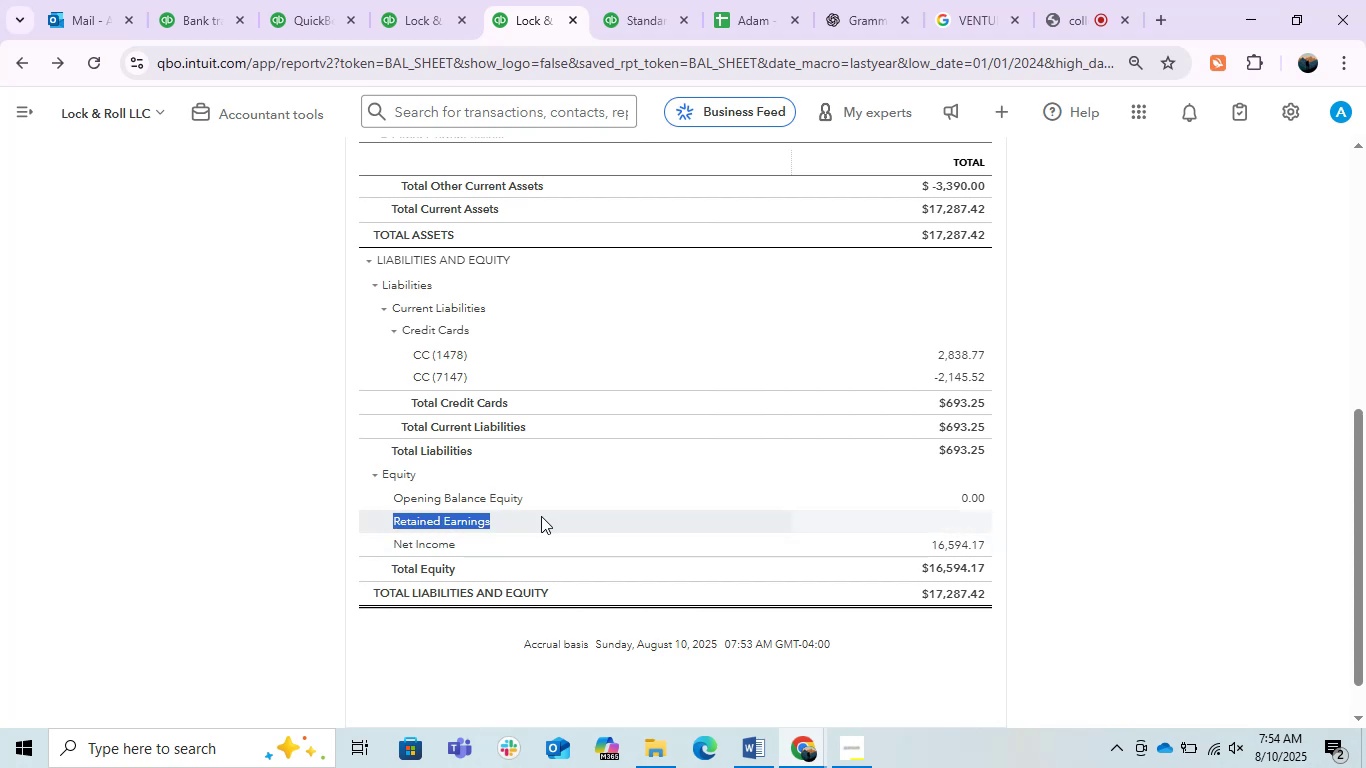 
left_click([541, 516])
 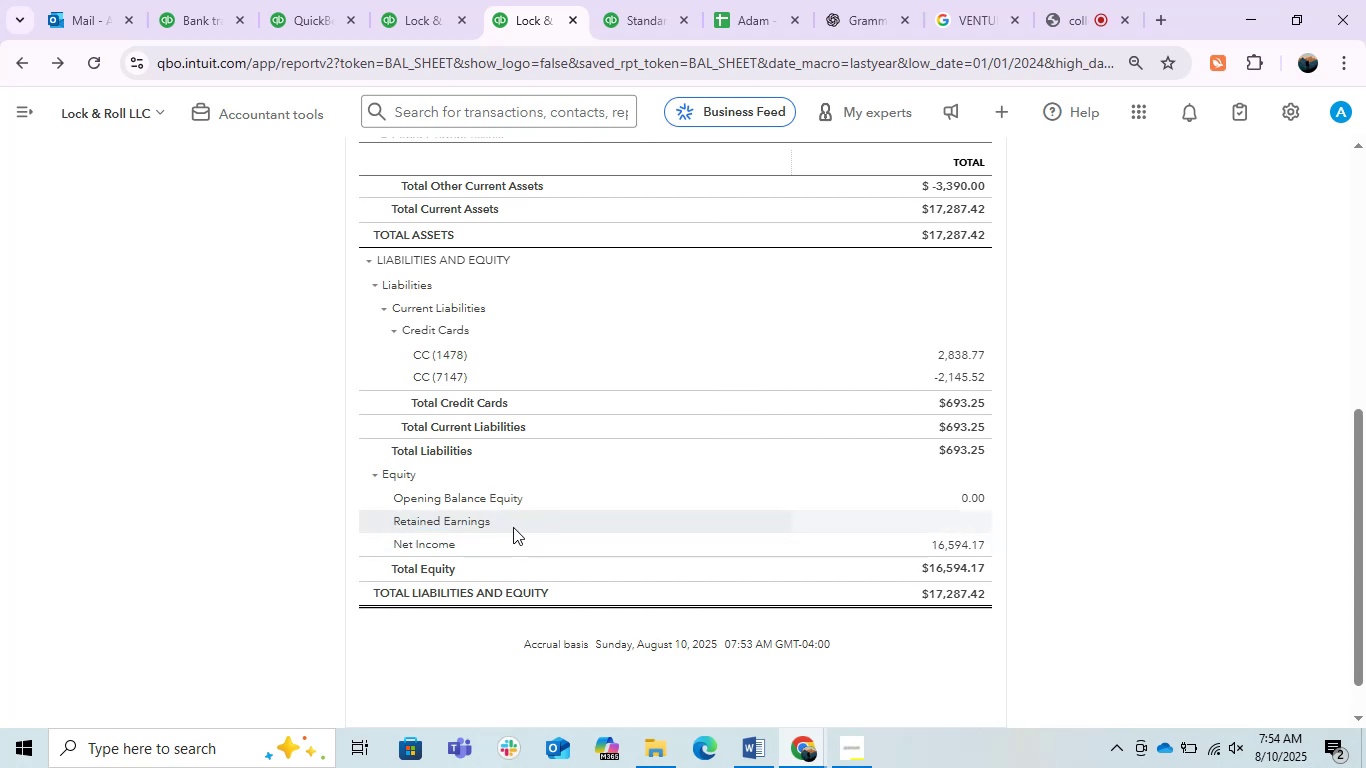 
left_click_drag(start_coordinate=[494, 528], to_coordinate=[389, 530])
 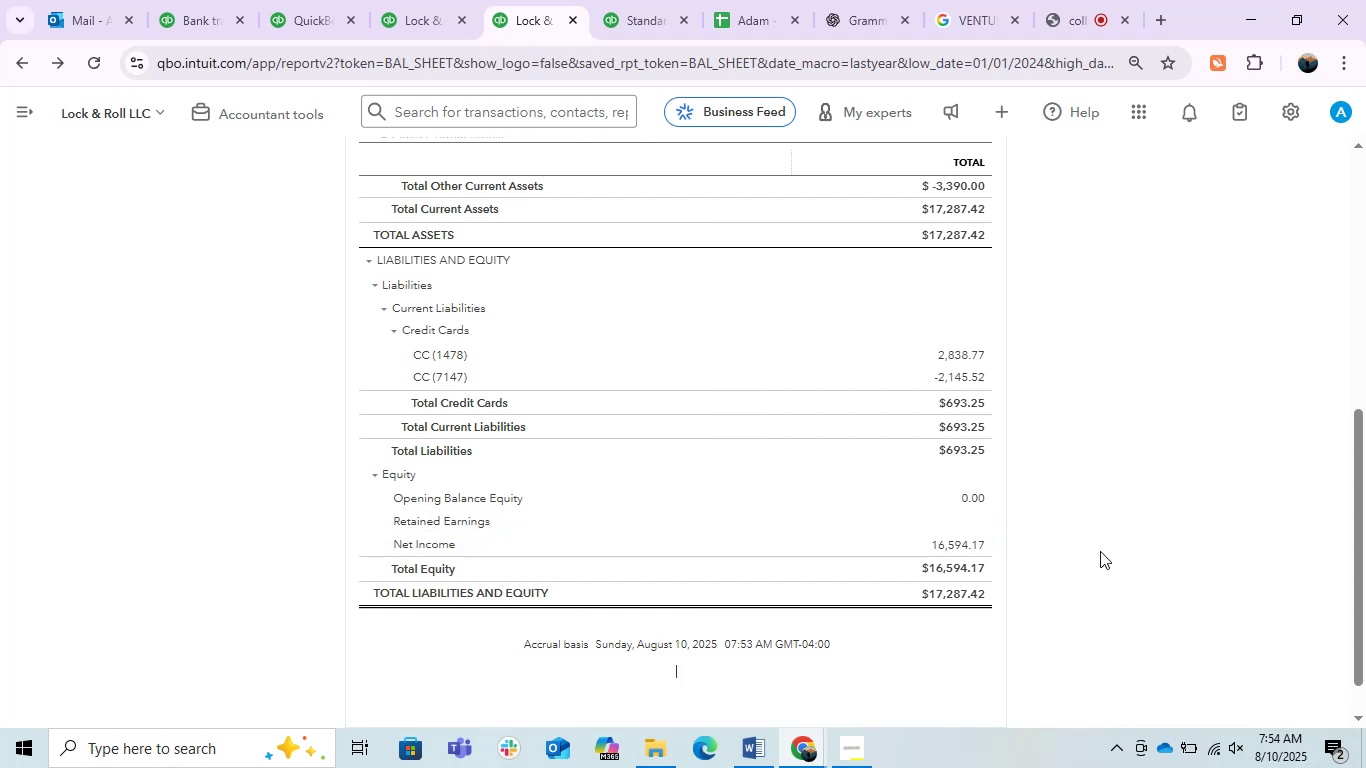 
scroll: coordinate [1057, 656], scroll_direction: up, amount: 3.0
 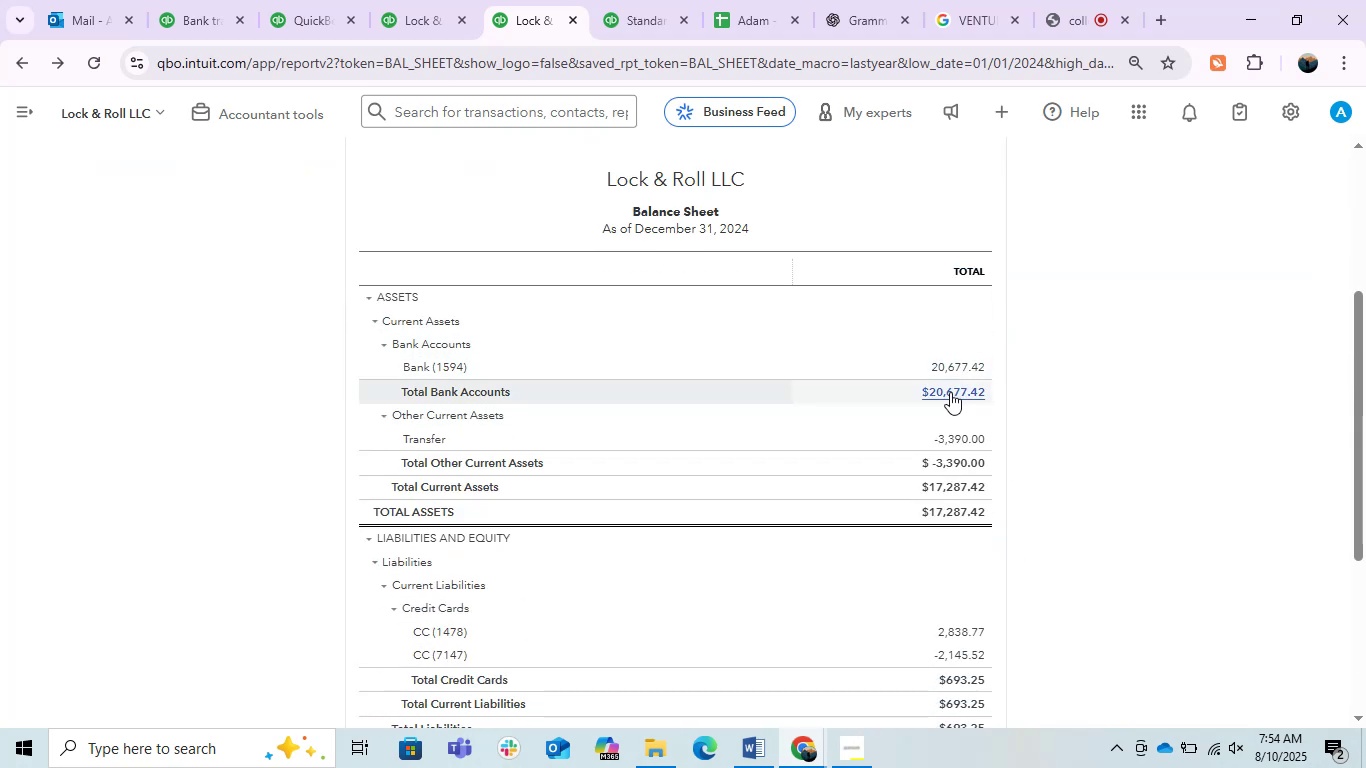 
left_click([1100, 487])
 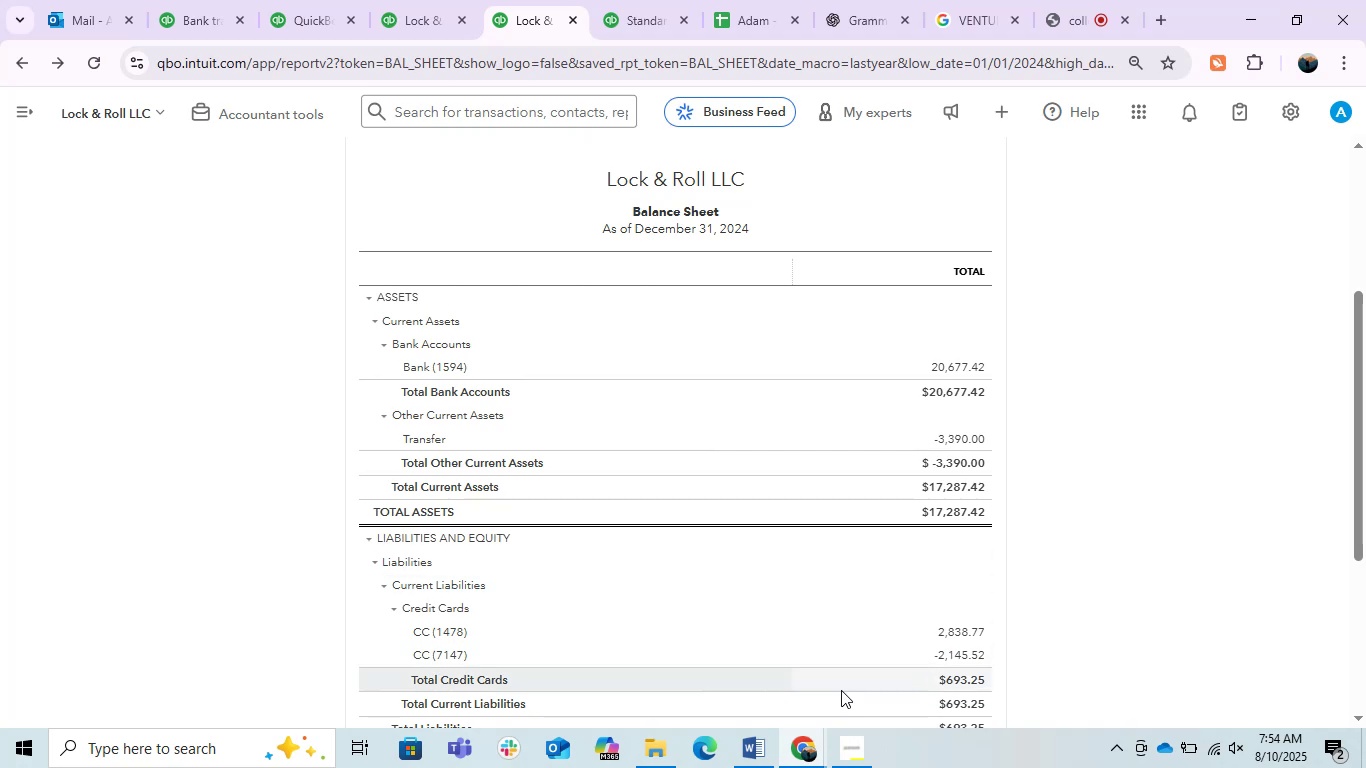 
left_click([659, 0])
 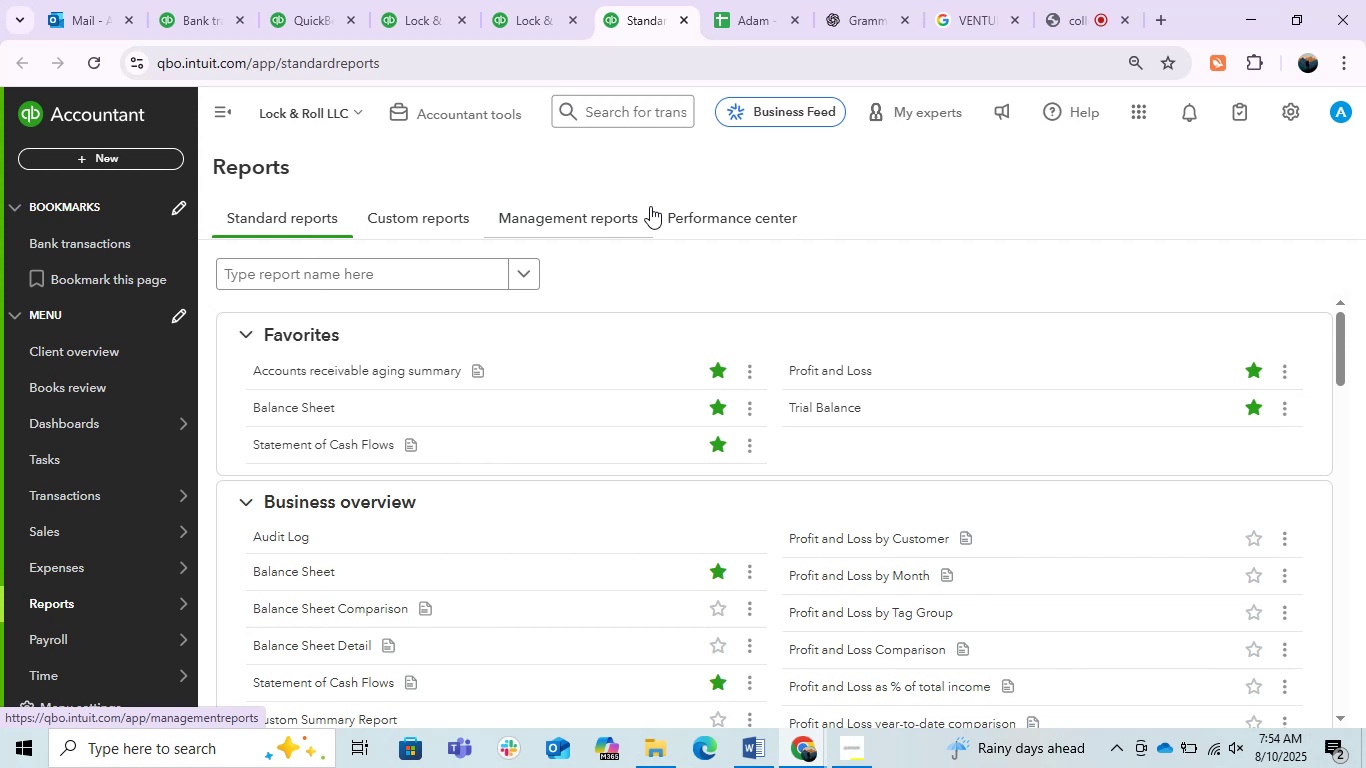 
wait(44.8)
 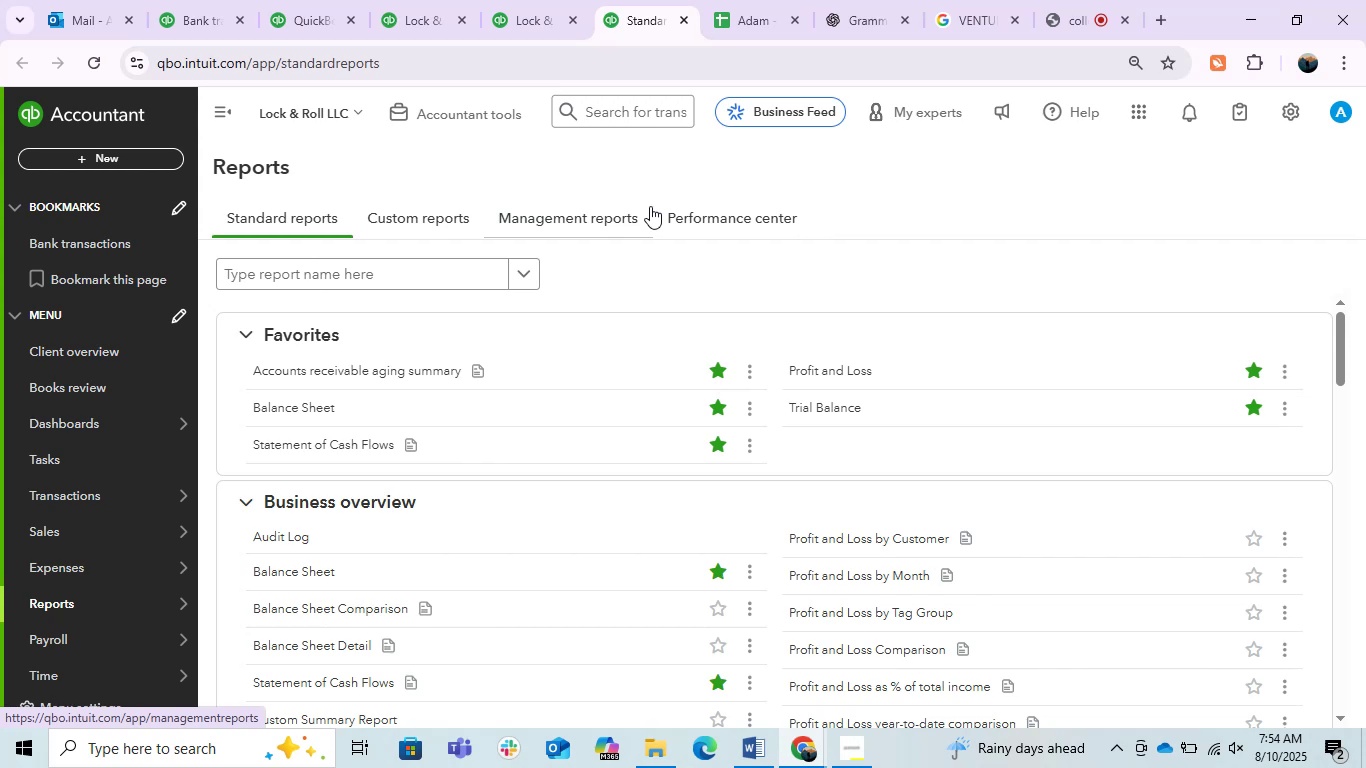 
mouse_move([800, 404])
 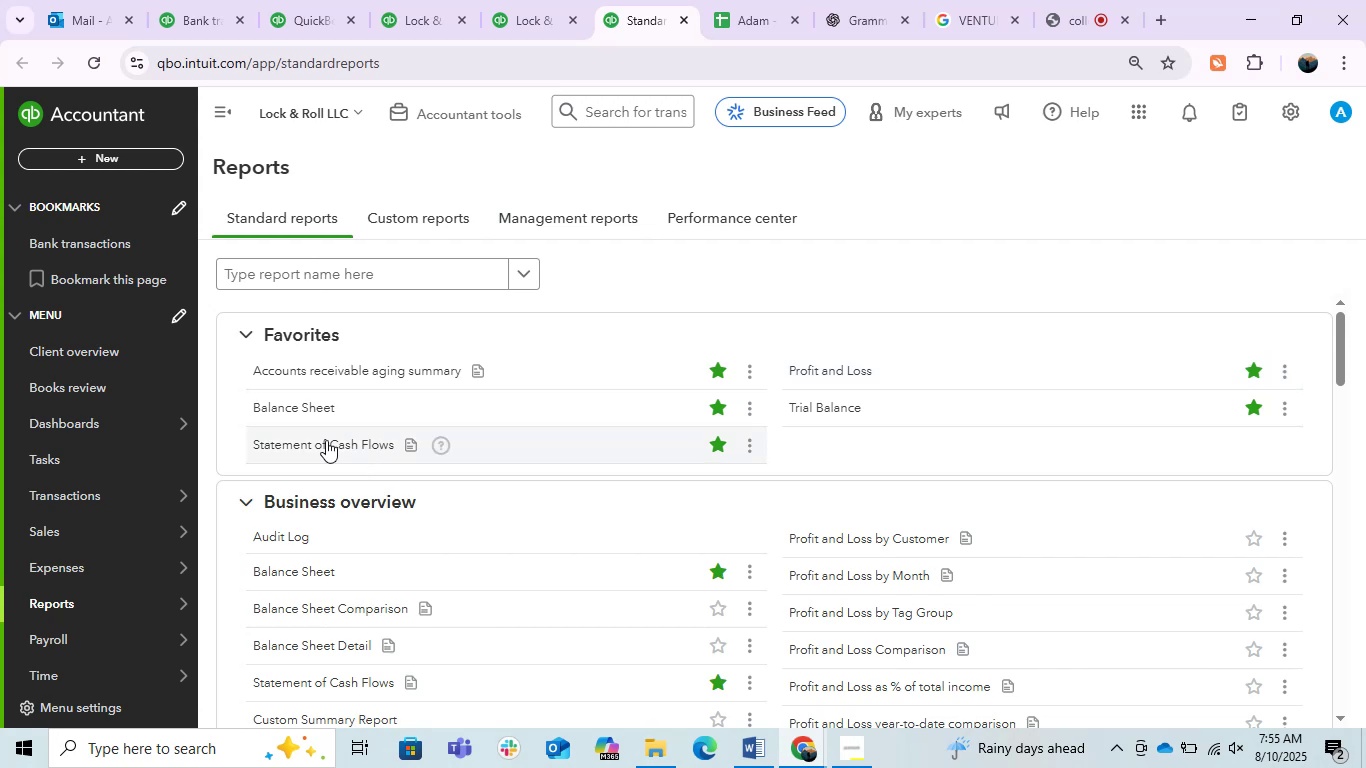 
left_click([316, 439])
 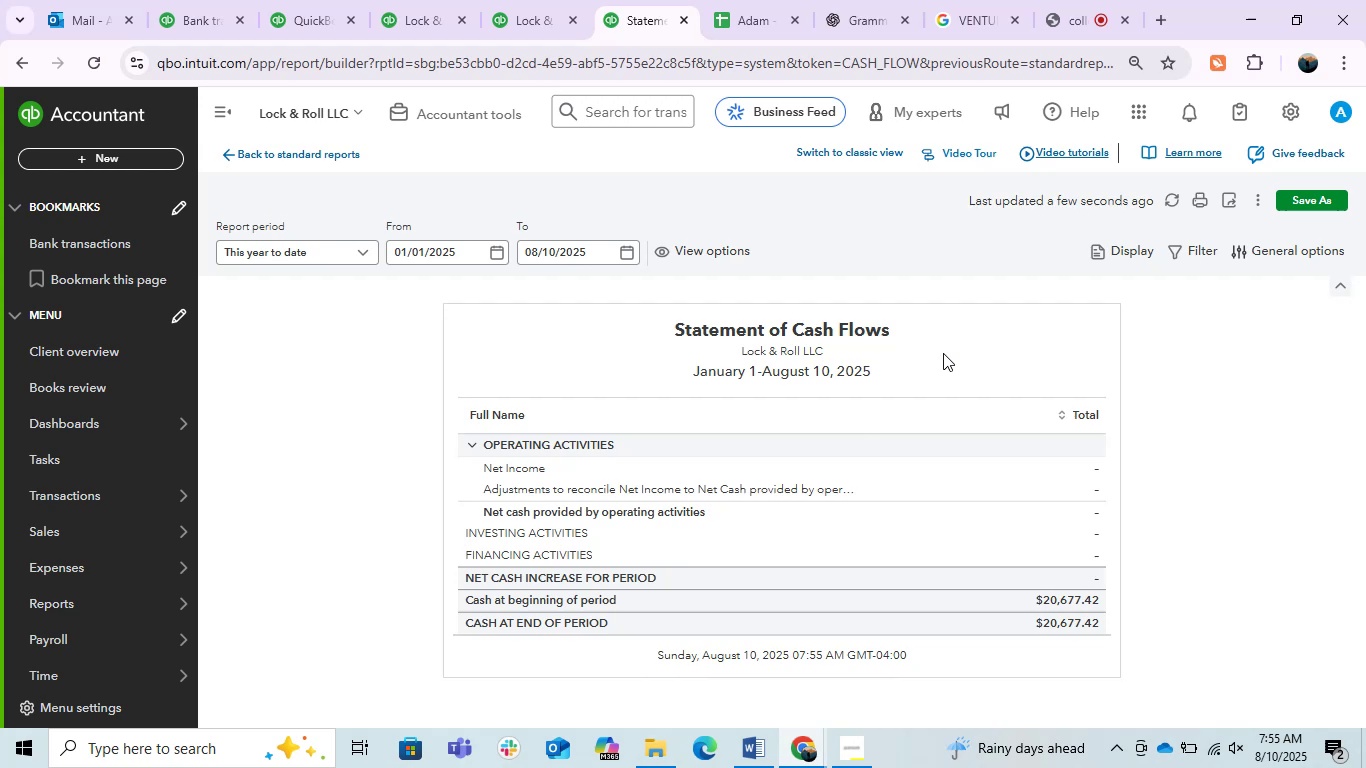 
wait(14.81)
 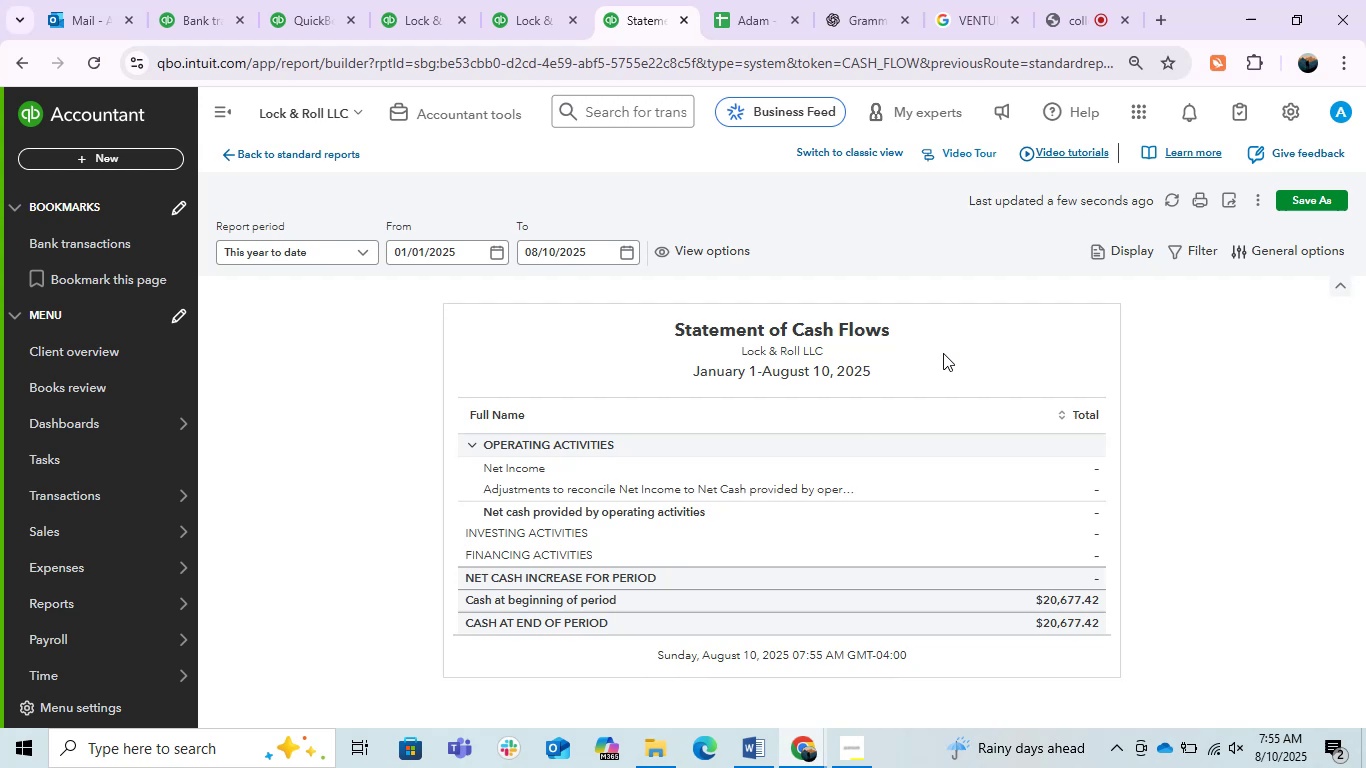 
scroll: coordinate [943, 353], scroll_direction: down, amount: 3.0
 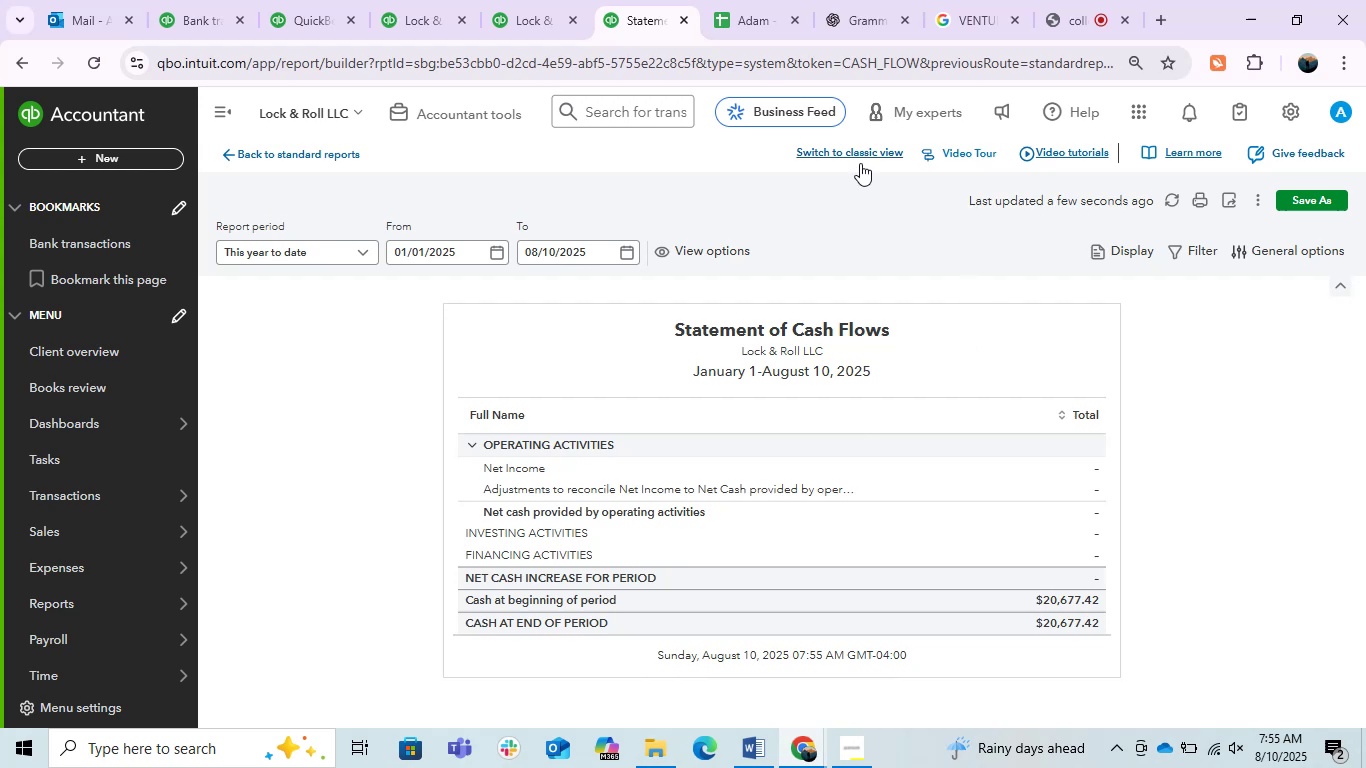 
left_click([853, 158])
 